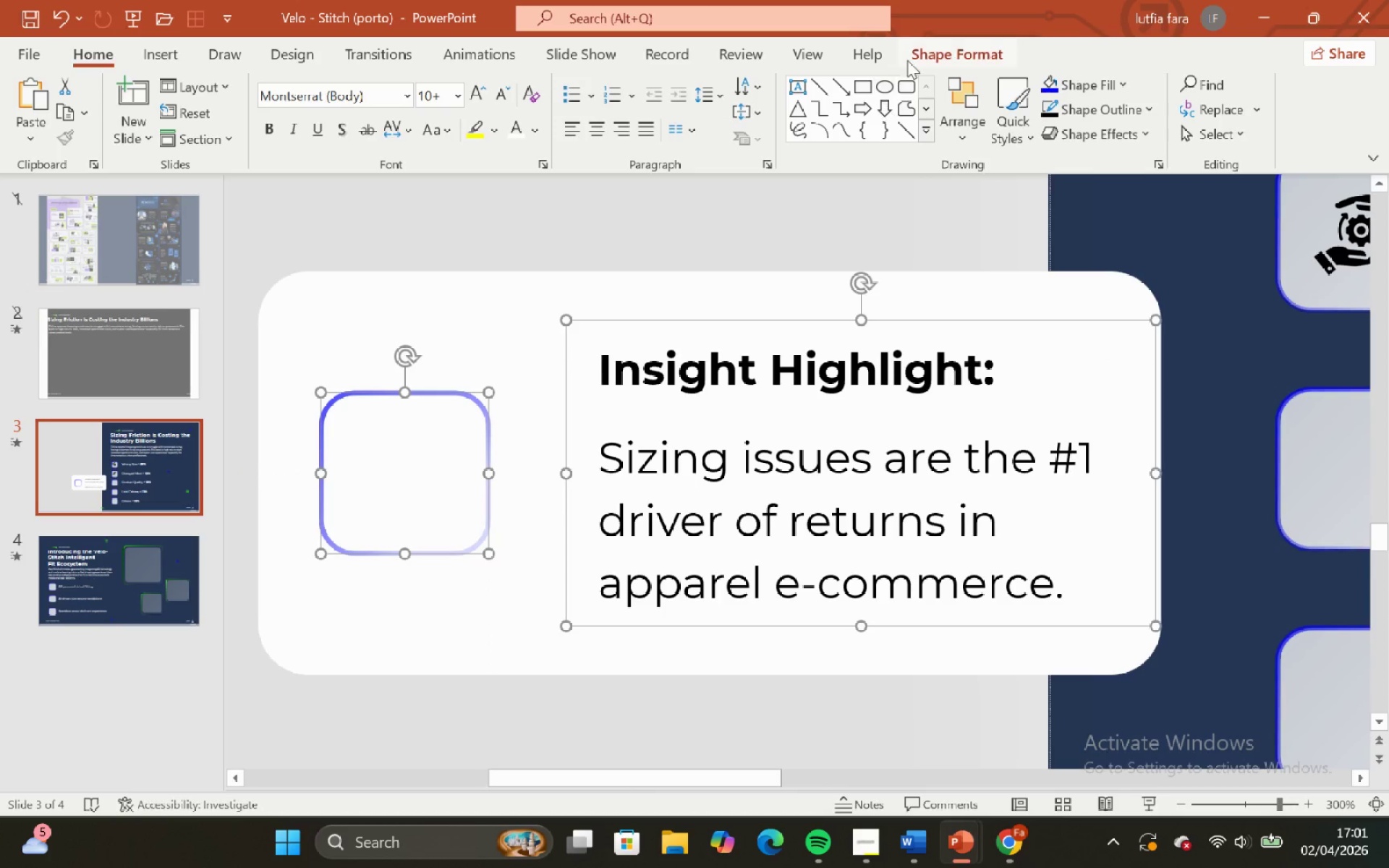 
left_click([943, 41])
 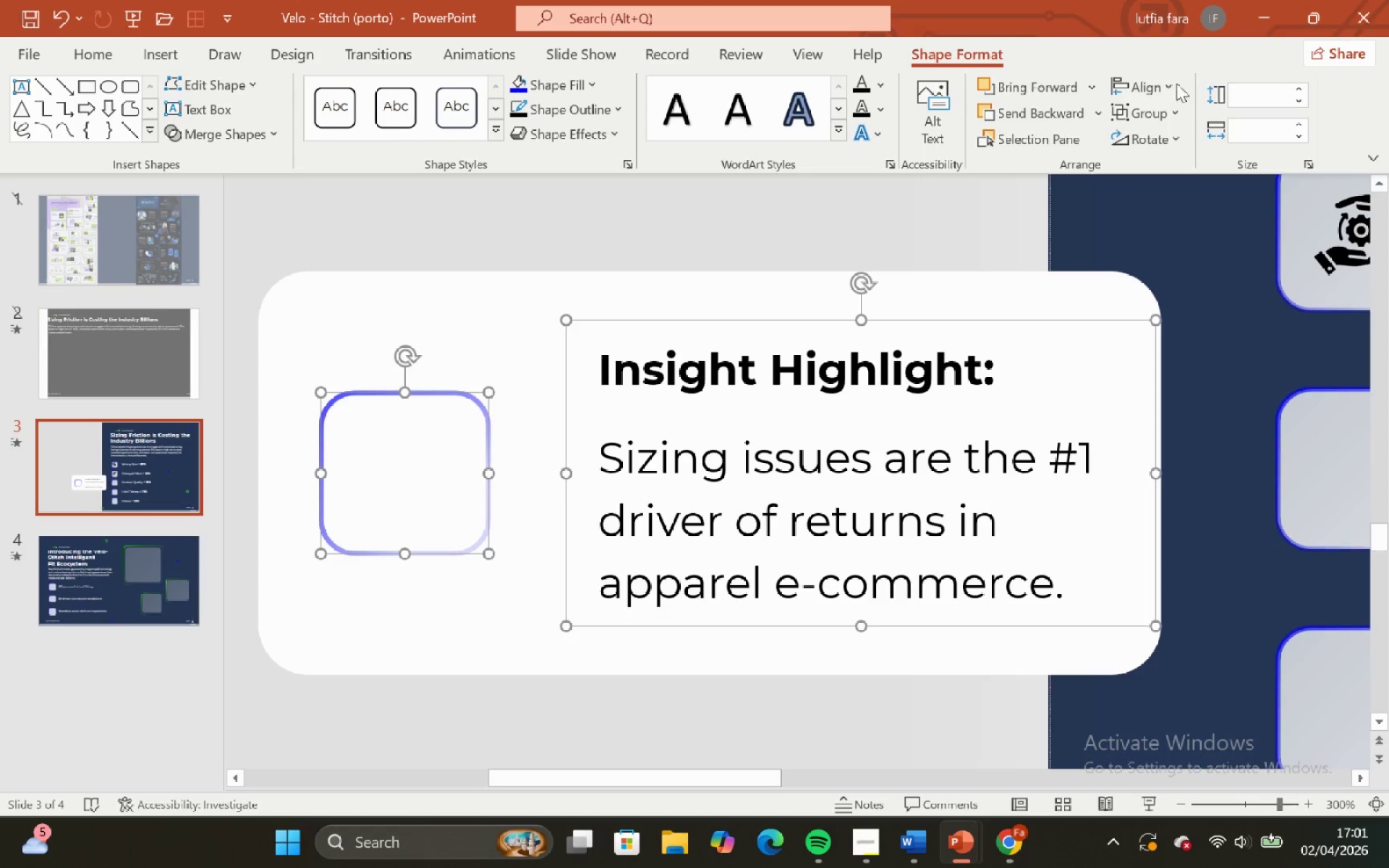 
left_click([1158, 80])
 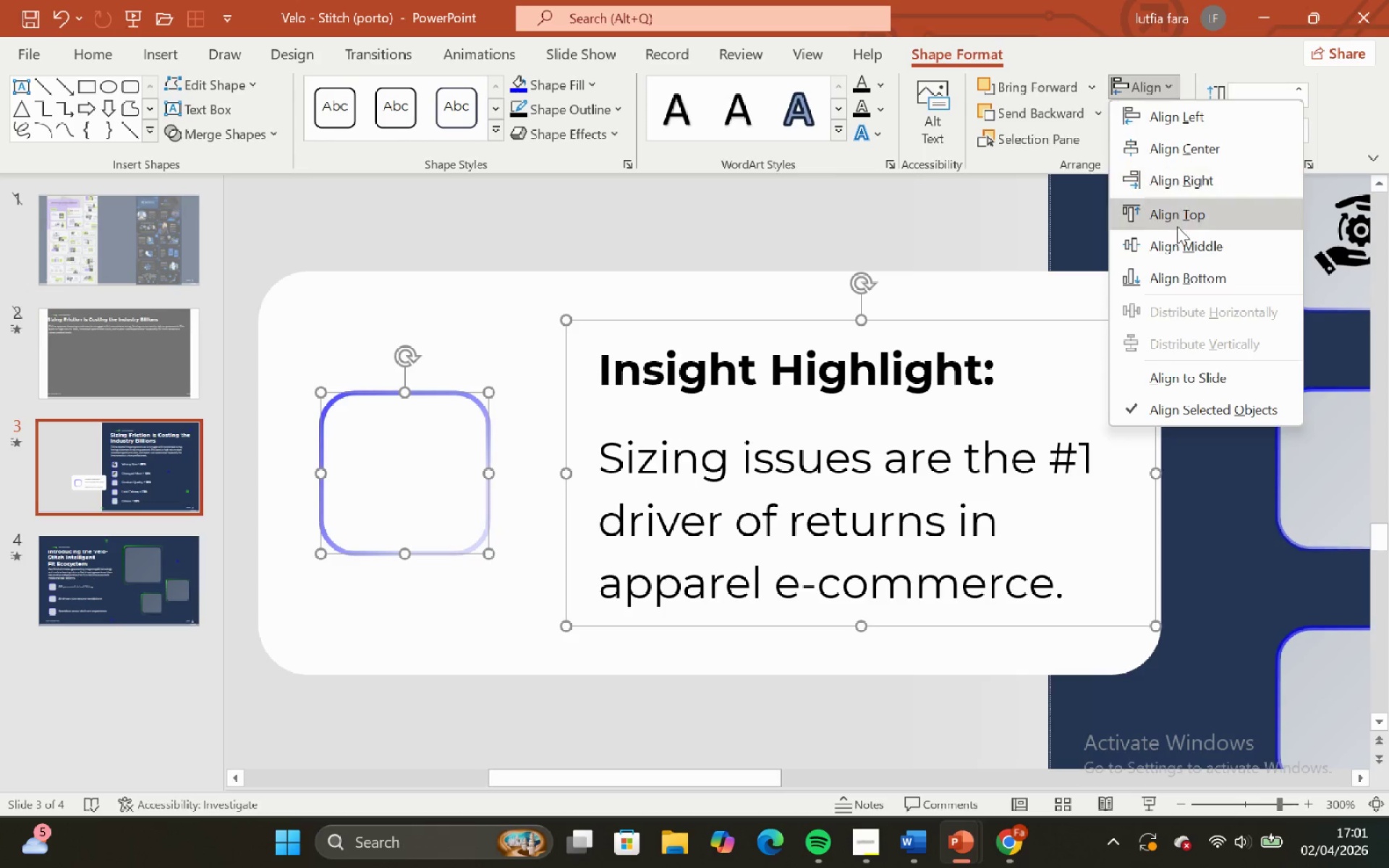 
left_click([1179, 228])
 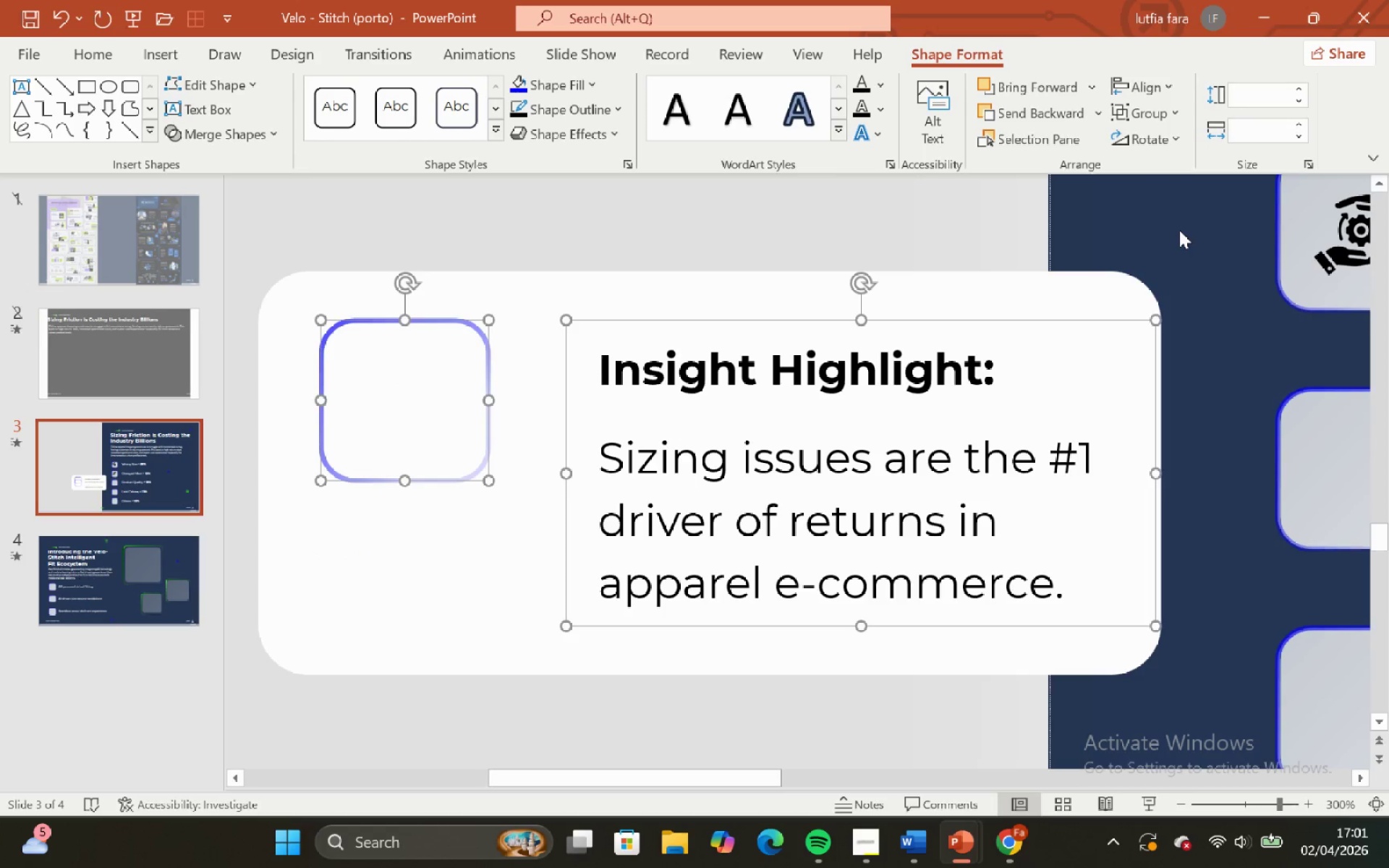 
key(Control+Z)
 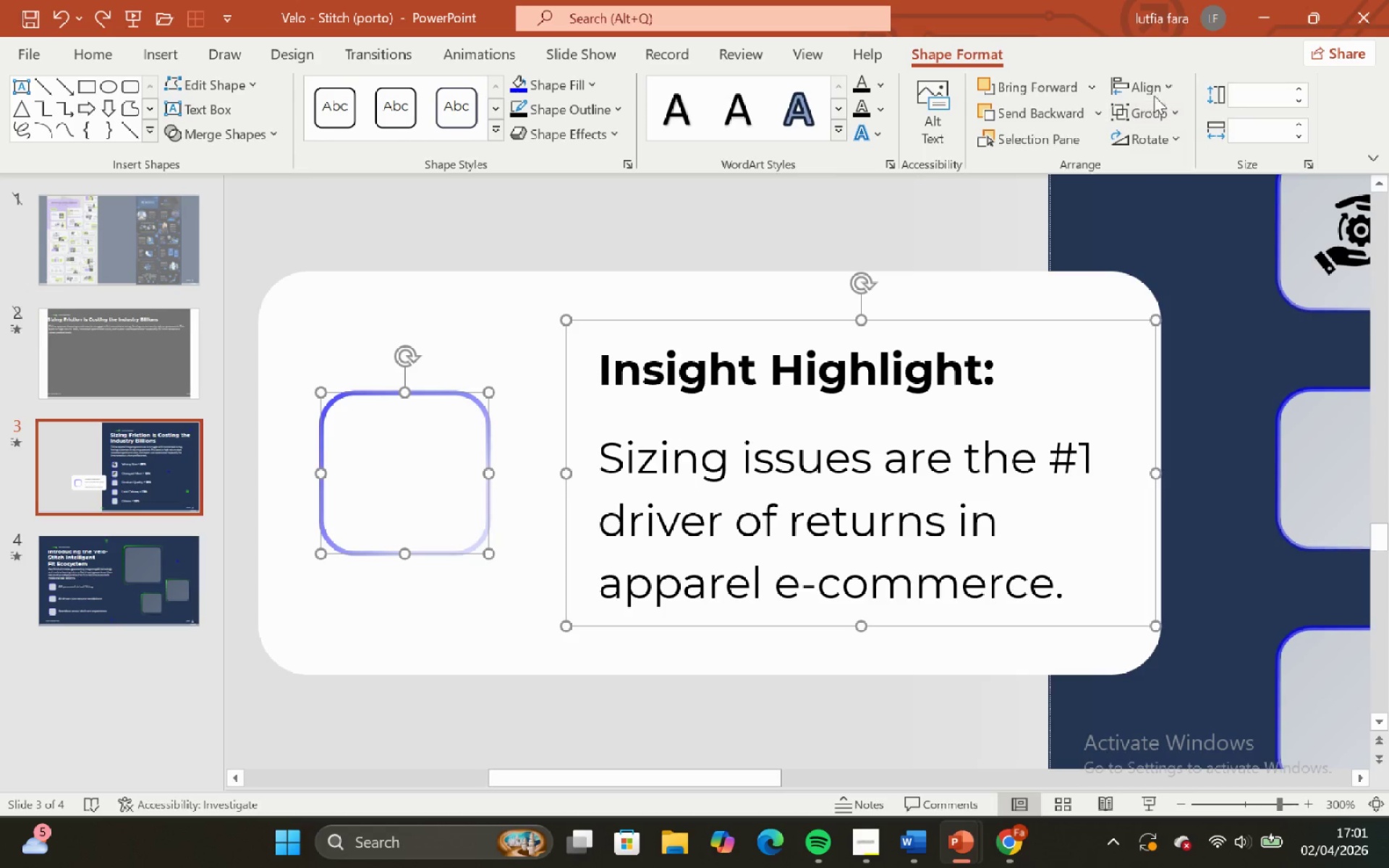 
left_click([1153, 91])
 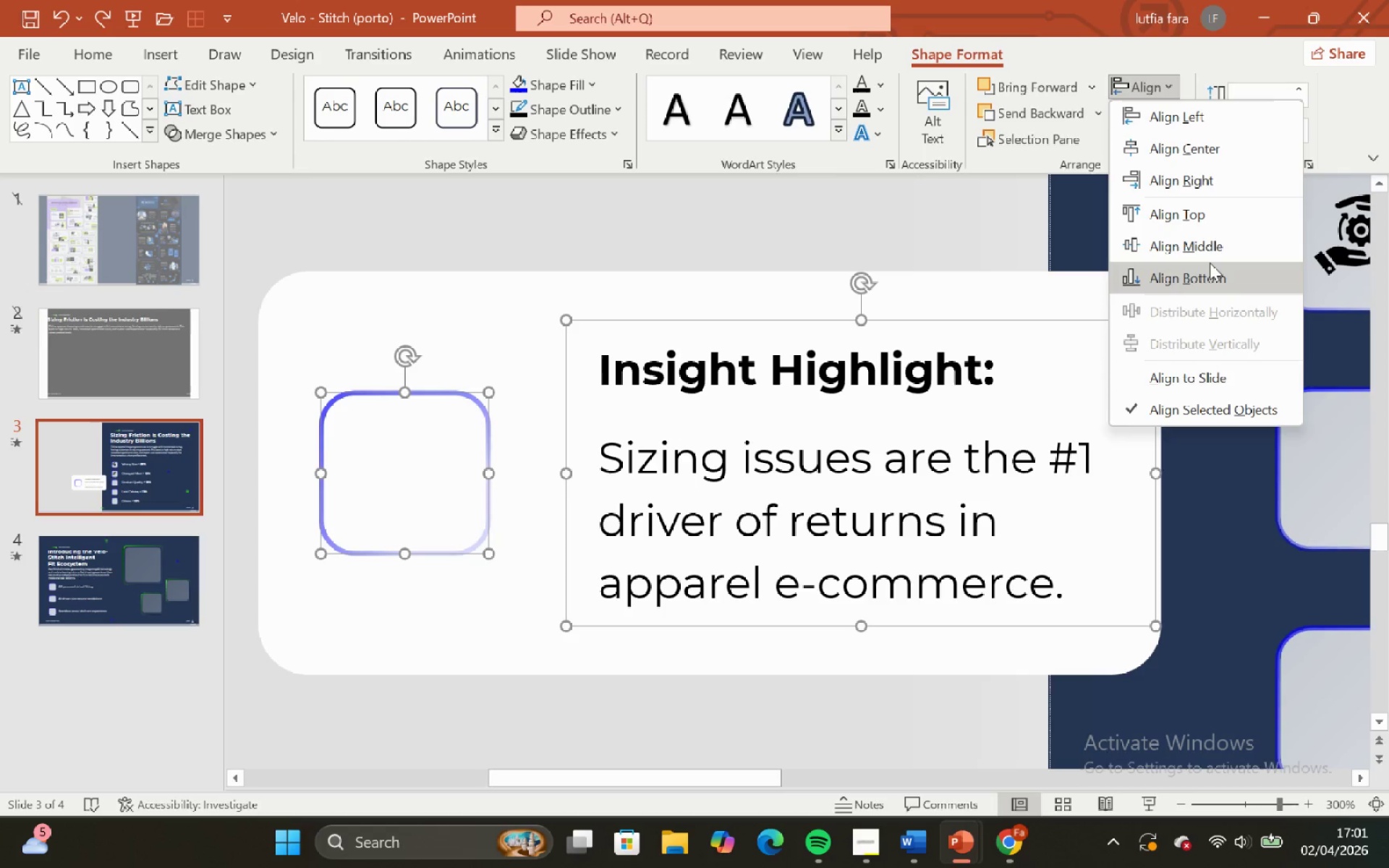 
left_click([1210, 263])
 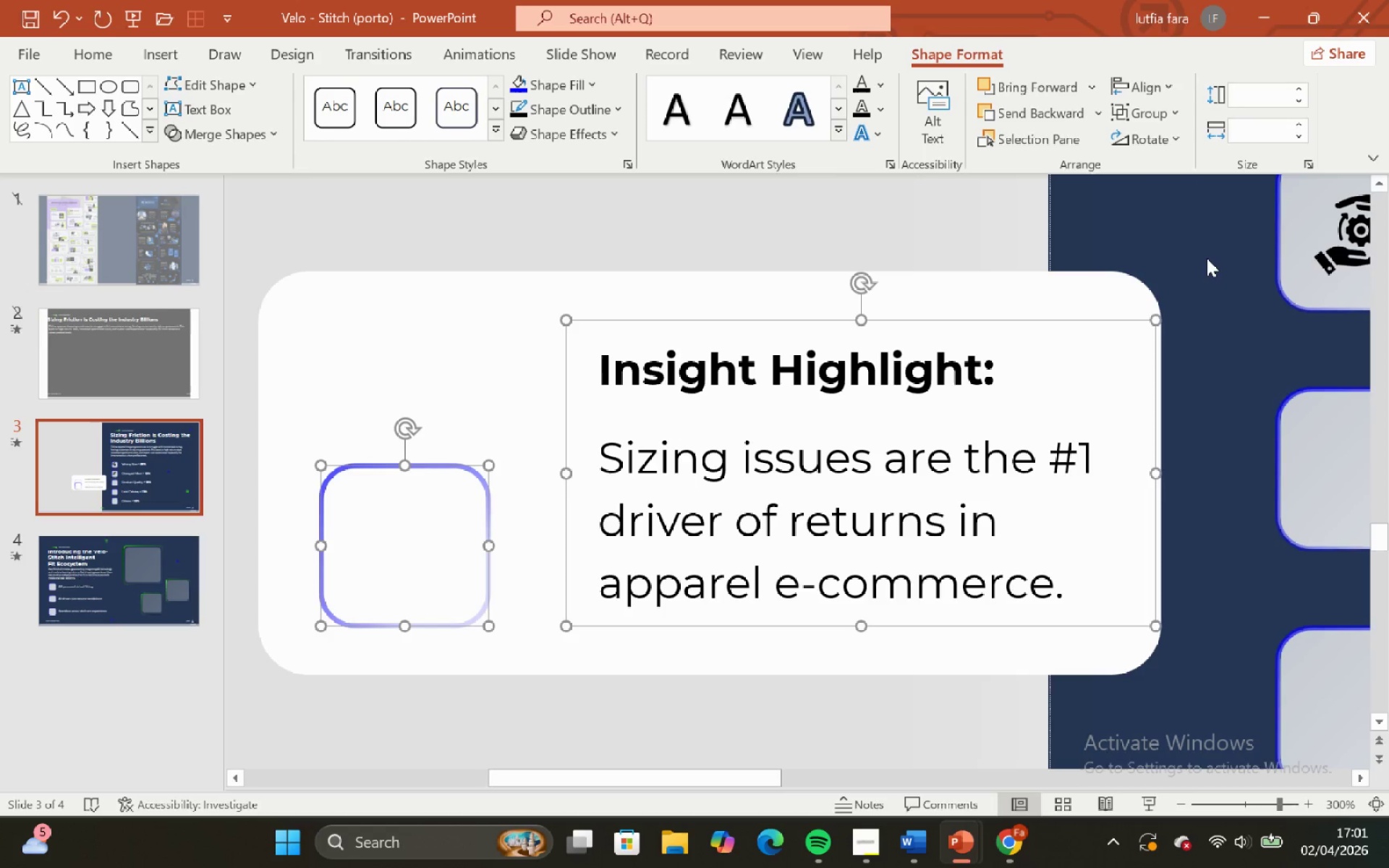 
key(Control+Z)
 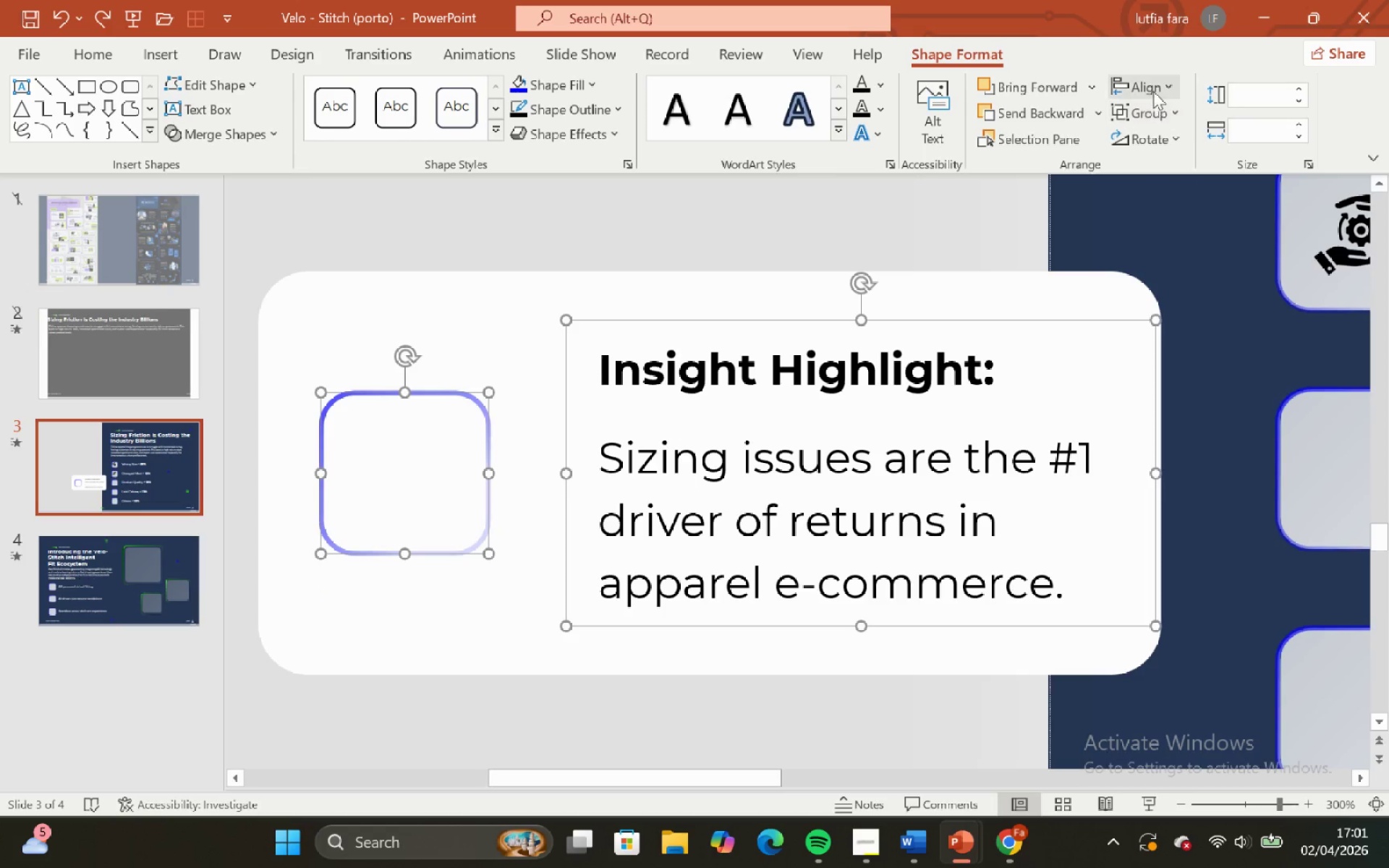 
left_click([1153, 91])
 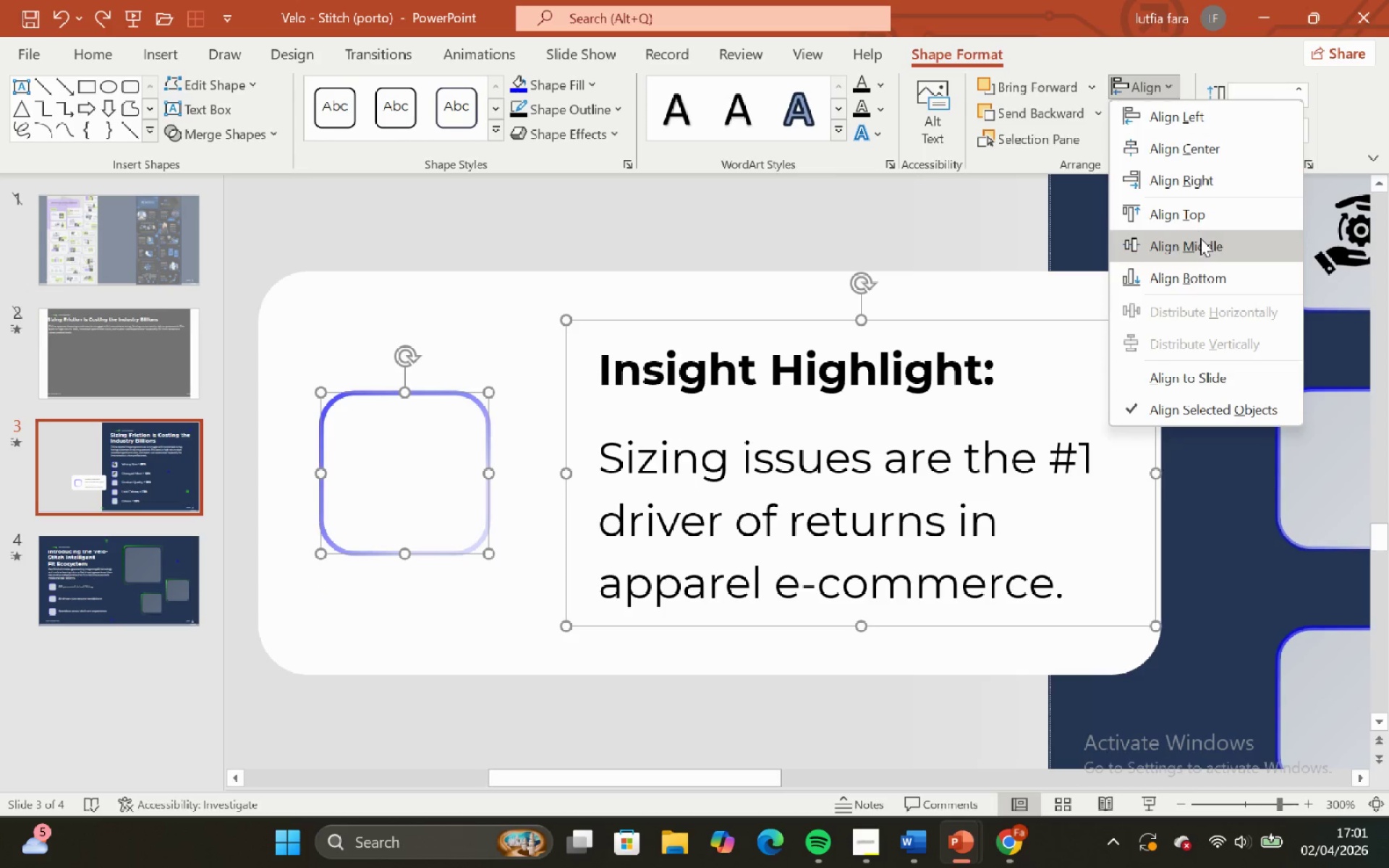 
left_click([1203, 250])
 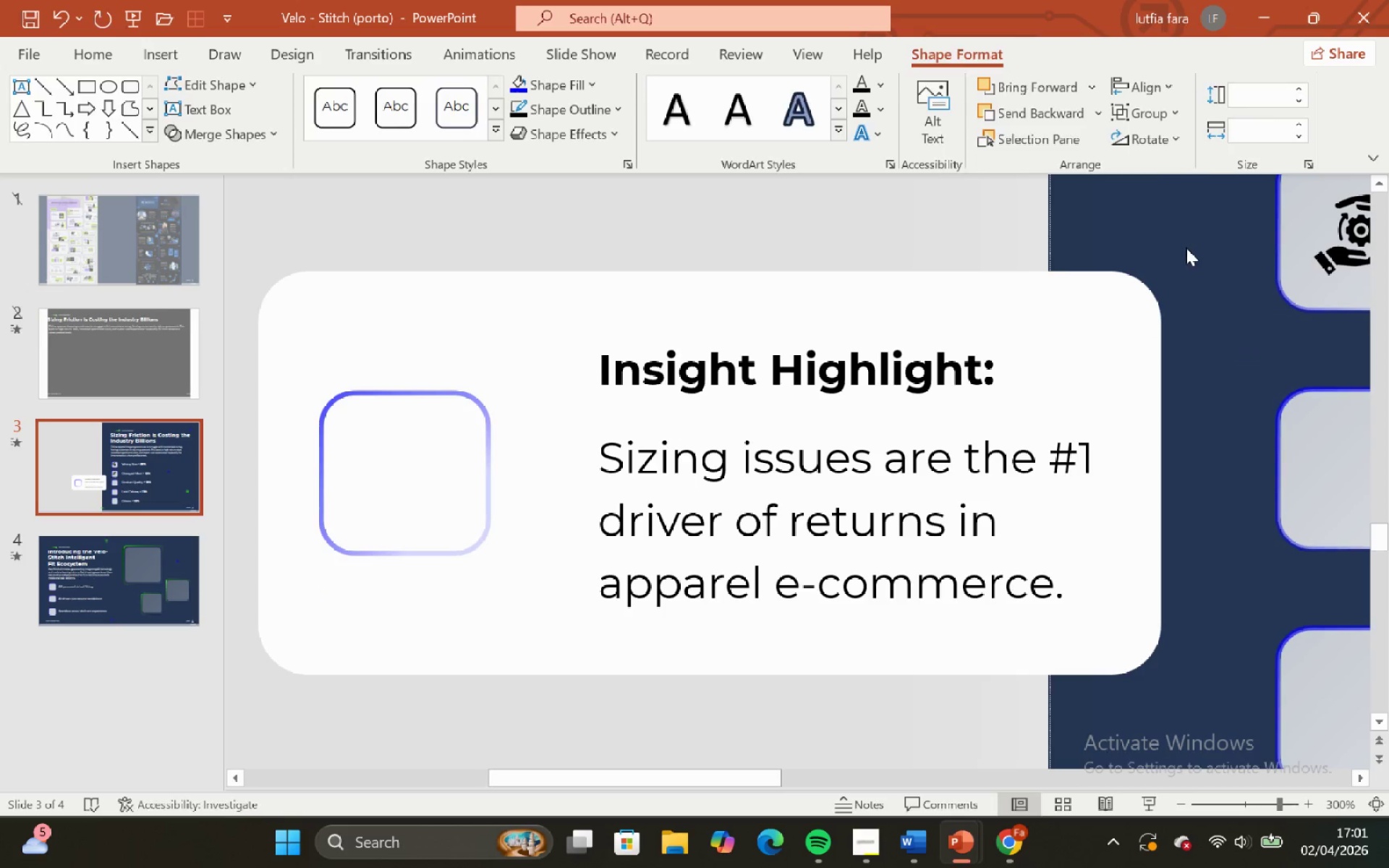 
triple_click([1058, 269])
 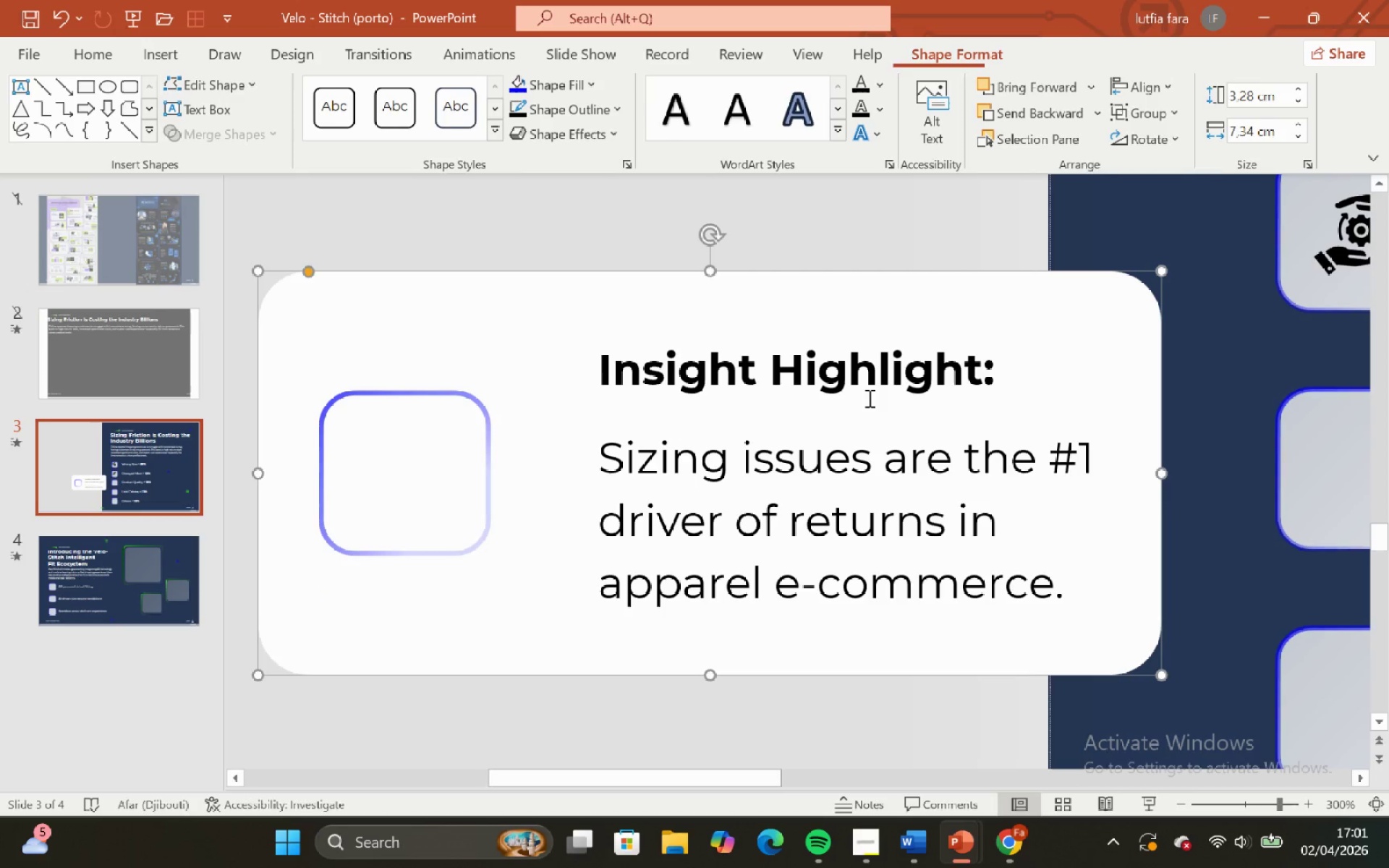 
hold_key(key=ShiftLeft, duration=0.48)
left_click([868, 398])
 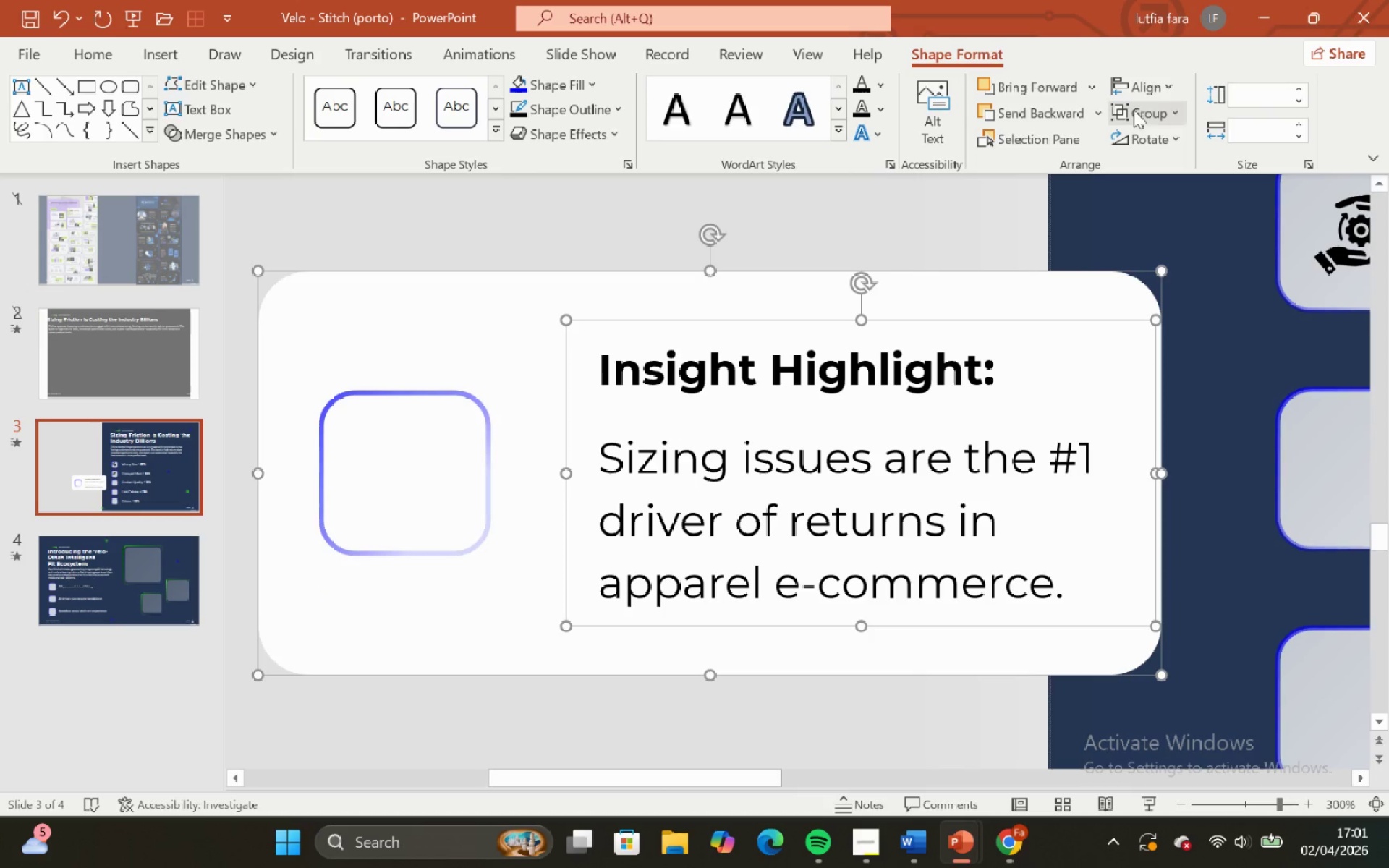 
left_click([1141, 87])
 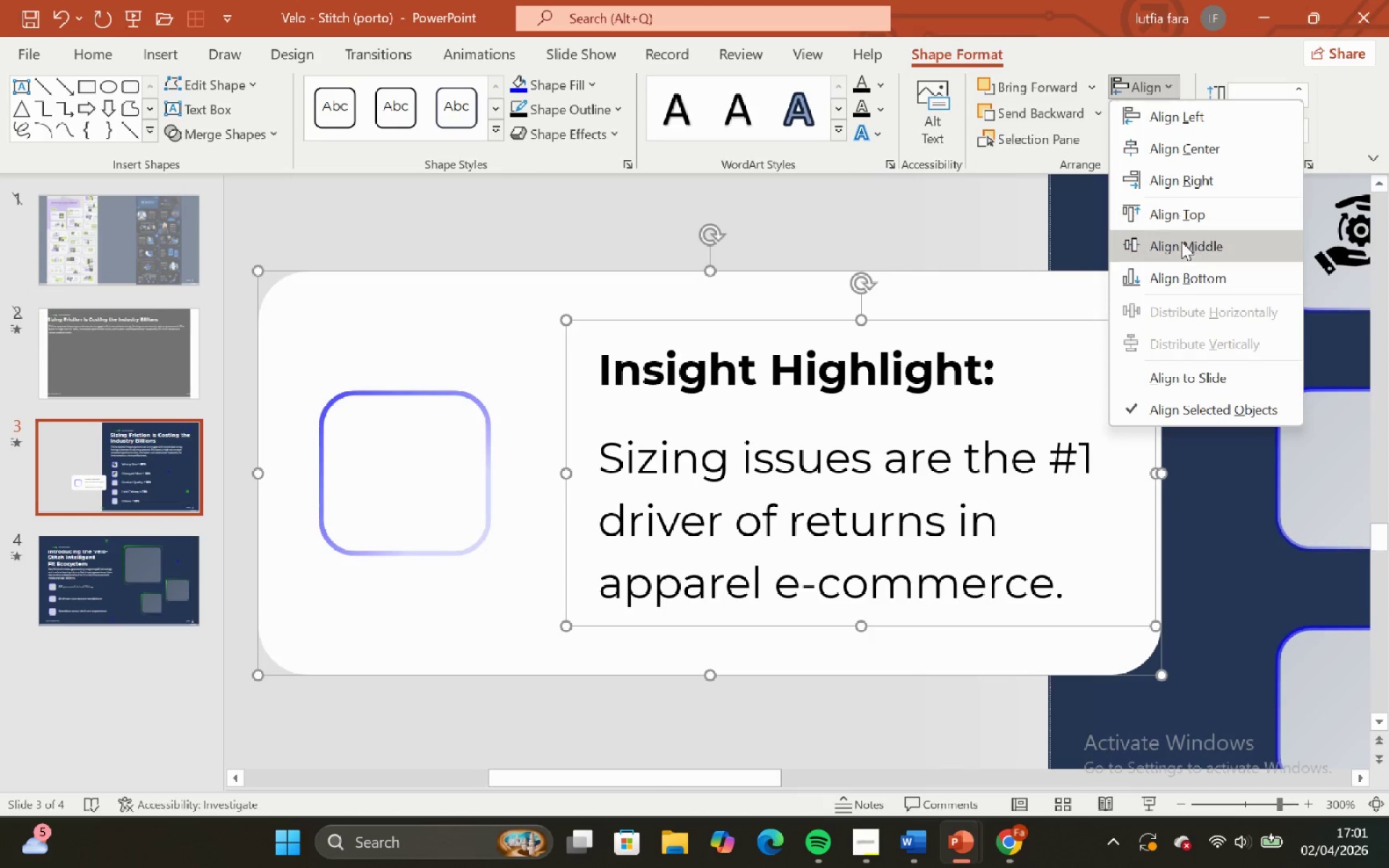 
left_click([1184, 243])
 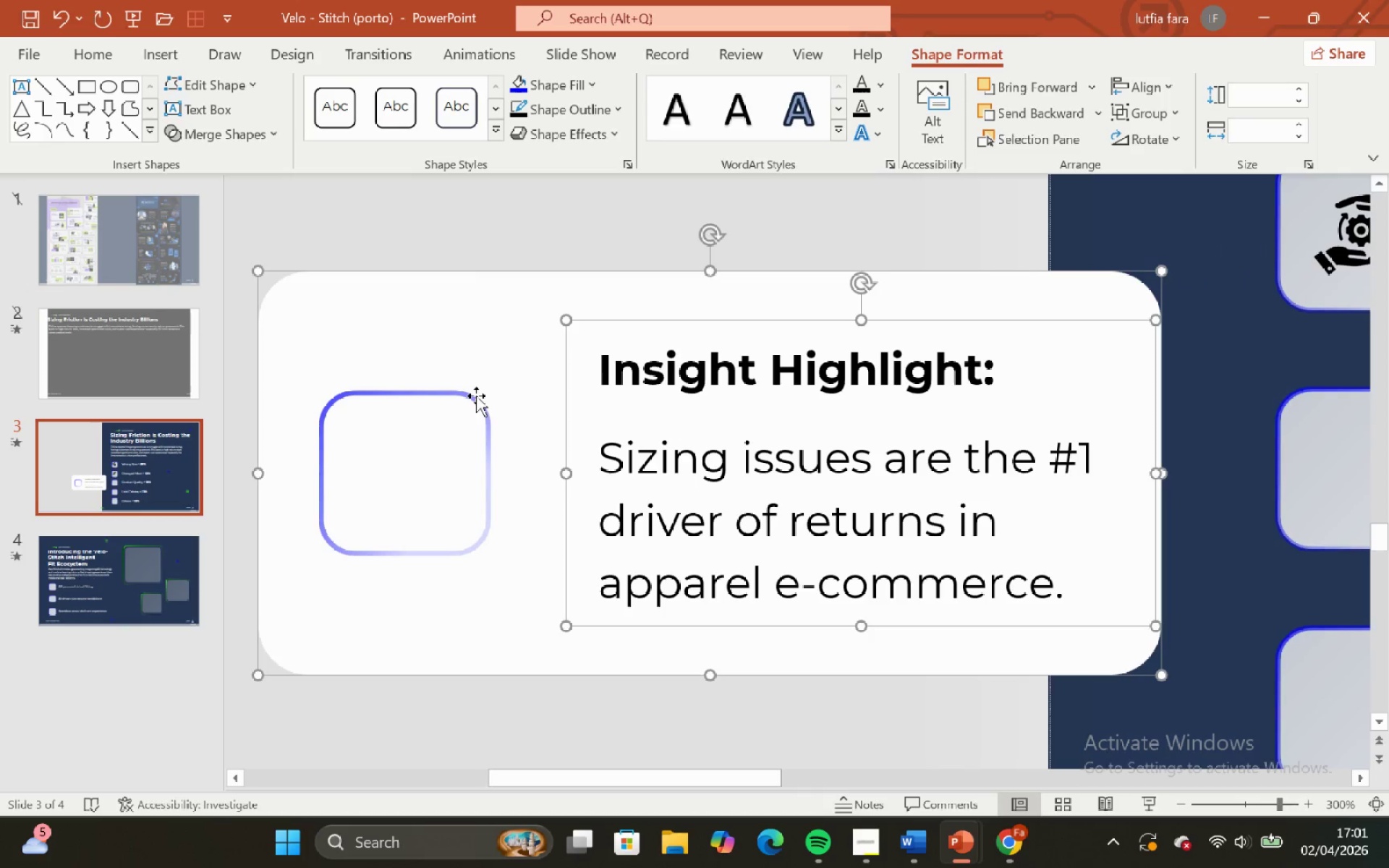 
double_click([459, 406])
 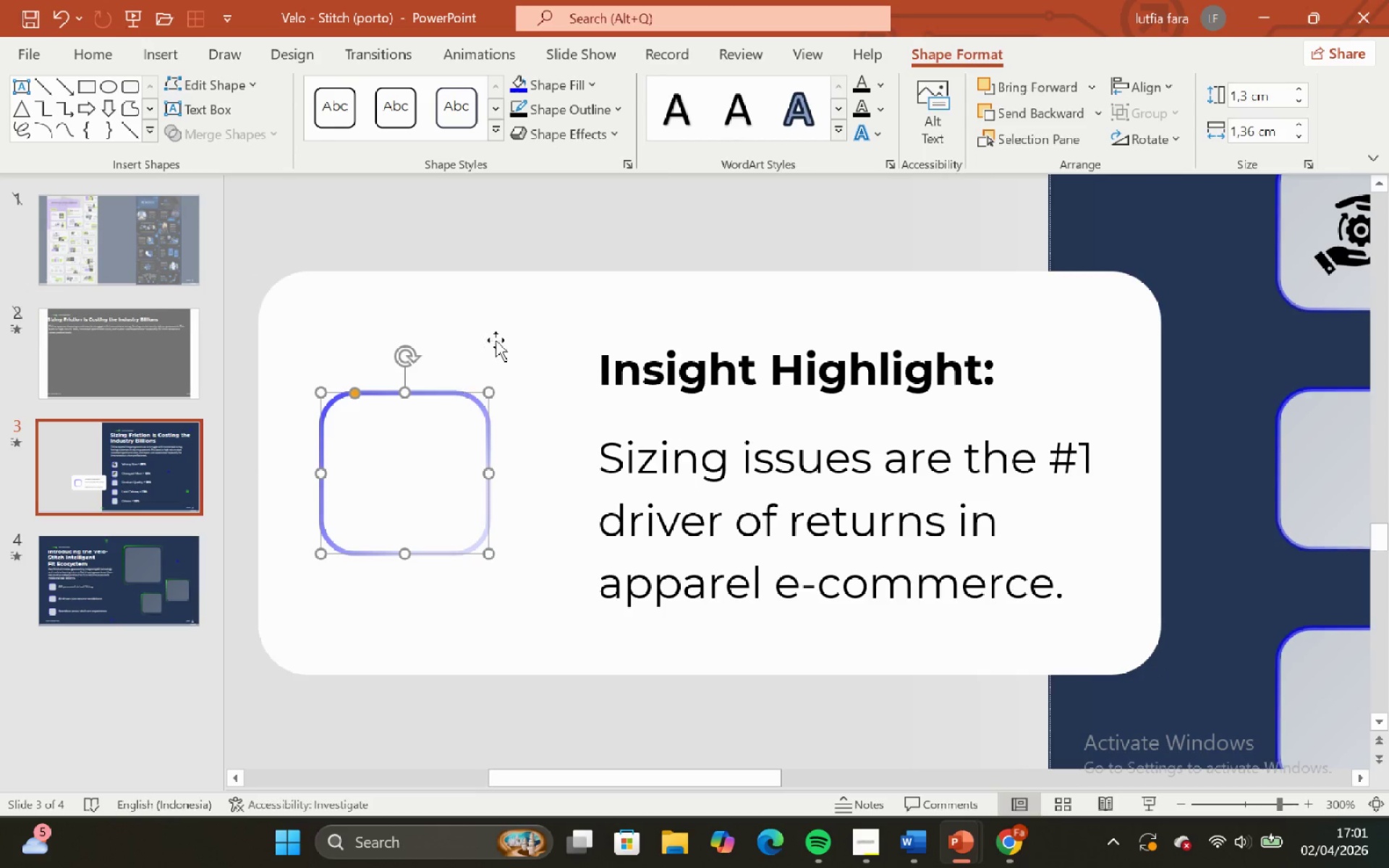 
hold_key(key=ShiftLeft, duration=0.44)
triple_click([498, 333])
 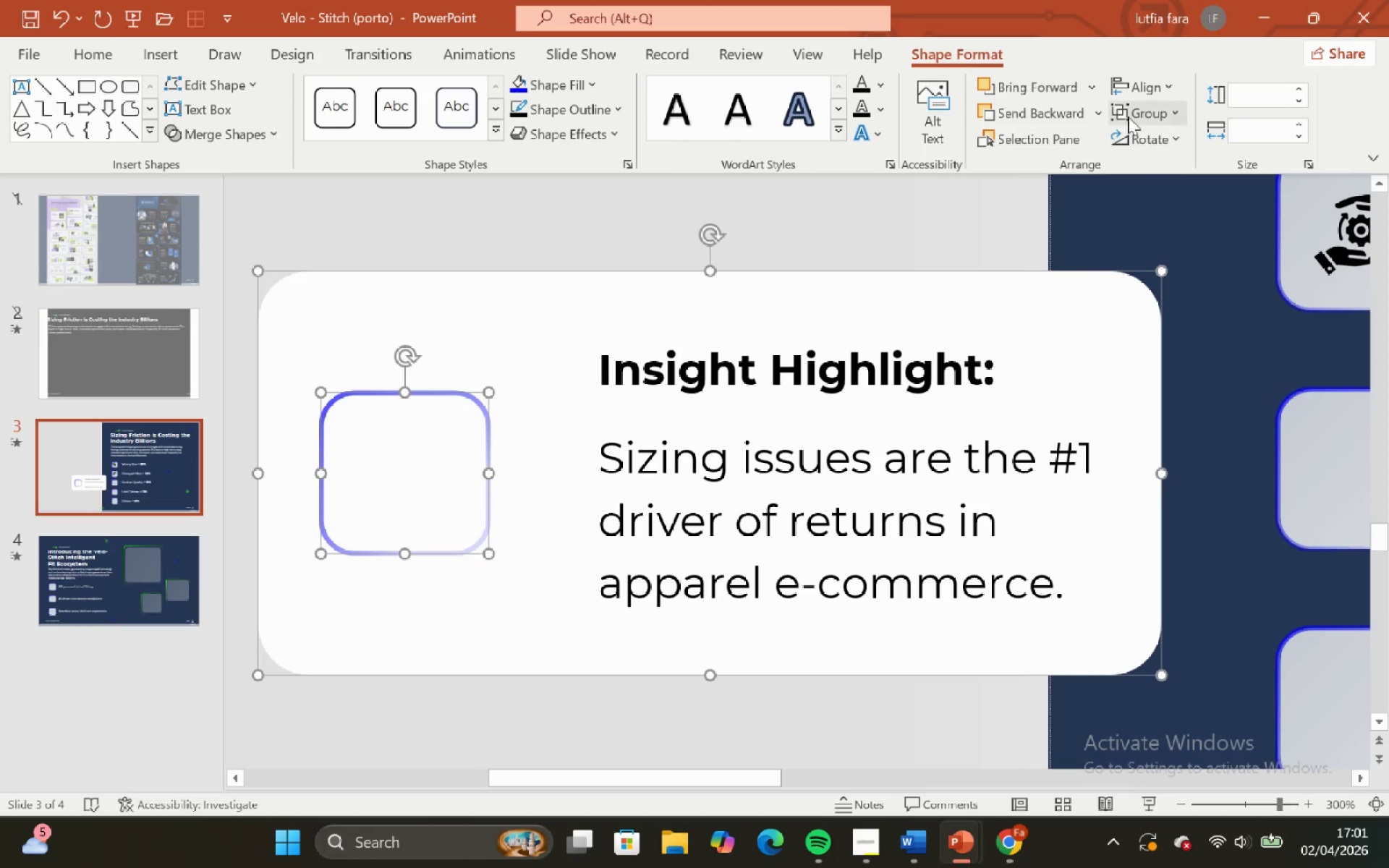 
left_click([1149, 93])
 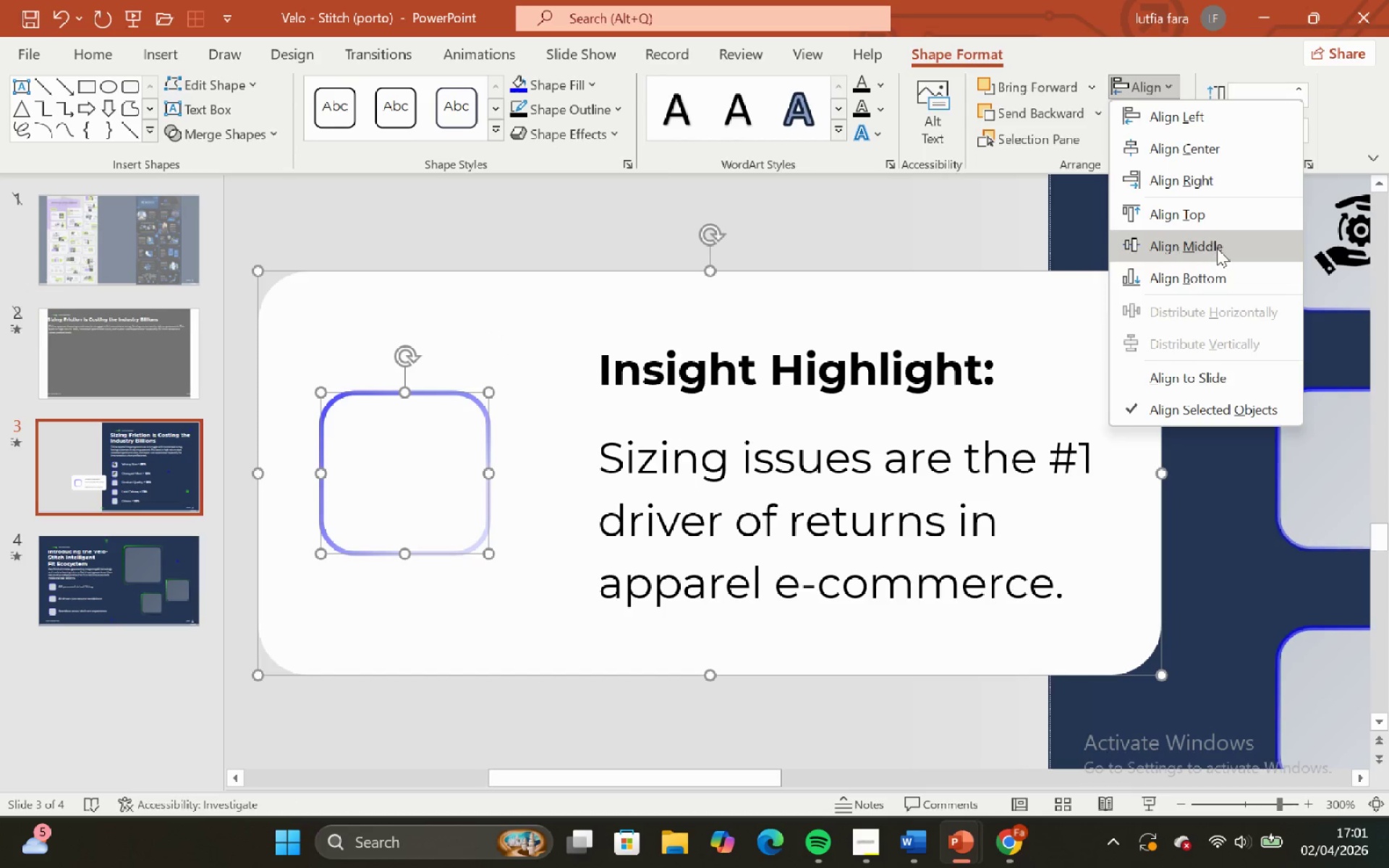 
left_click([1217, 248])
 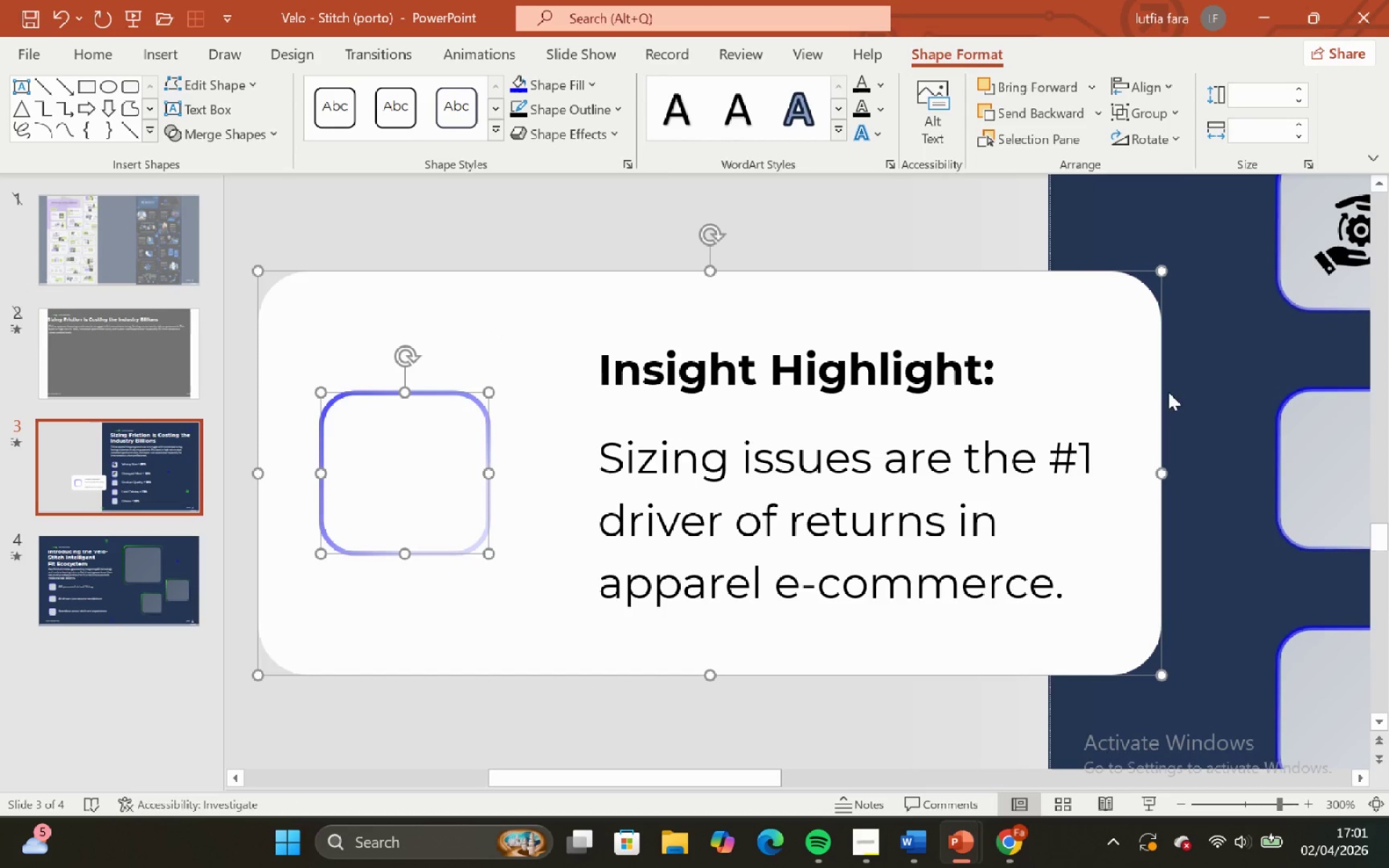 
left_click([1184, 386])
 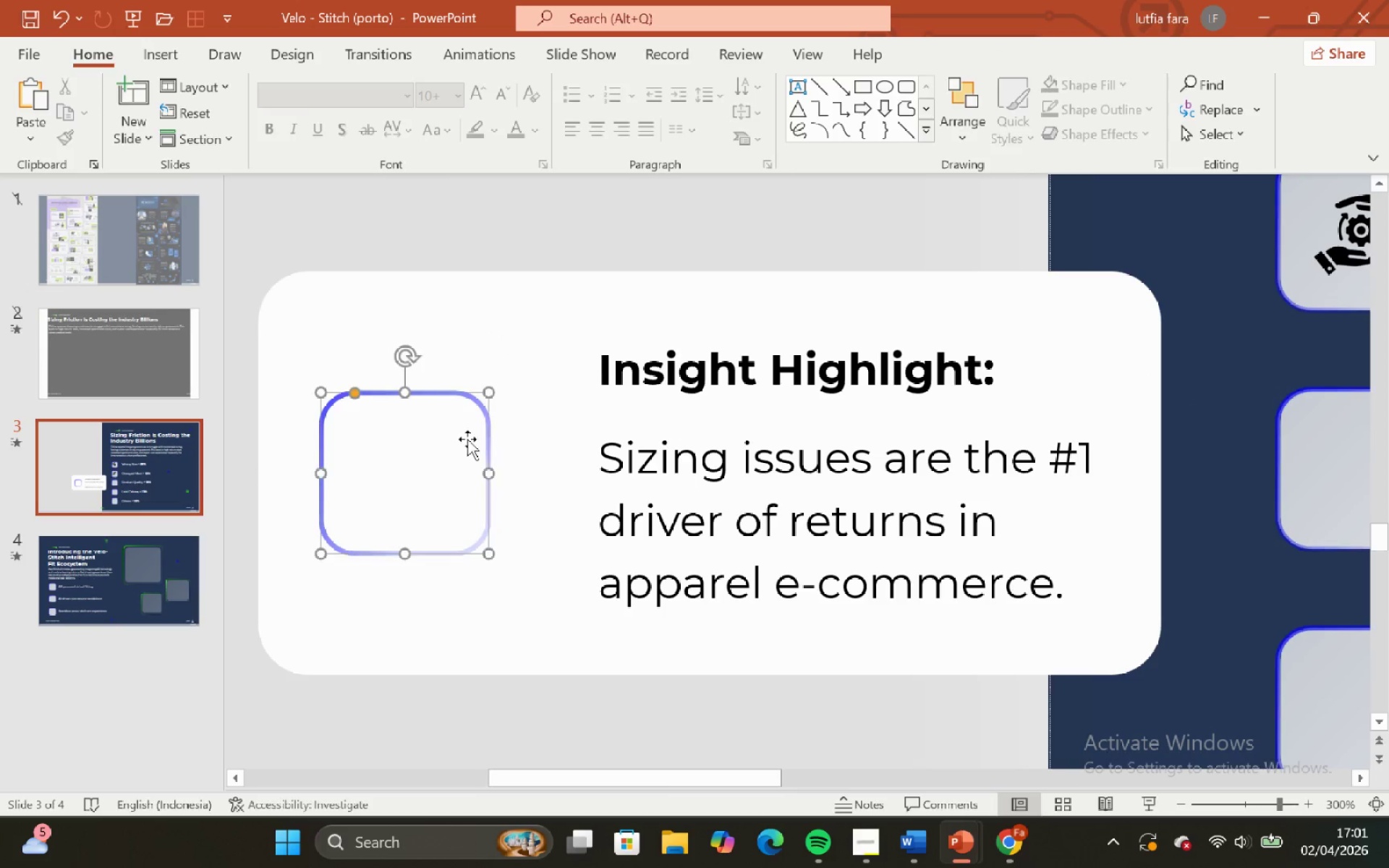 
double_click([749, 446])
 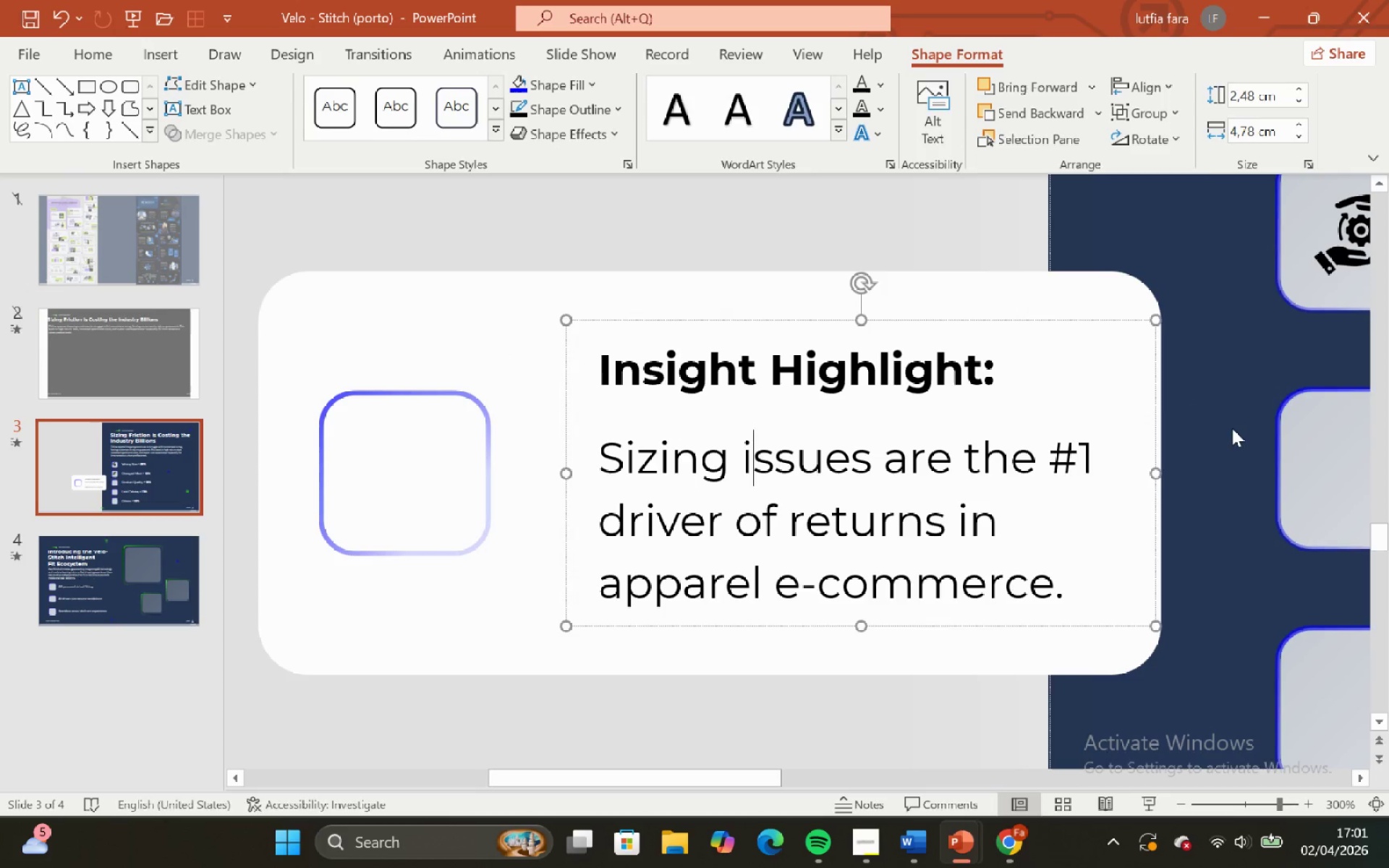 
left_click([1224, 421])
 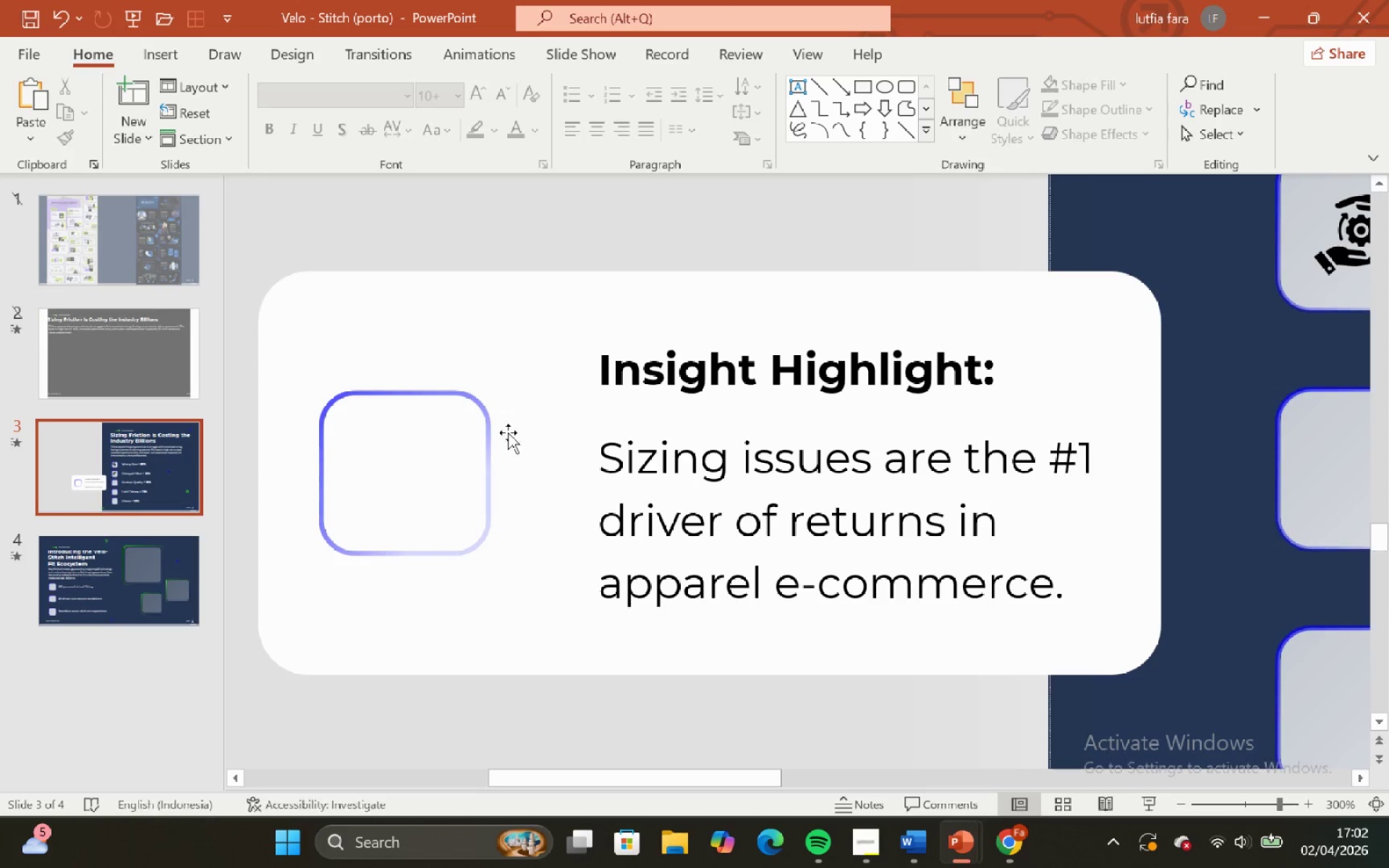 
left_click([456, 442])
 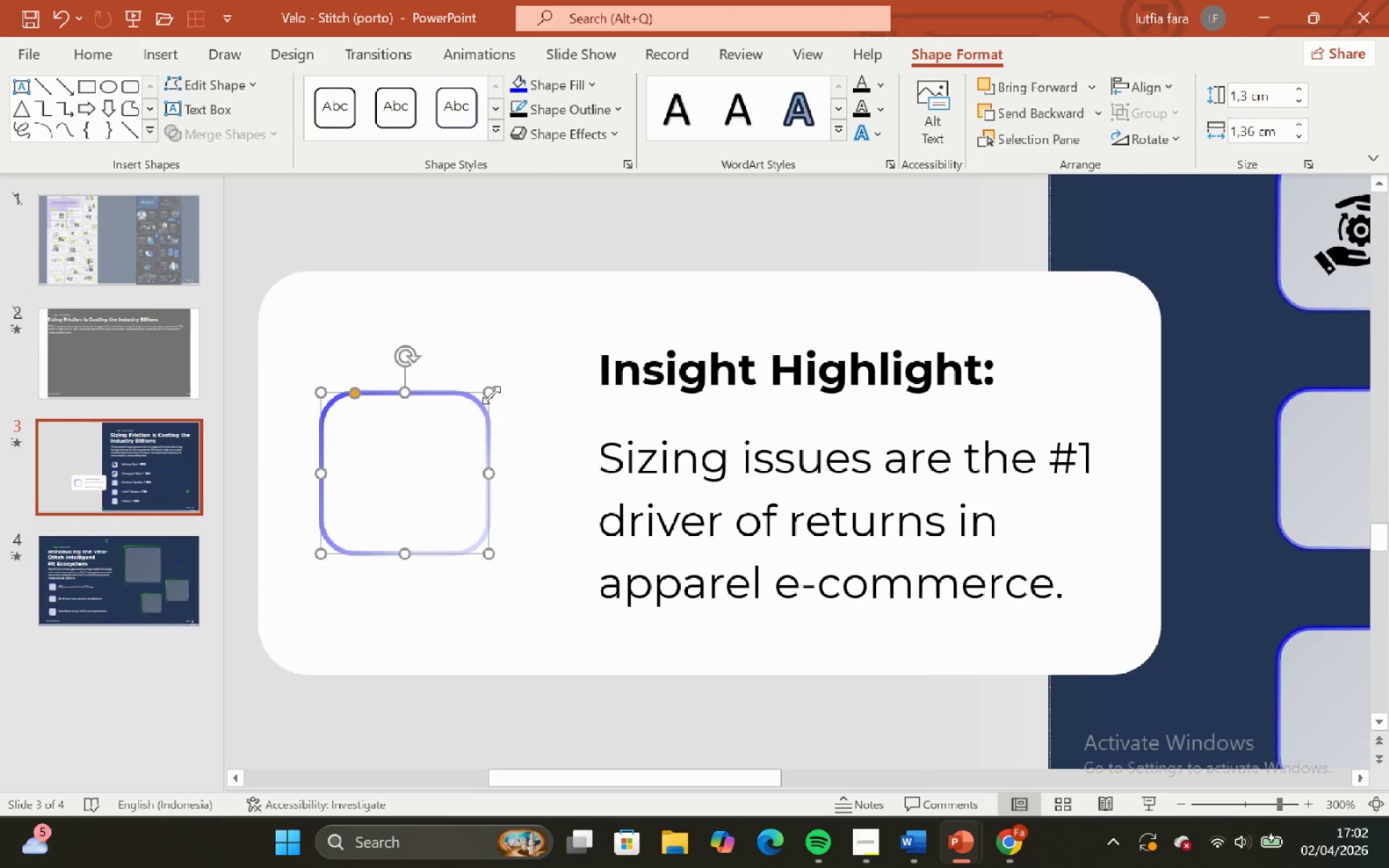 
hold_key(key=ShiftLeft, duration=1.51)
left_click_drag(start_coordinate=[489, 394], to_coordinate=[538, 374])
 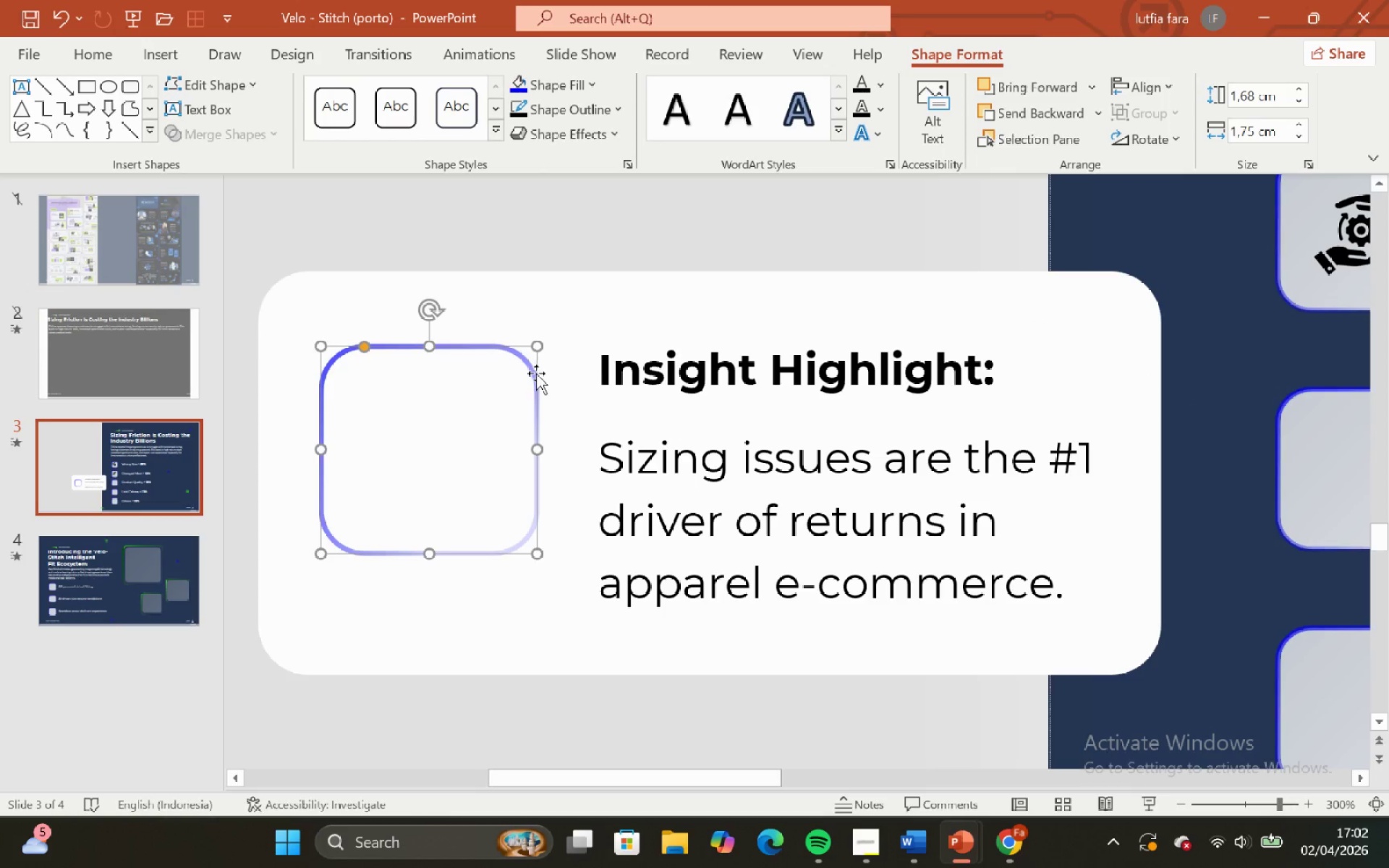 
key(Shift+ShiftLeft)
 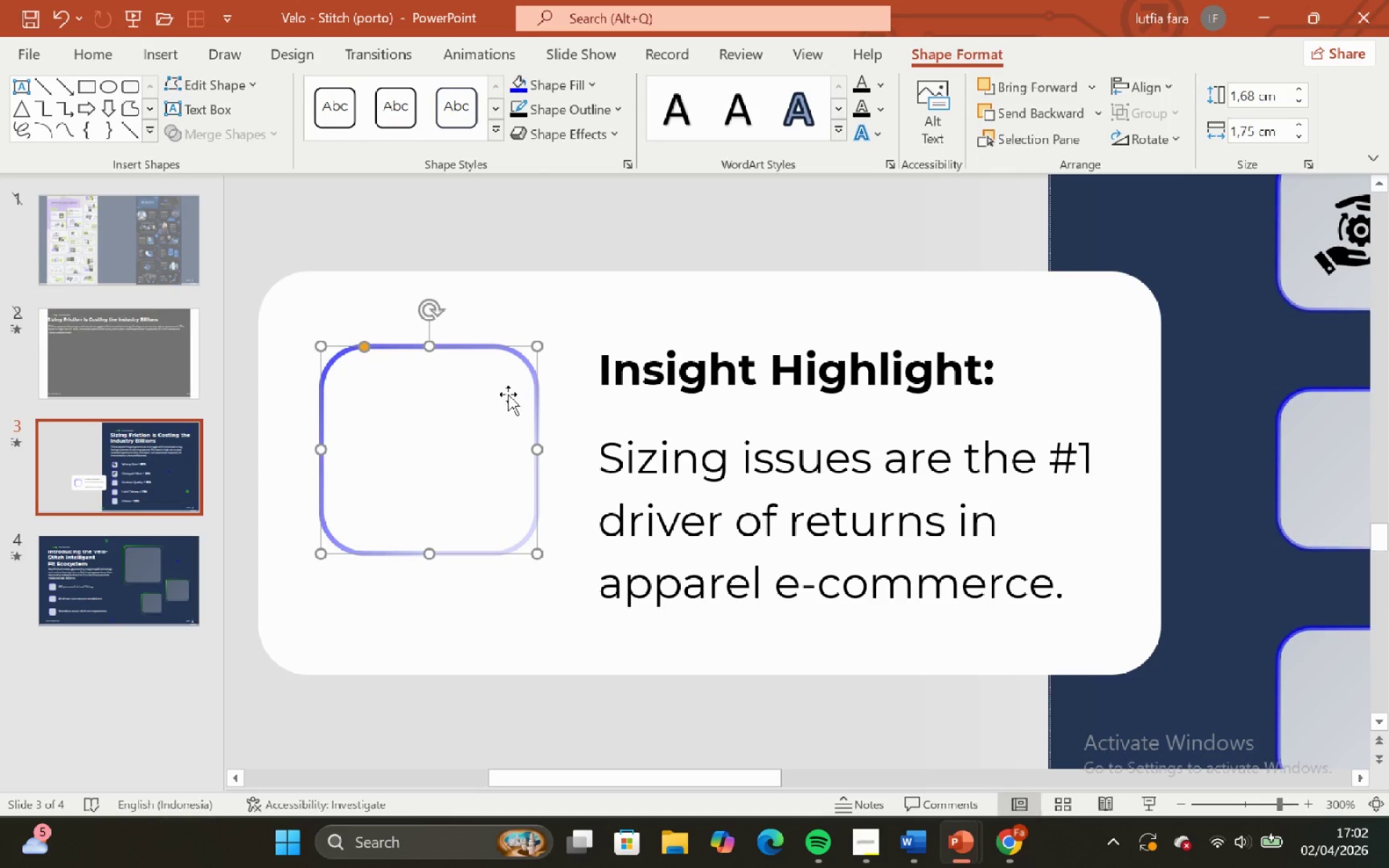 
hold_key(key=ShiftLeft, duration=1.5)
left_click_drag(start_coordinate=[499, 395], to_coordinate=[484, 417])
 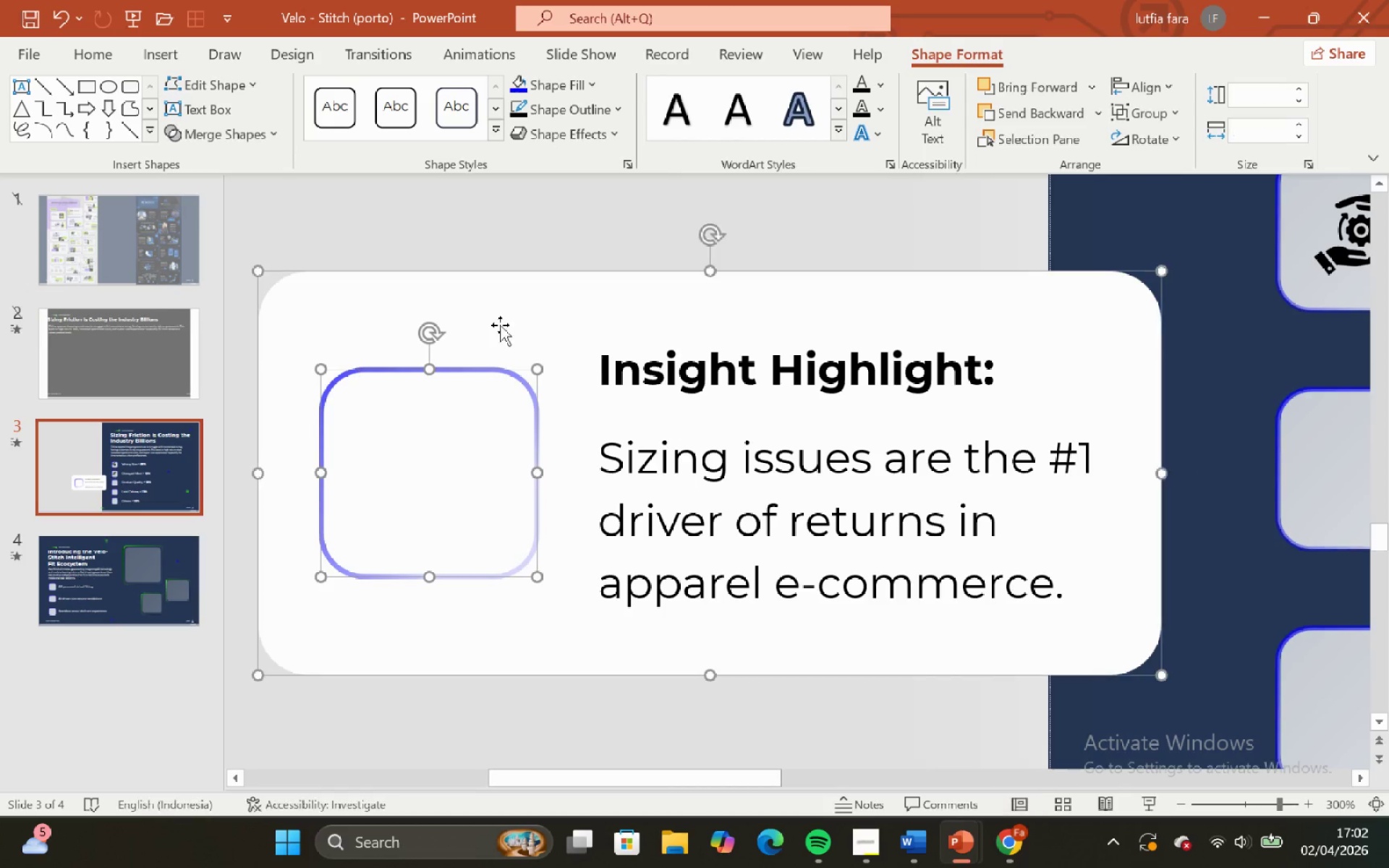 
key(Shift+ShiftLeft)
 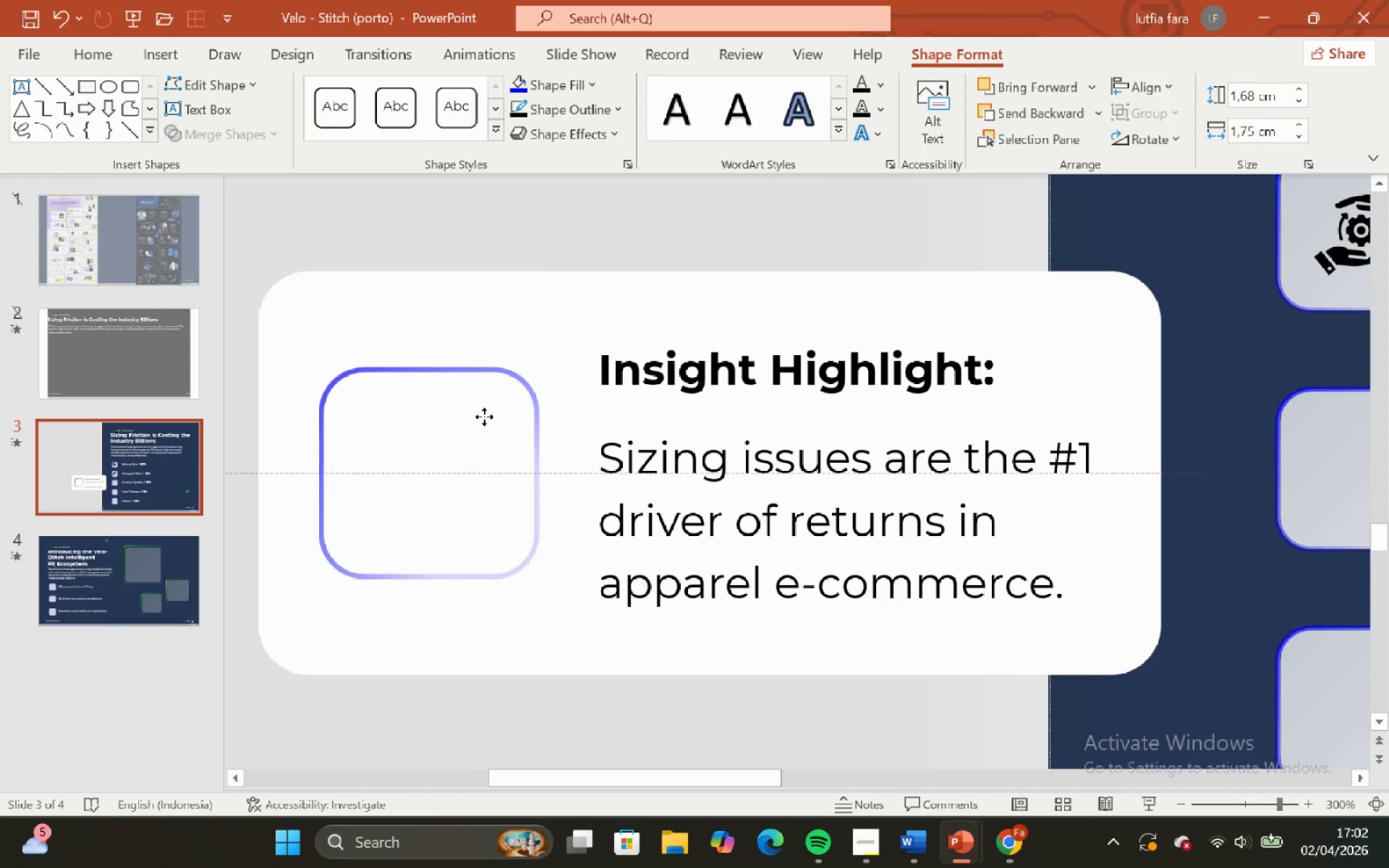 
key(Shift+ShiftLeft)
 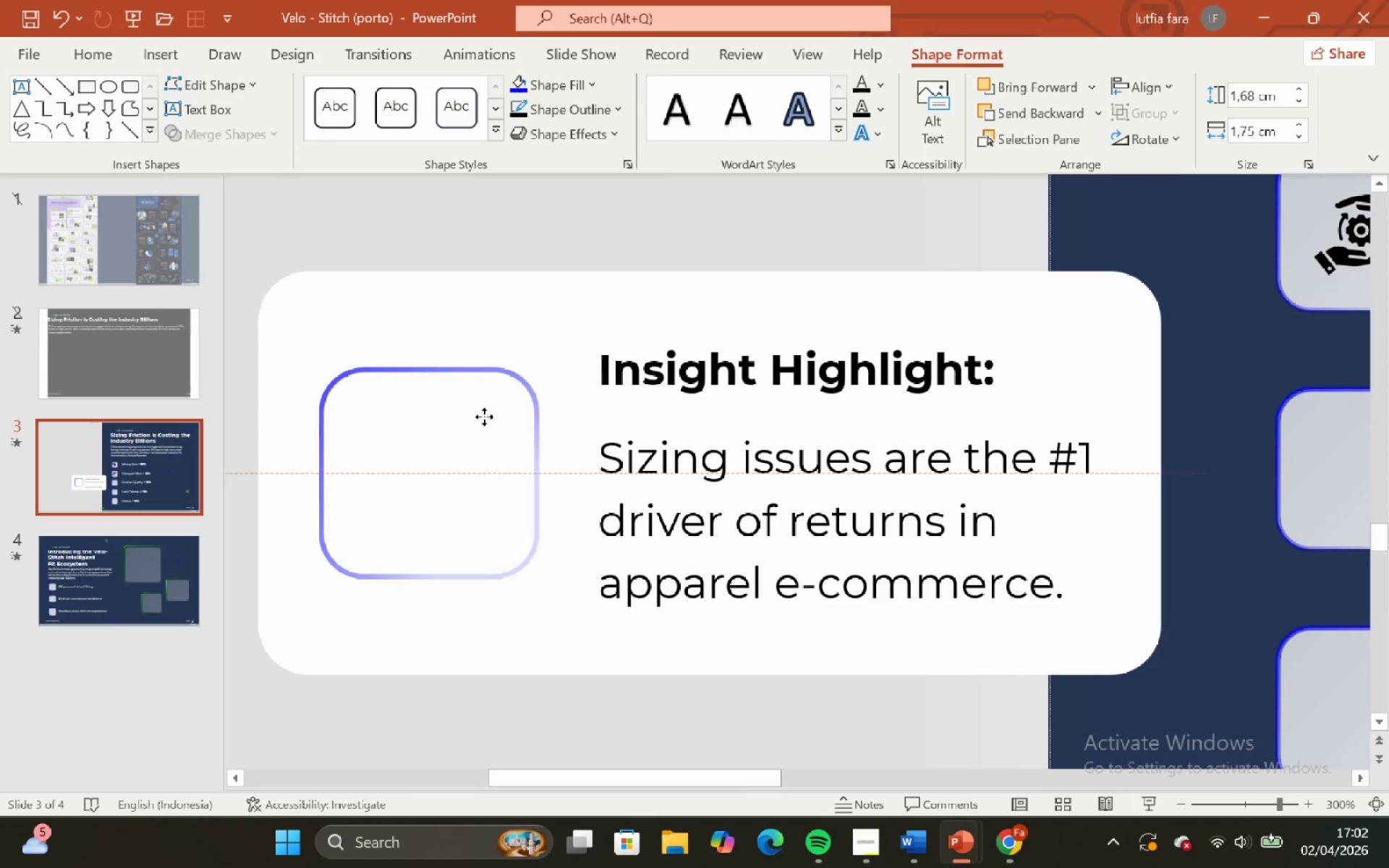 
key(Shift+ShiftLeft)
 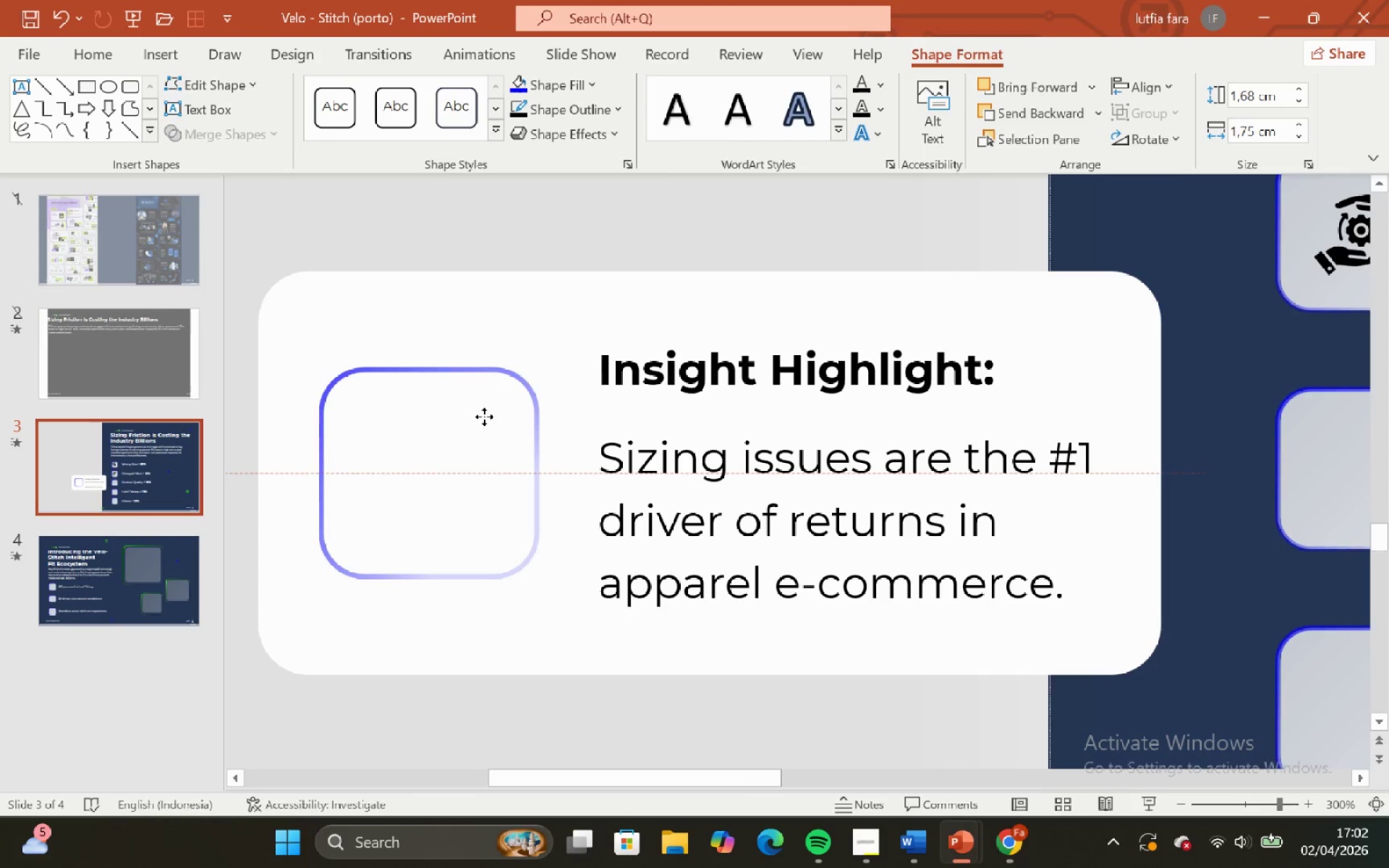 
key(Shift+ShiftLeft)
 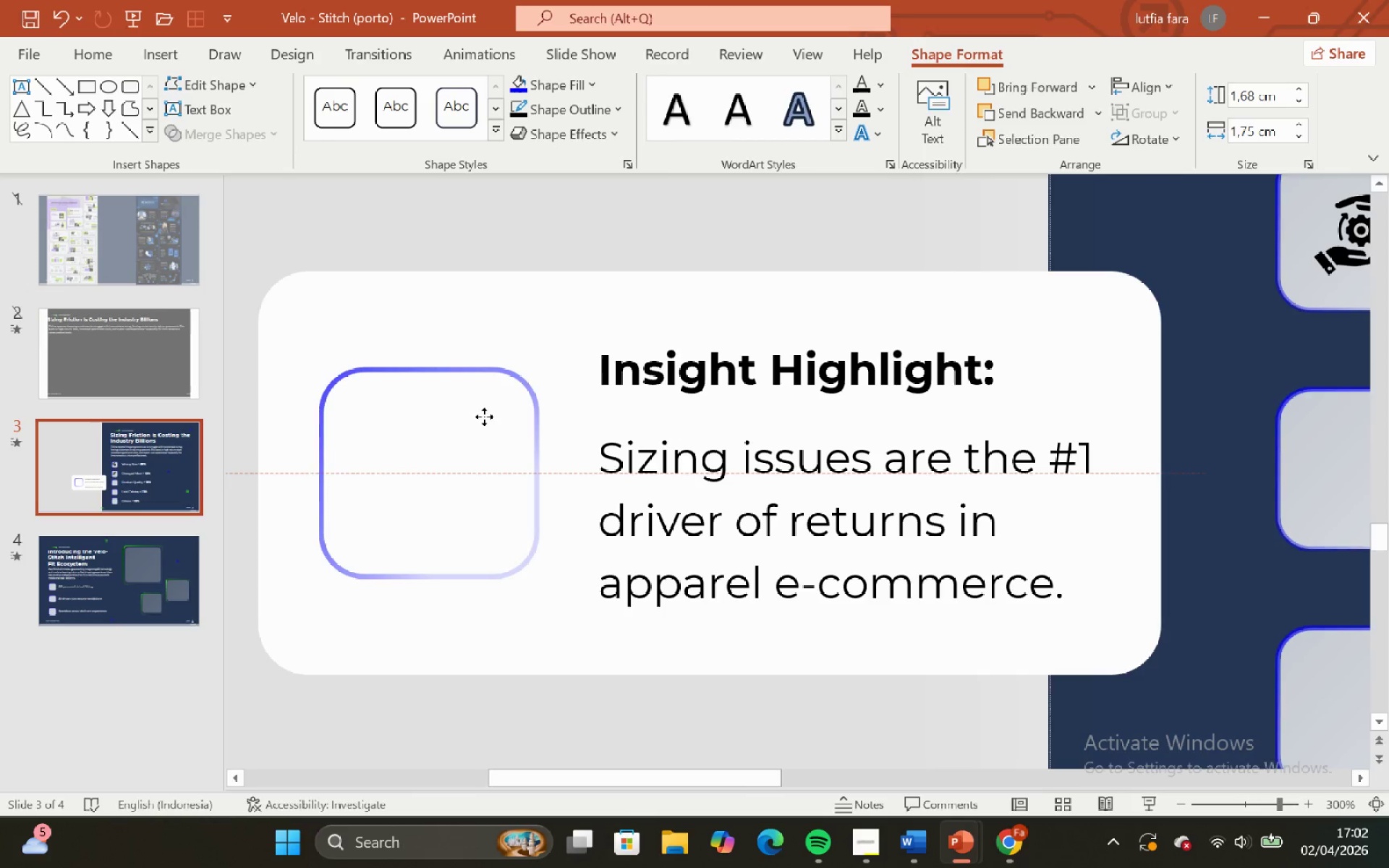 
key(Shift+ShiftLeft)
 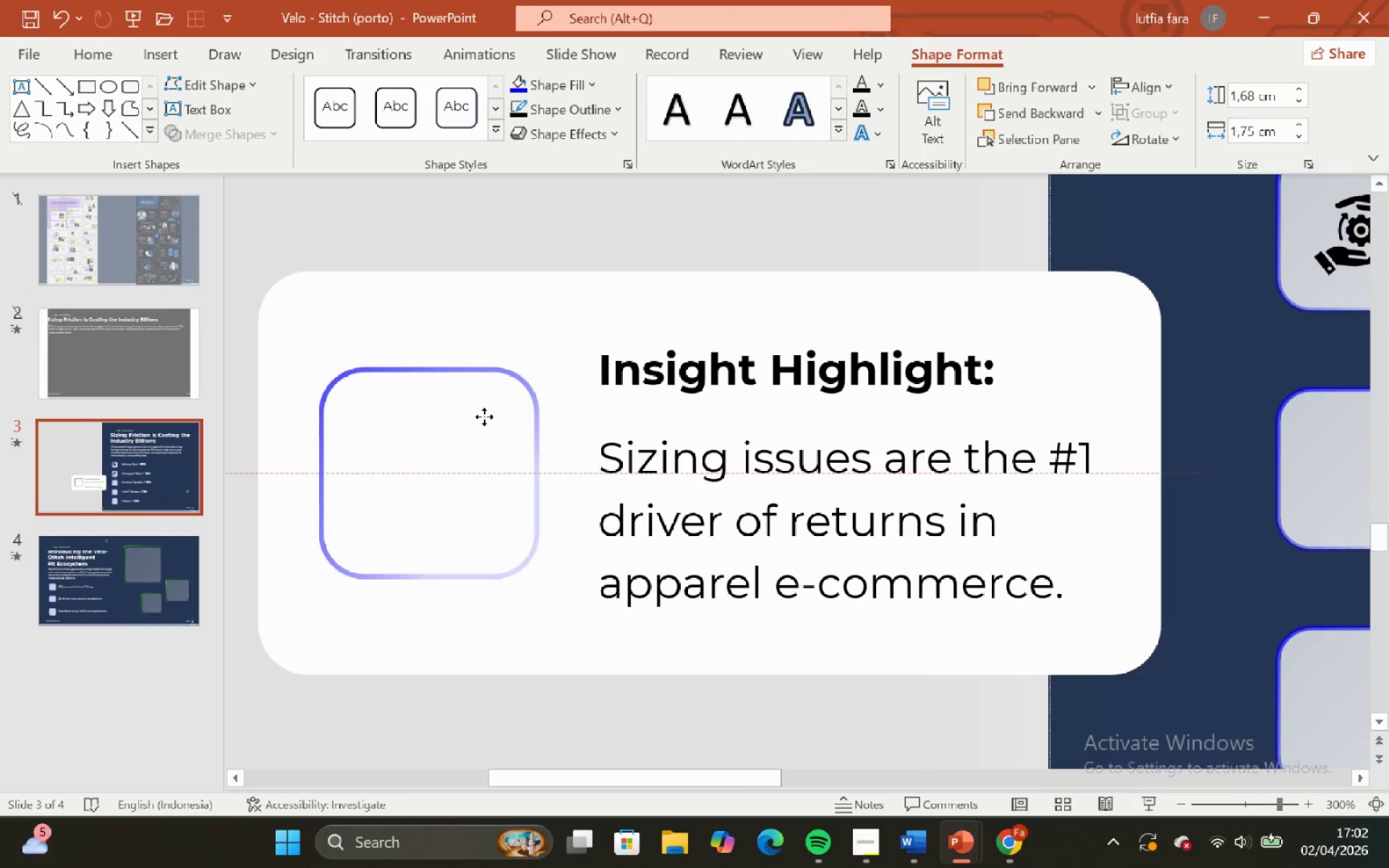 
key(Shift+ShiftLeft)
 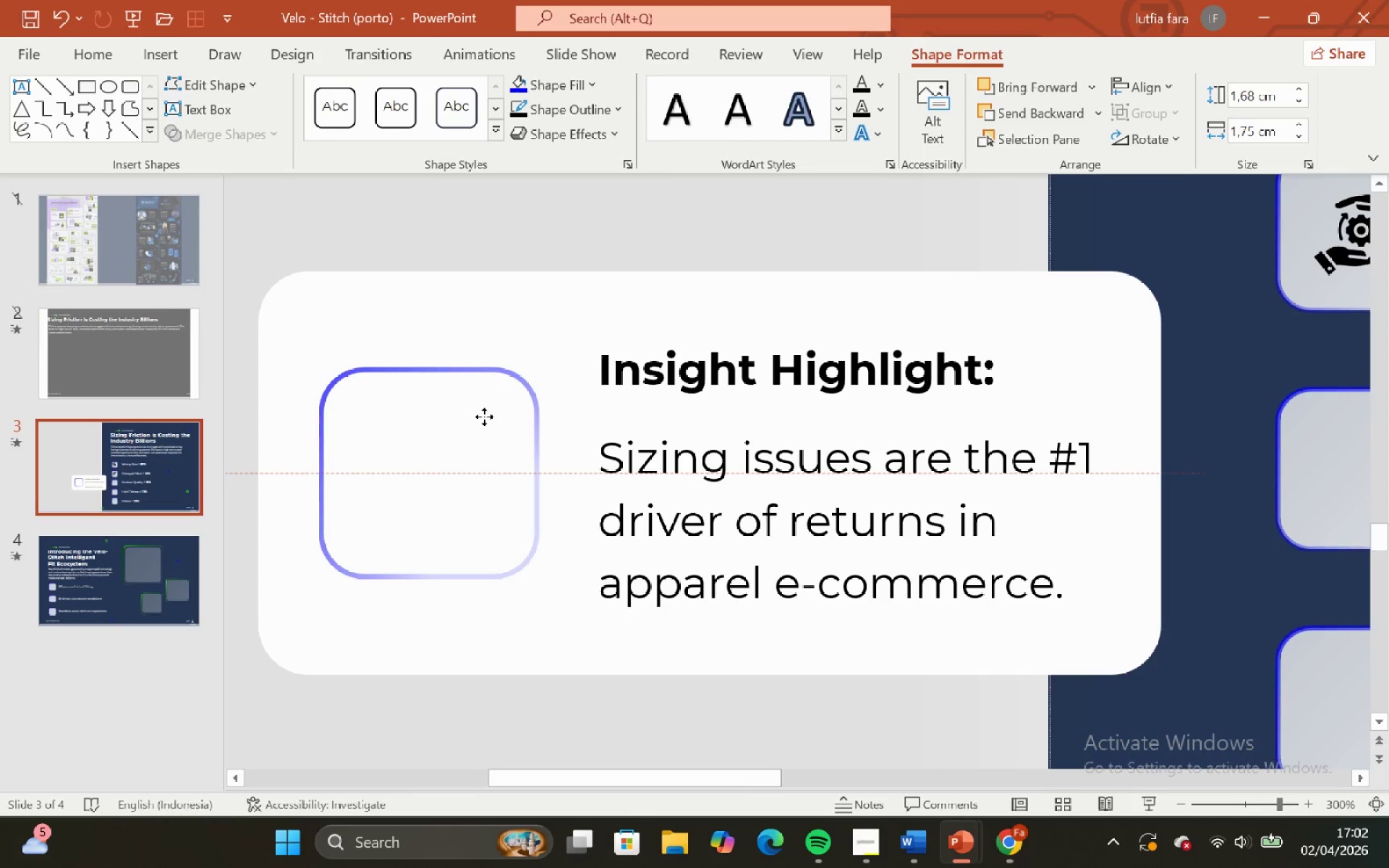 
key(Shift+ShiftLeft)
 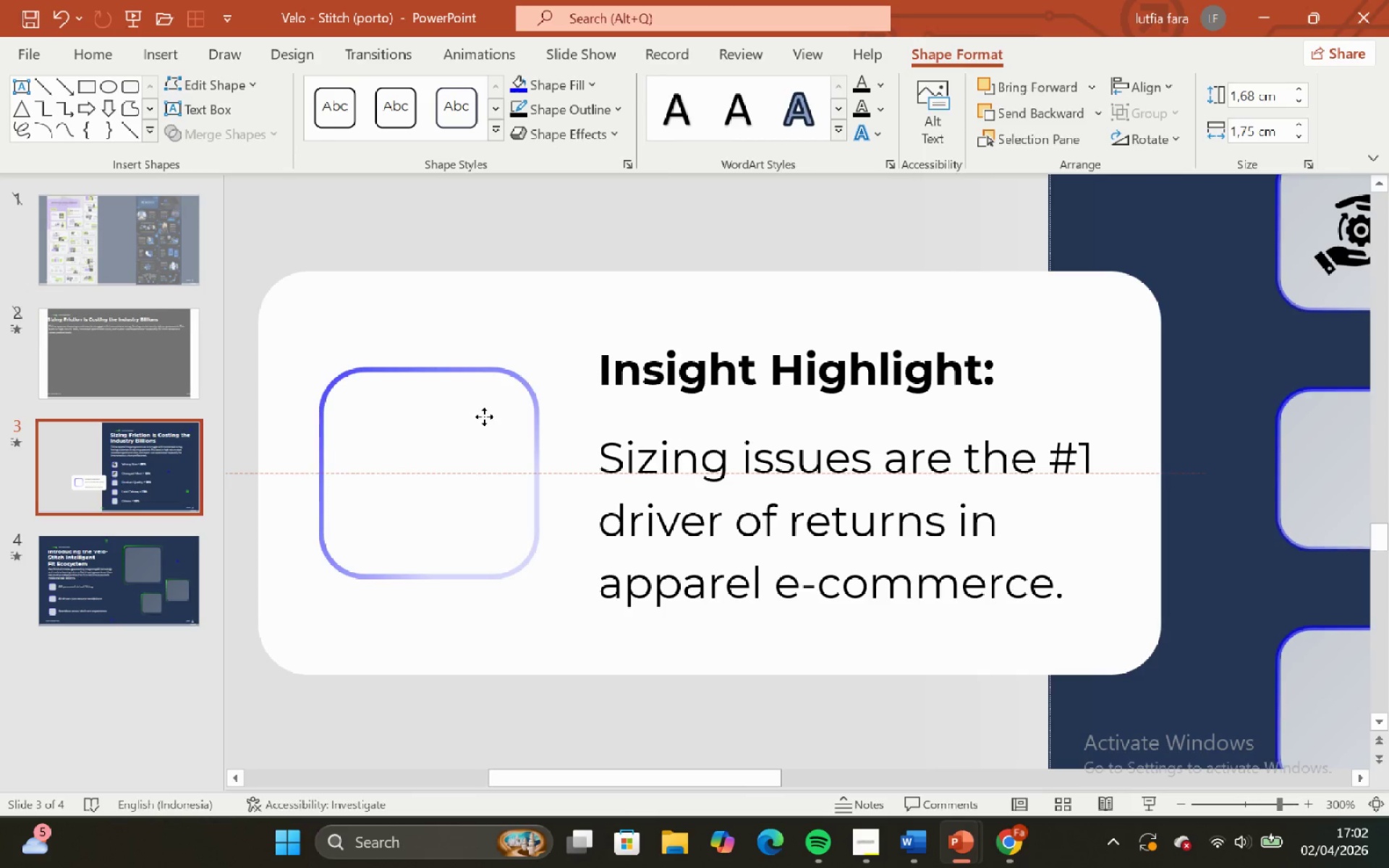 
key(Shift+ShiftLeft)
 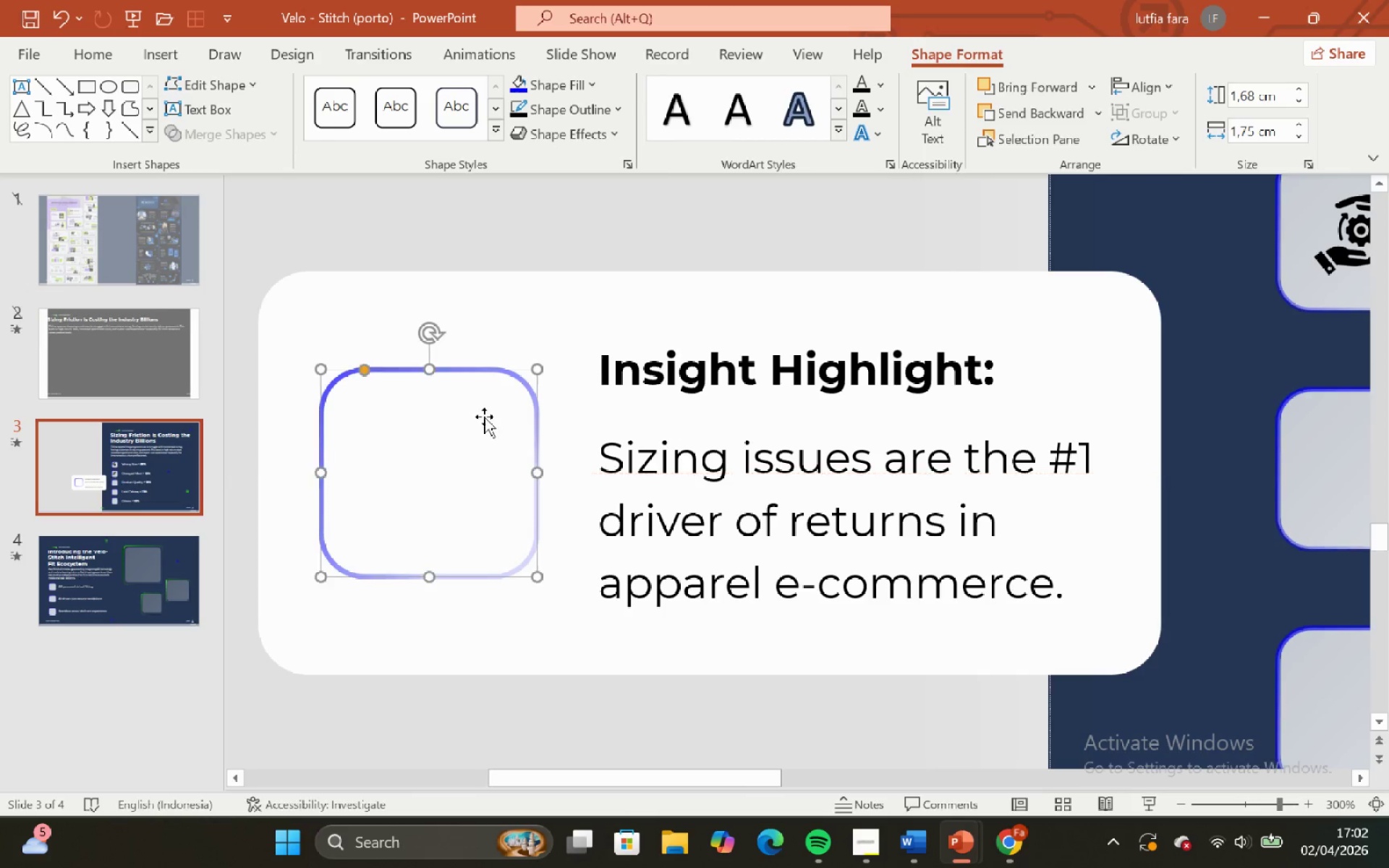 
hold_key(key=ShiftLeft, duration=0.62)
left_click([500, 325])
 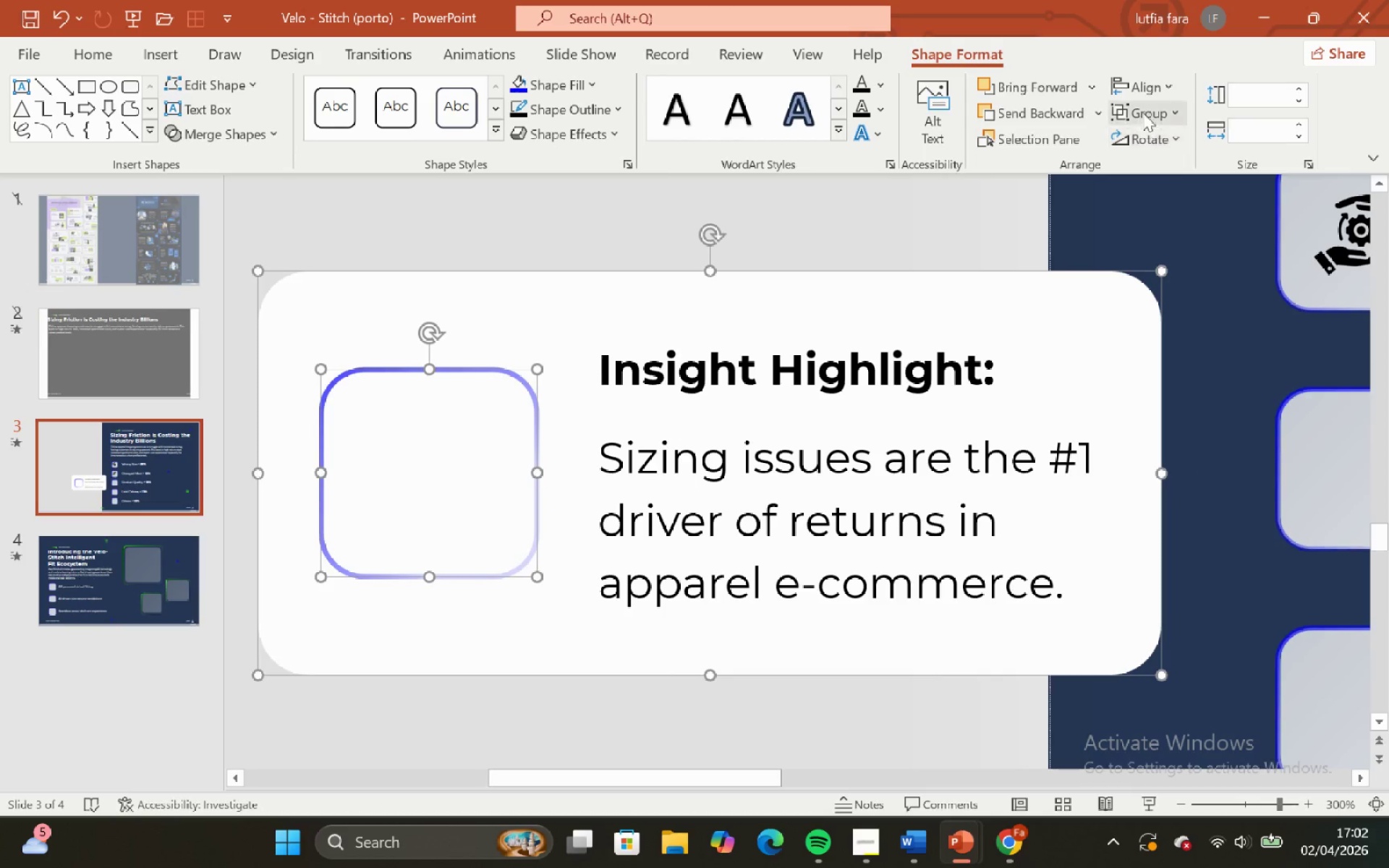 
left_click([1150, 84])
 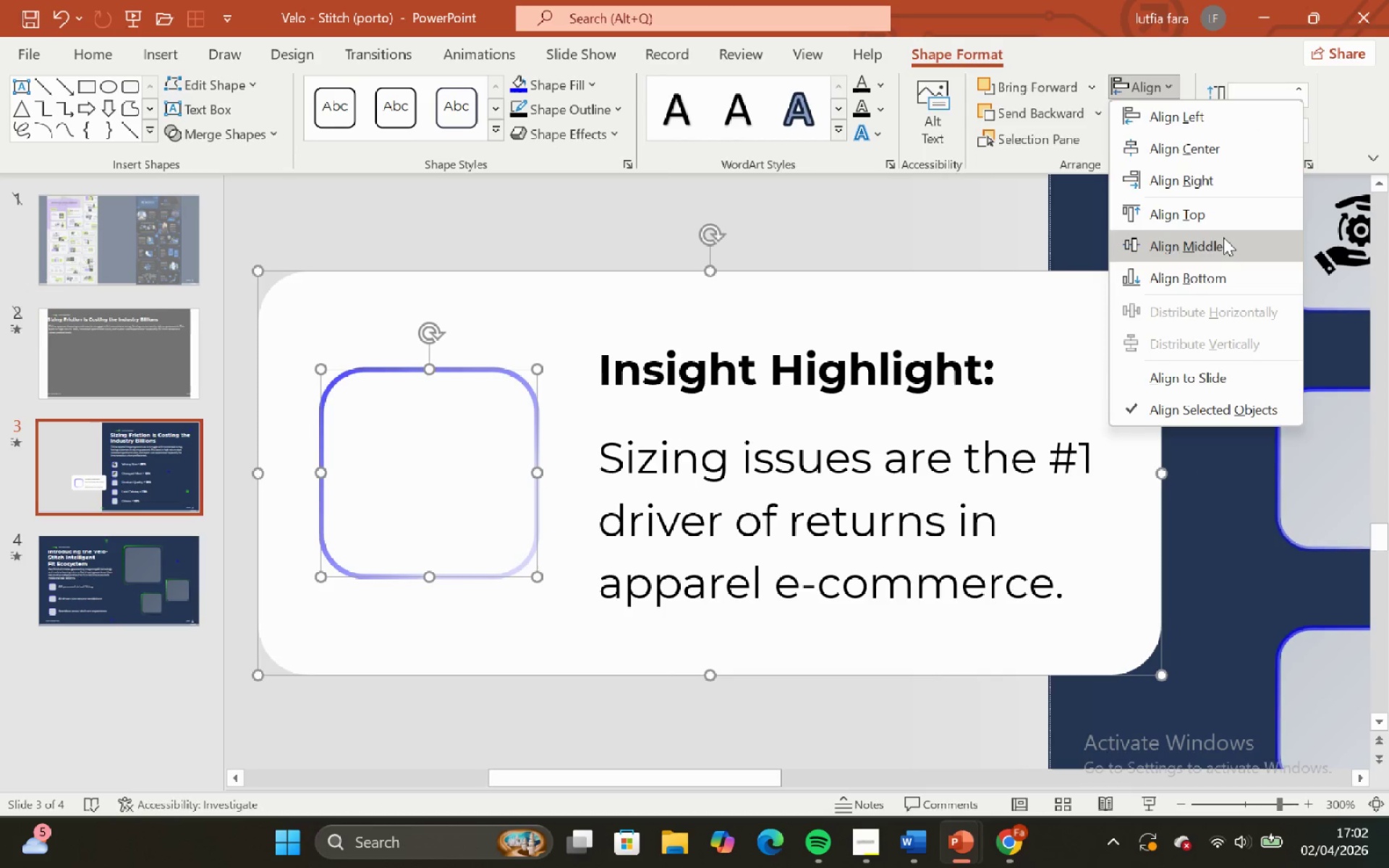 
left_click([1222, 237])
 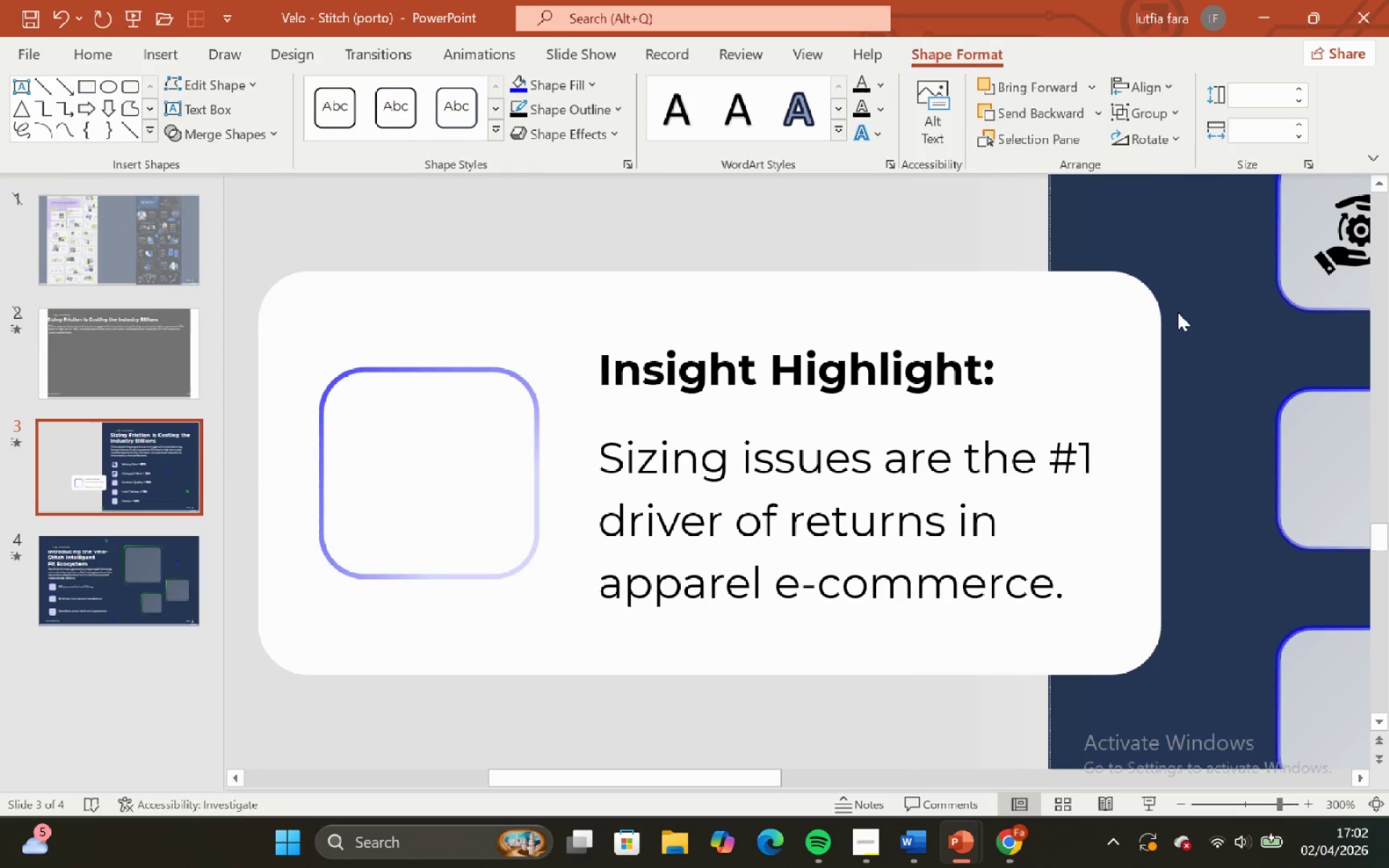 
triple_click([869, 409])
 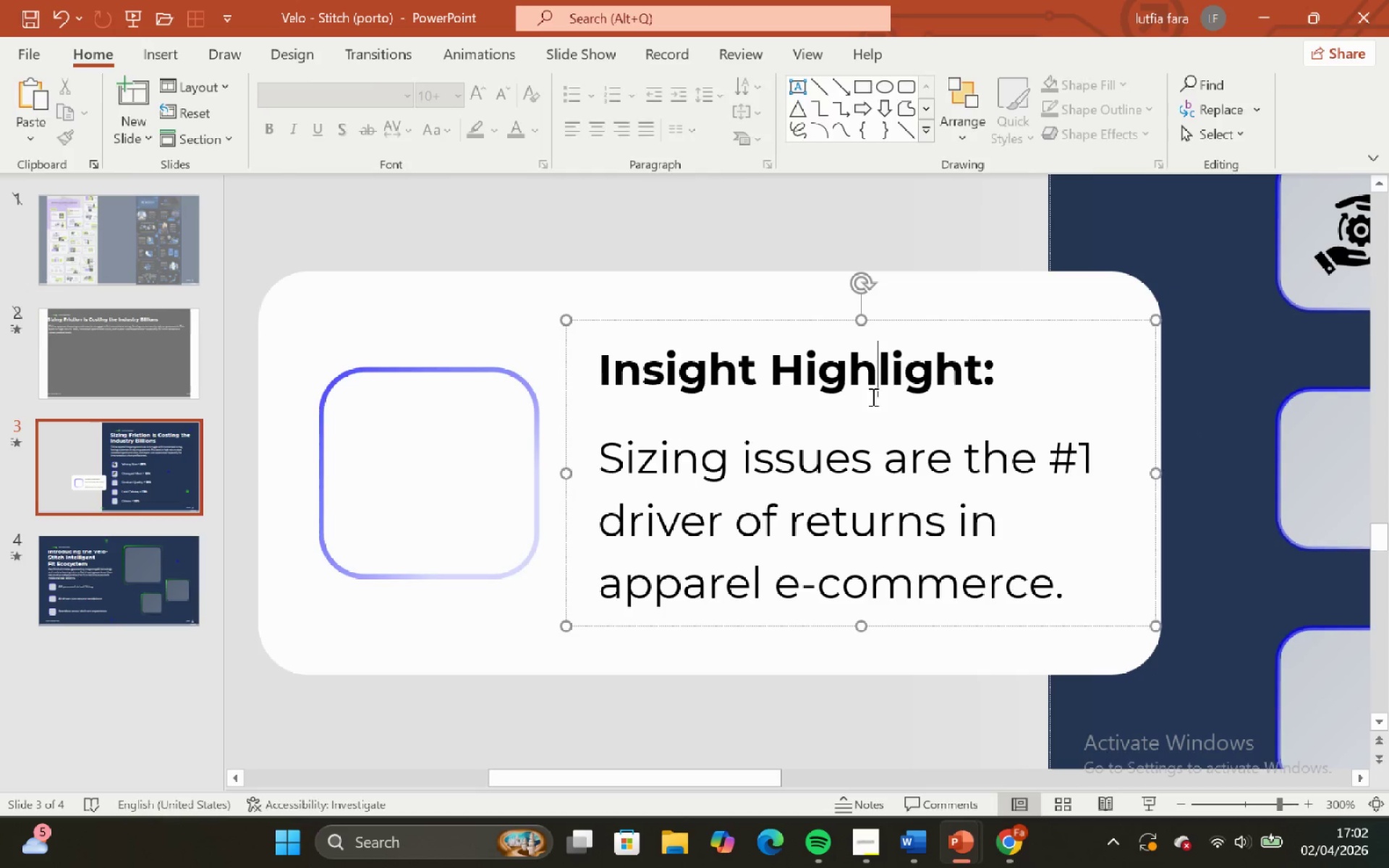 
hold_key(key=ShiftLeft, duration=0.62)
triple_click([964, 296])
 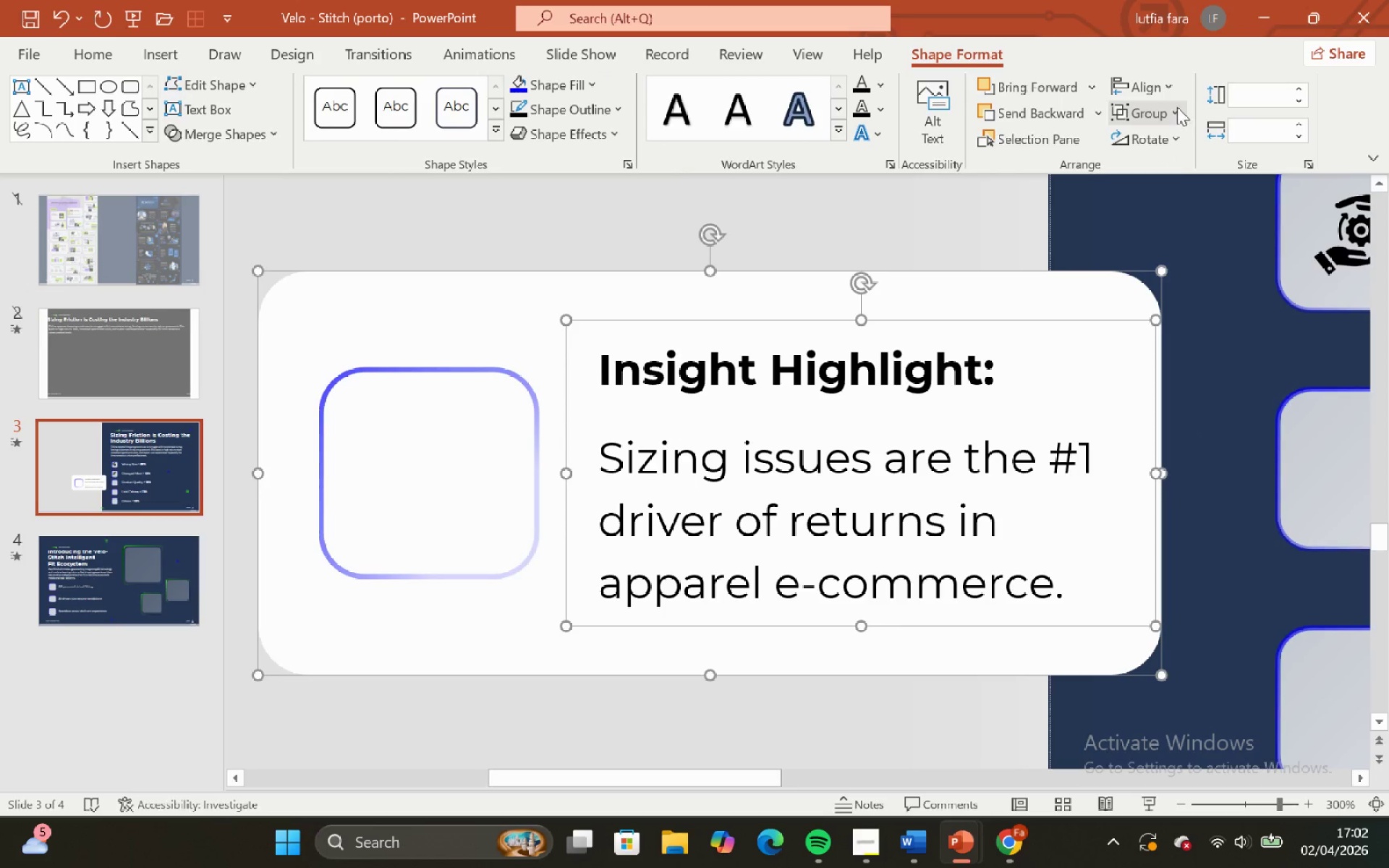 
left_click([1158, 95])
 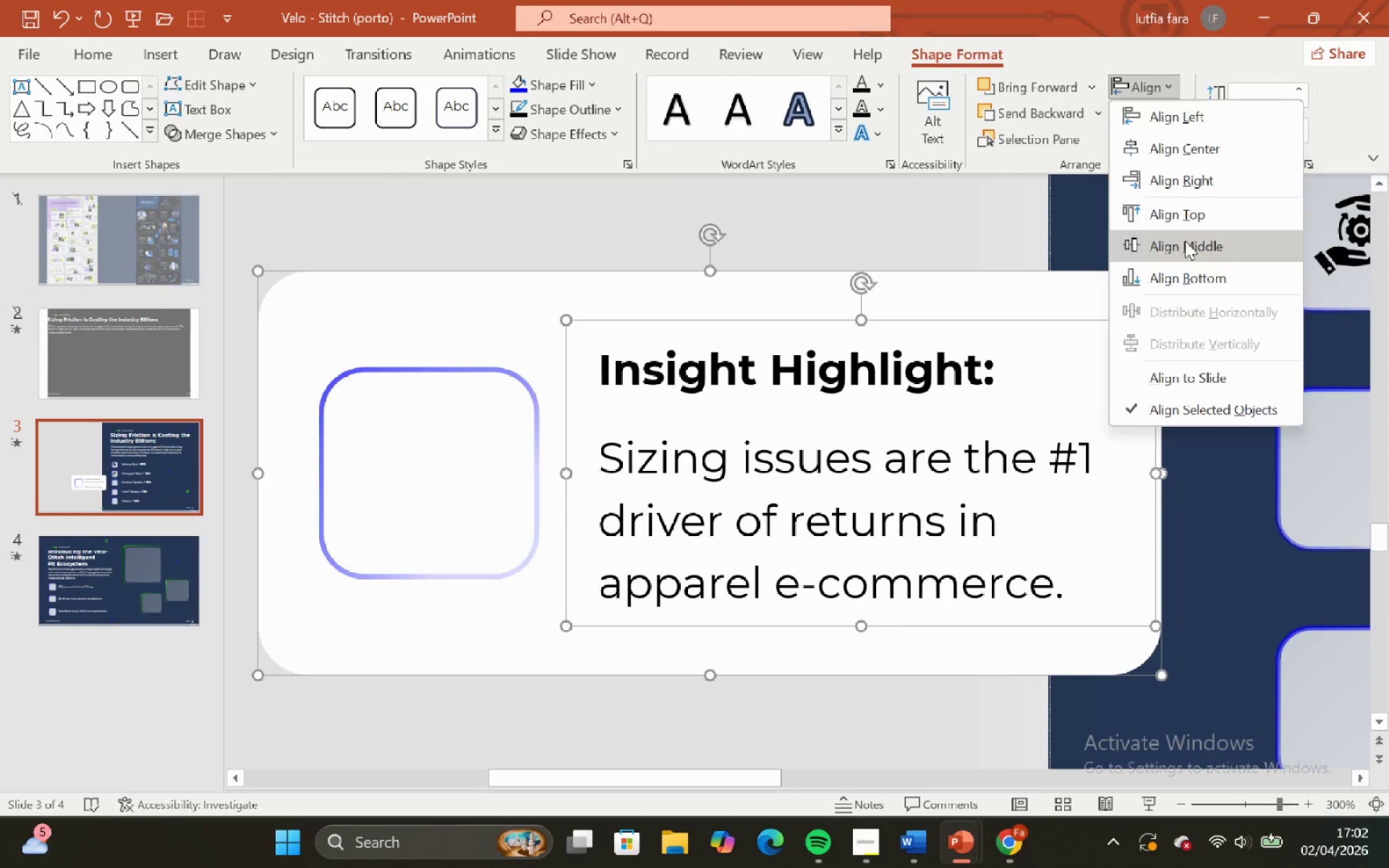 
double_click([1178, 230])
 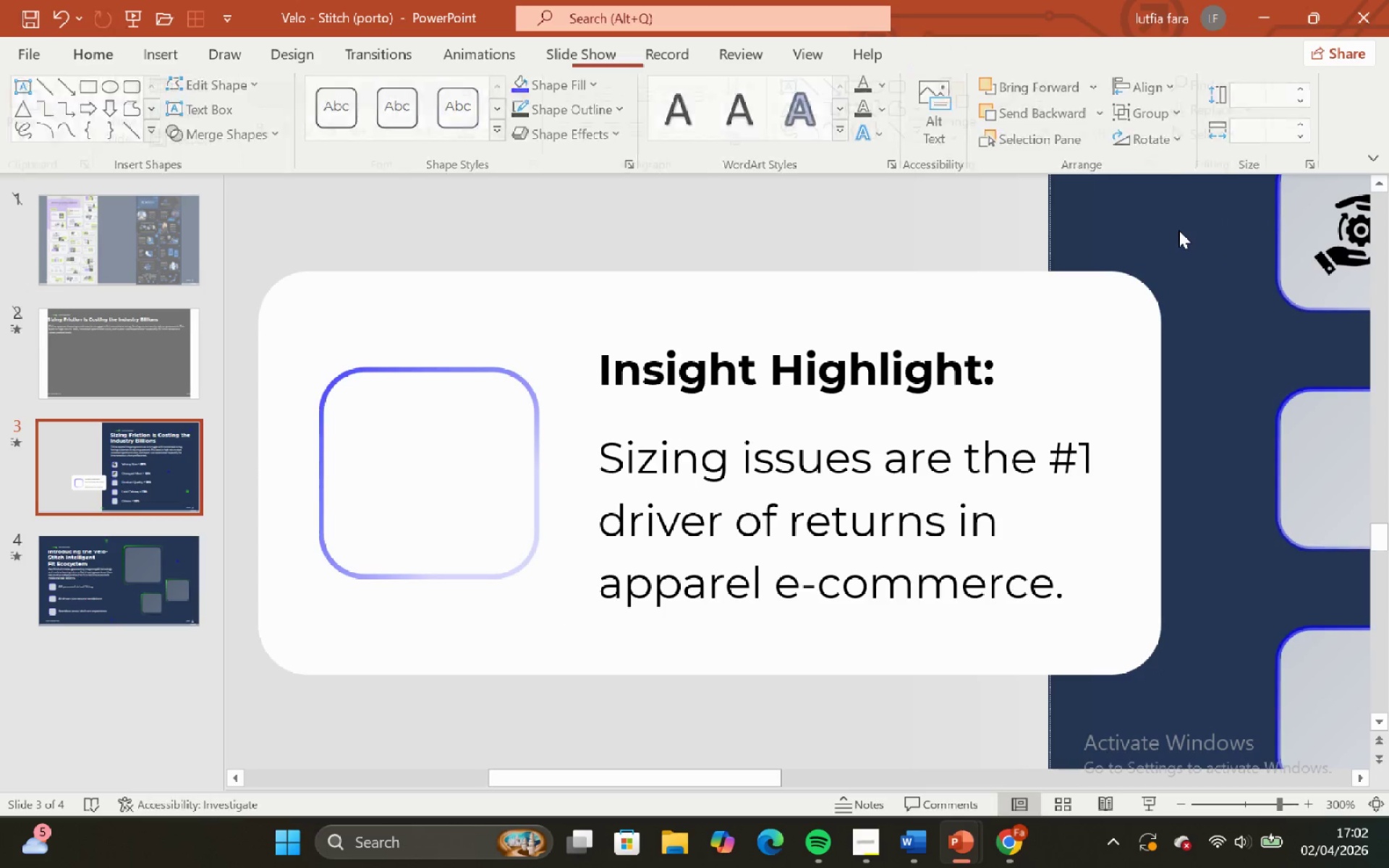 
hold_key(key=ControlLeft, duration=0.64)
hold_key(key=ShiftLeft, duration=0.56)
scroll: coordinate [1160, 234], scroll_direction: down, amount: 5.0
 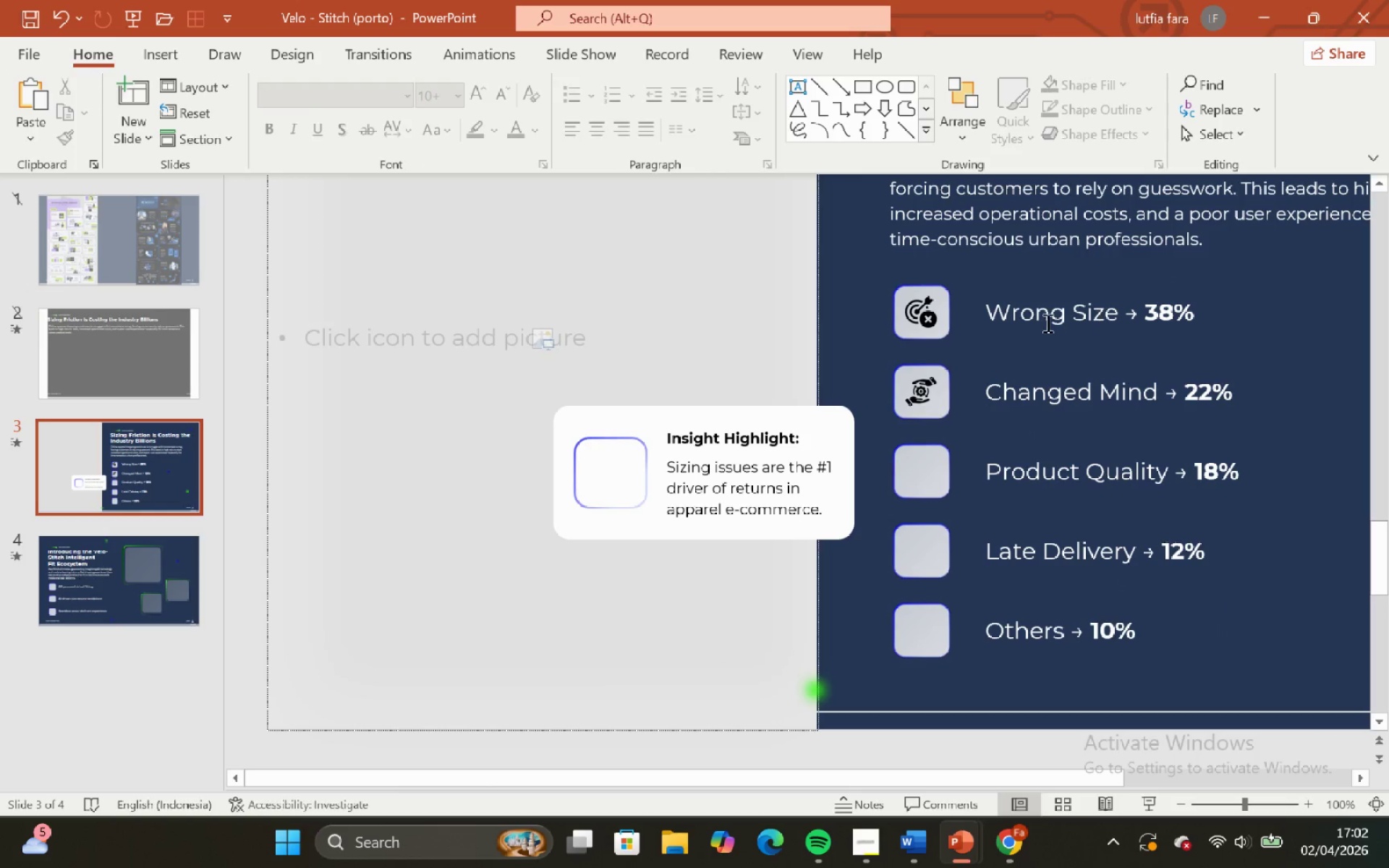 
hold_key(key=ControlLeft, duration=0.7)
hold_key(key=ShiftLeft, duration=0.42)
scroll: coordinate [850, 354], scroll_direction: up, amount: 6.0
 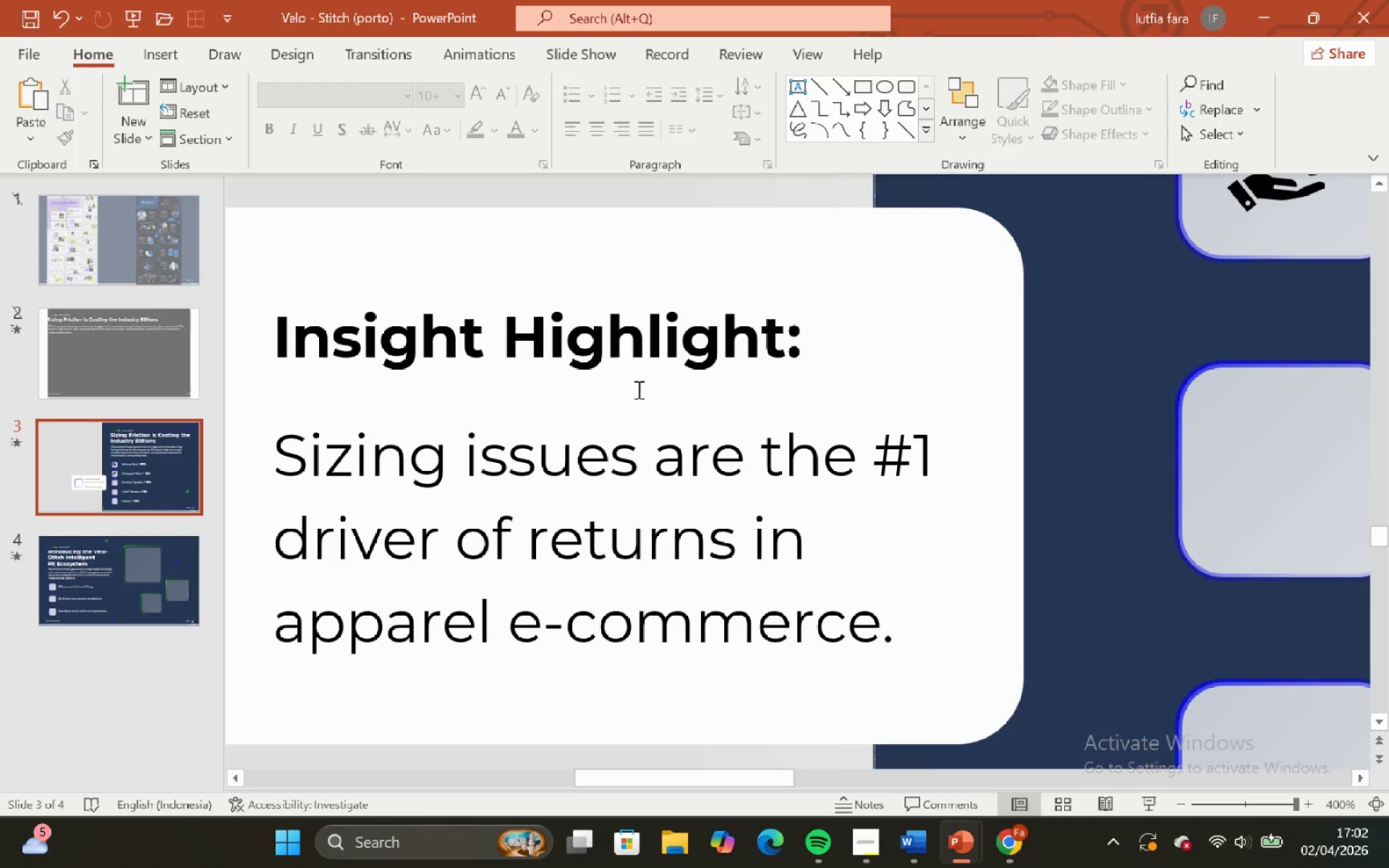 
left_click([517, 424])
 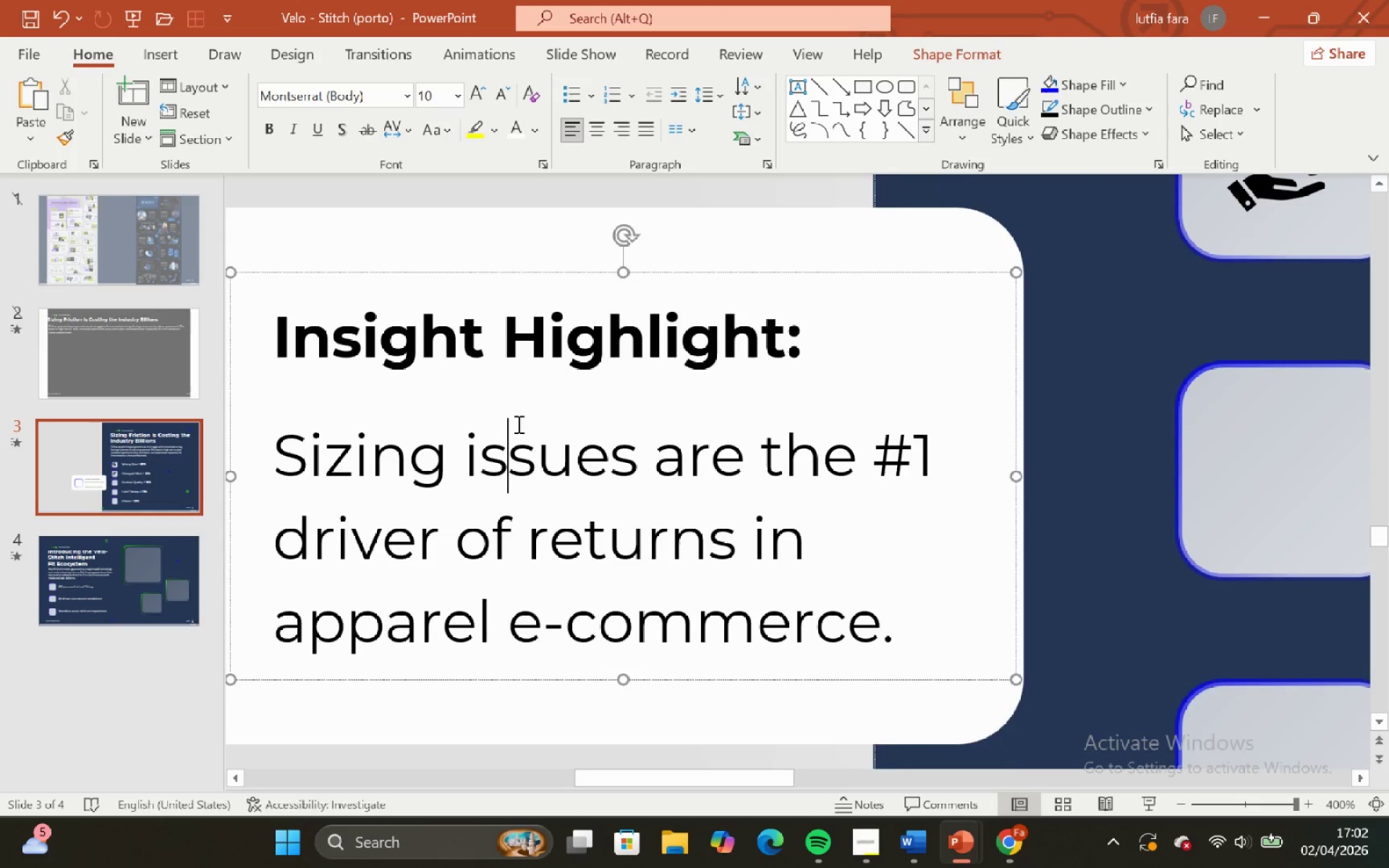 
scroll: coordinate [517, 424], scroll_direction: up, amount: 1.0
 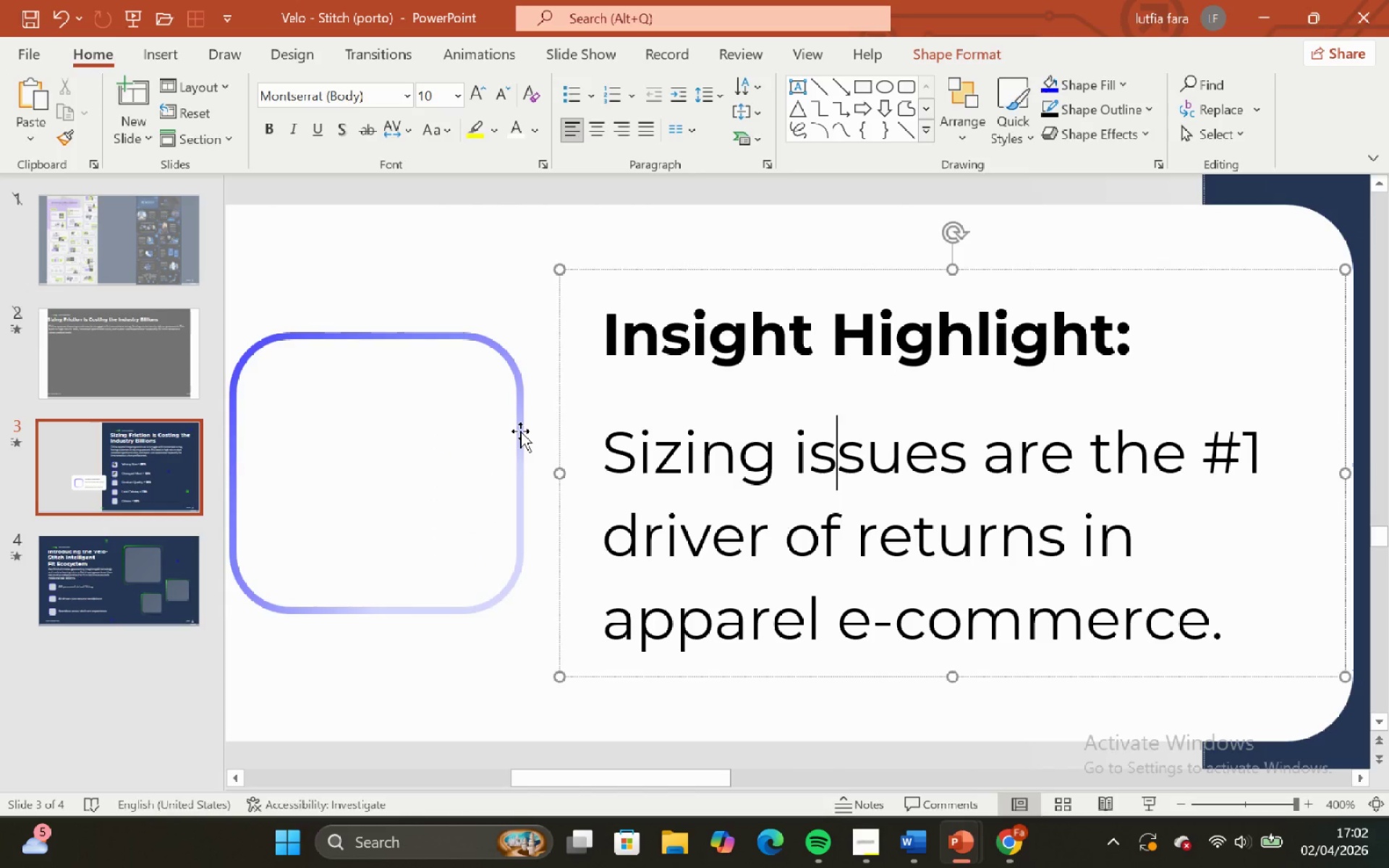 
left_click([520, 431])
 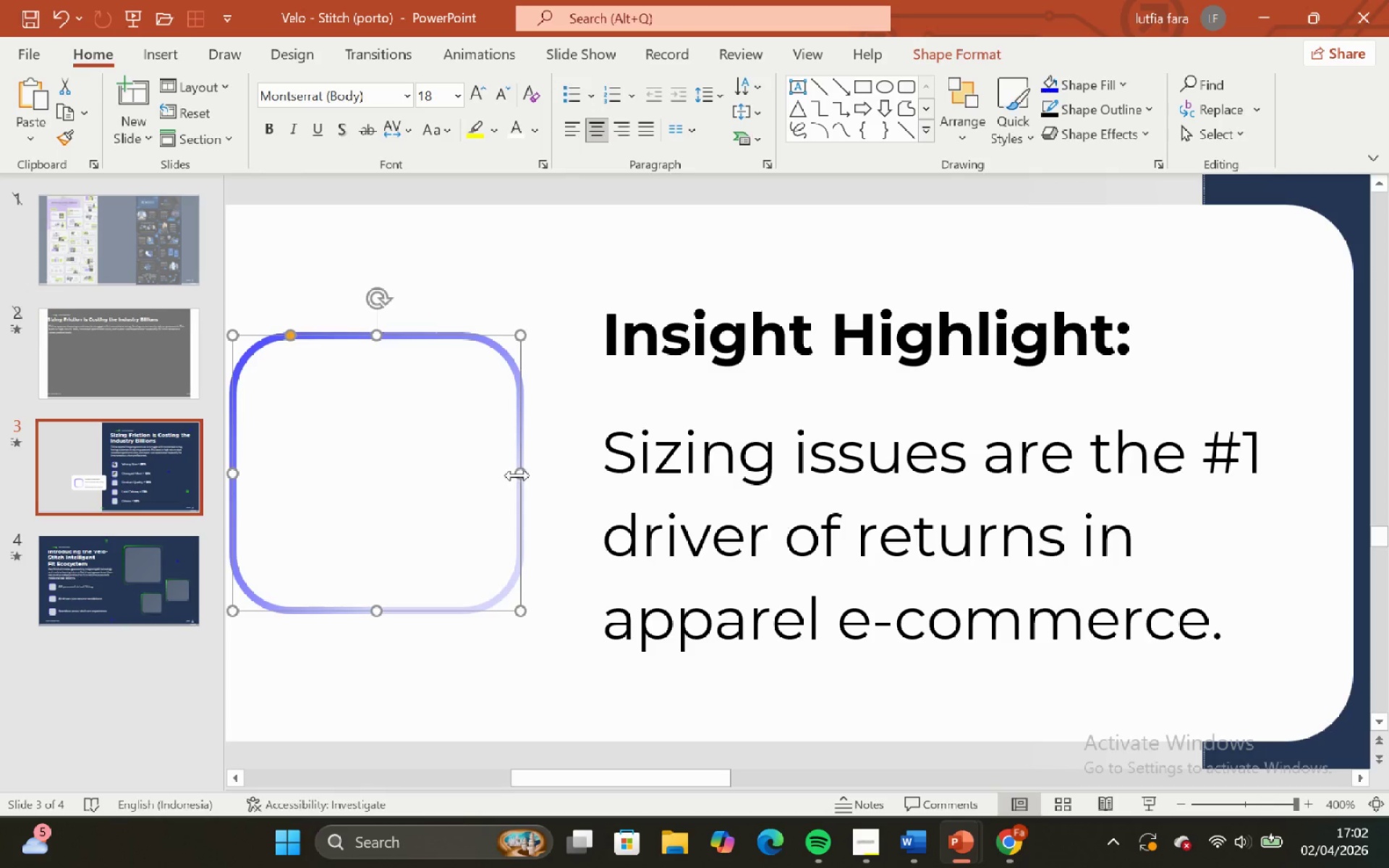 
left_click_drag(start_coordinate=[517, 475], to_coordinate=[503, 478])
 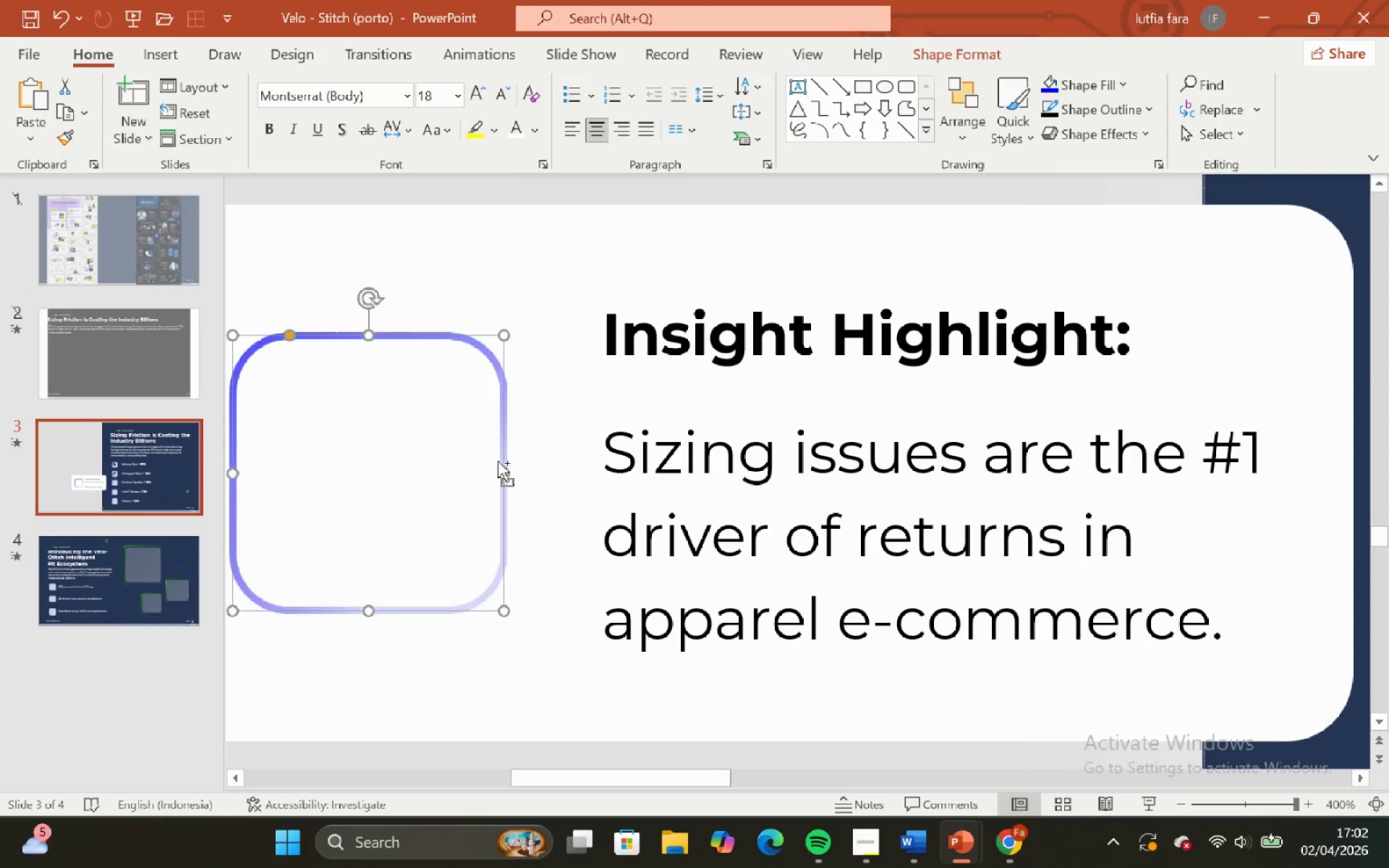 
hold_key(key=ControlLeft, duration=0.64)
hold_key(key=ShiftLeft, duration=0.58)
scroll: coordinate [498, 458], scroll_direction: down, amount: 4.0
 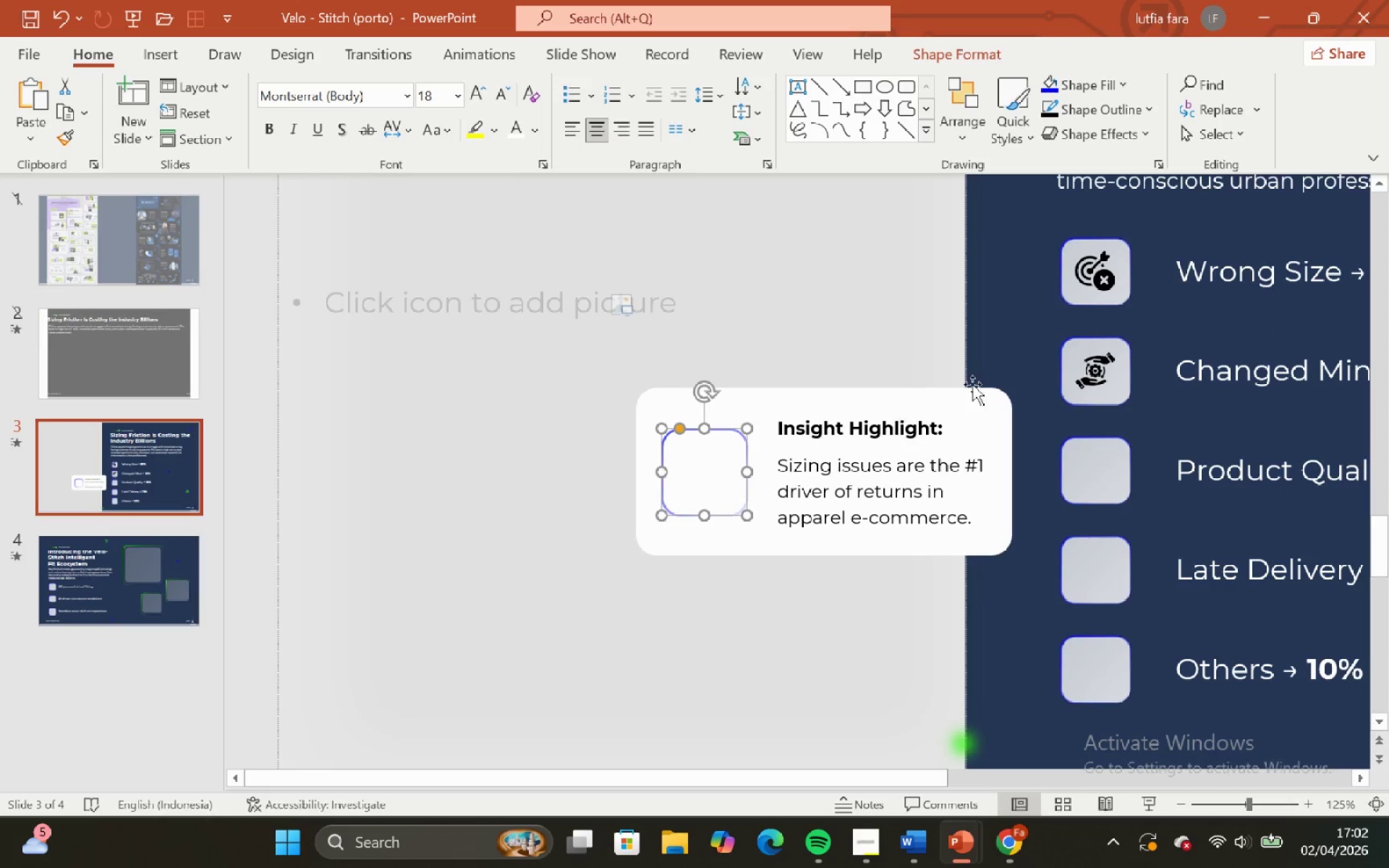 
left_click([986, 352])
 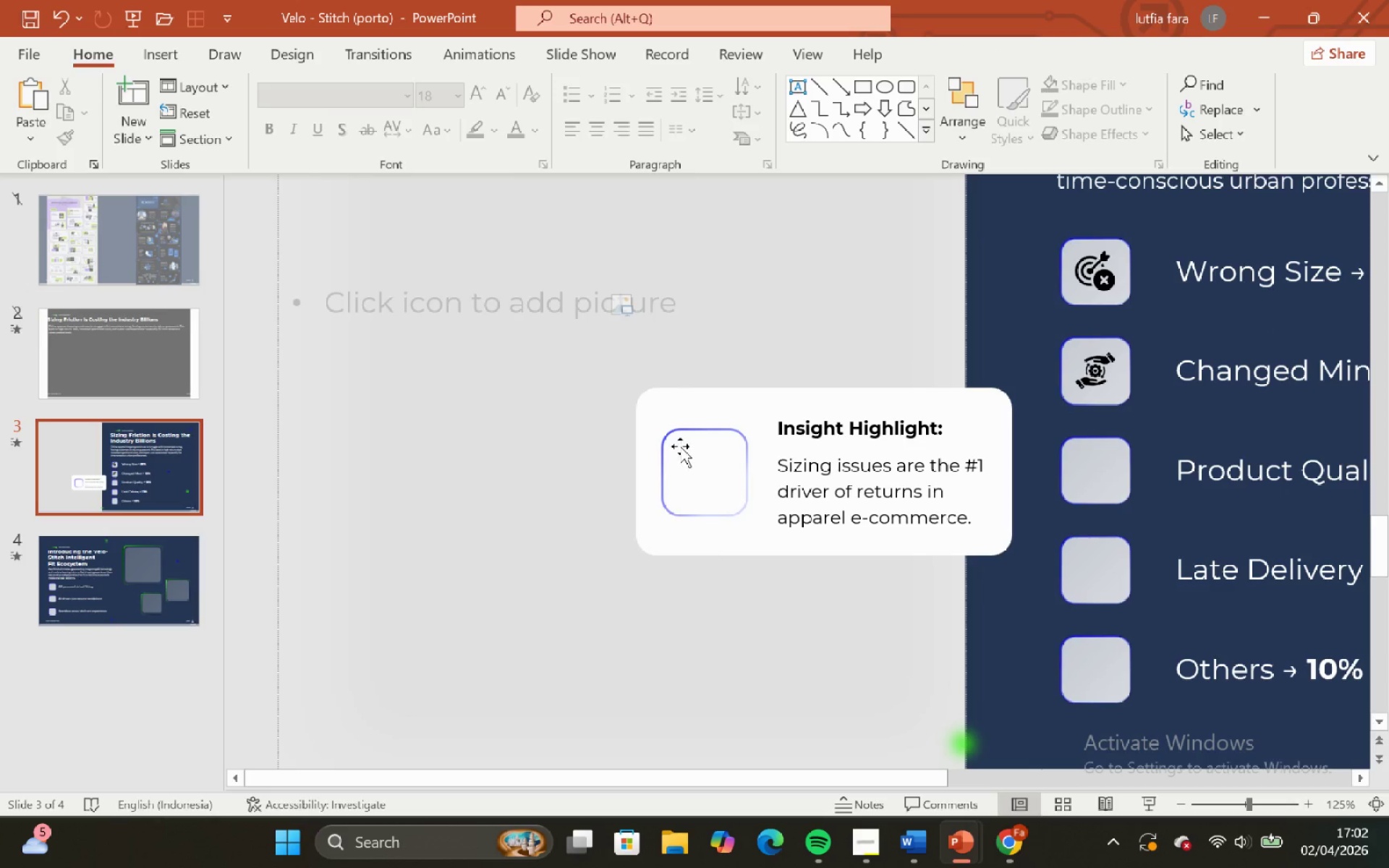 
left_click([684, 444])
 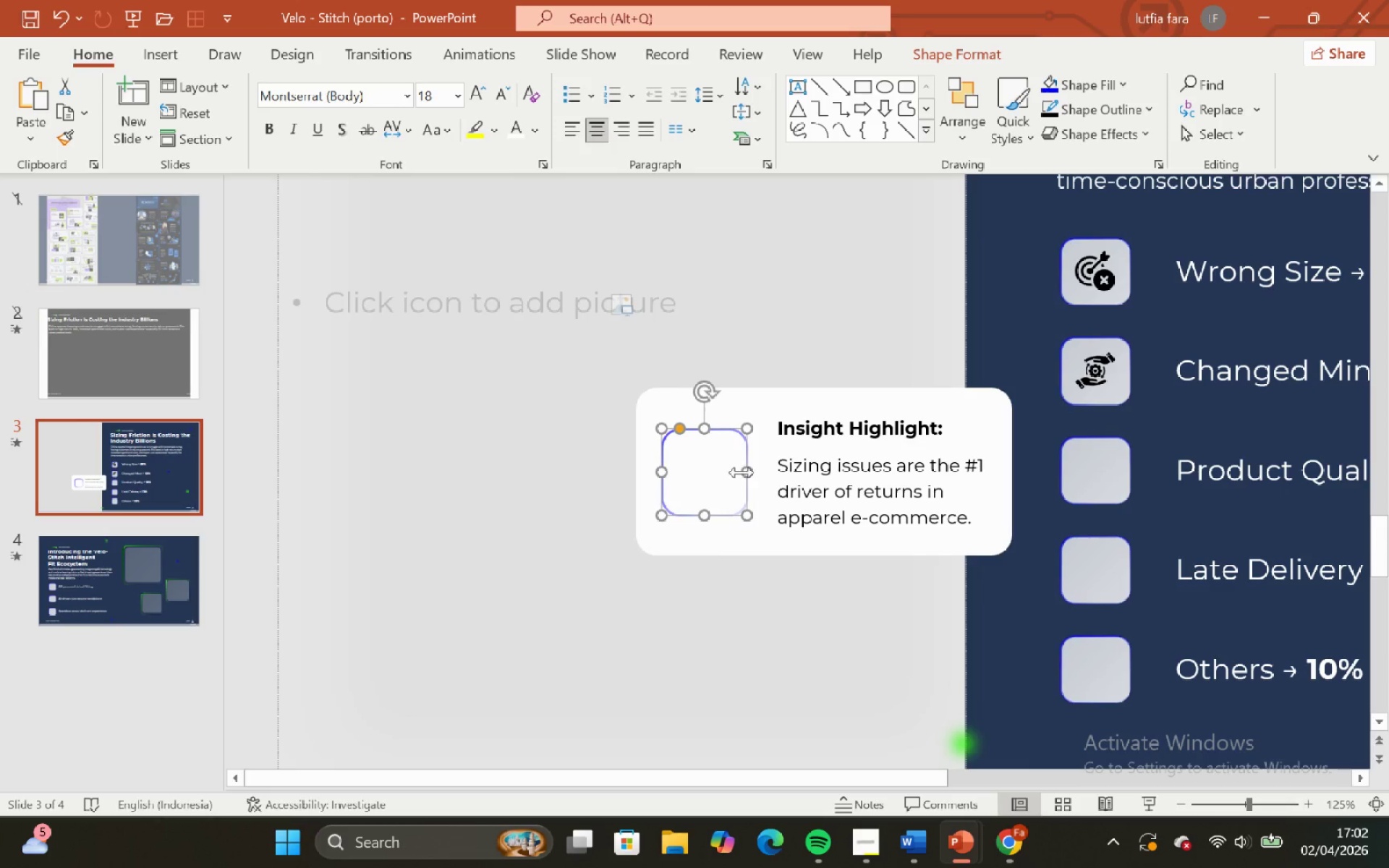 
hold_key(key=ShiftLeft, duration=1.5)
 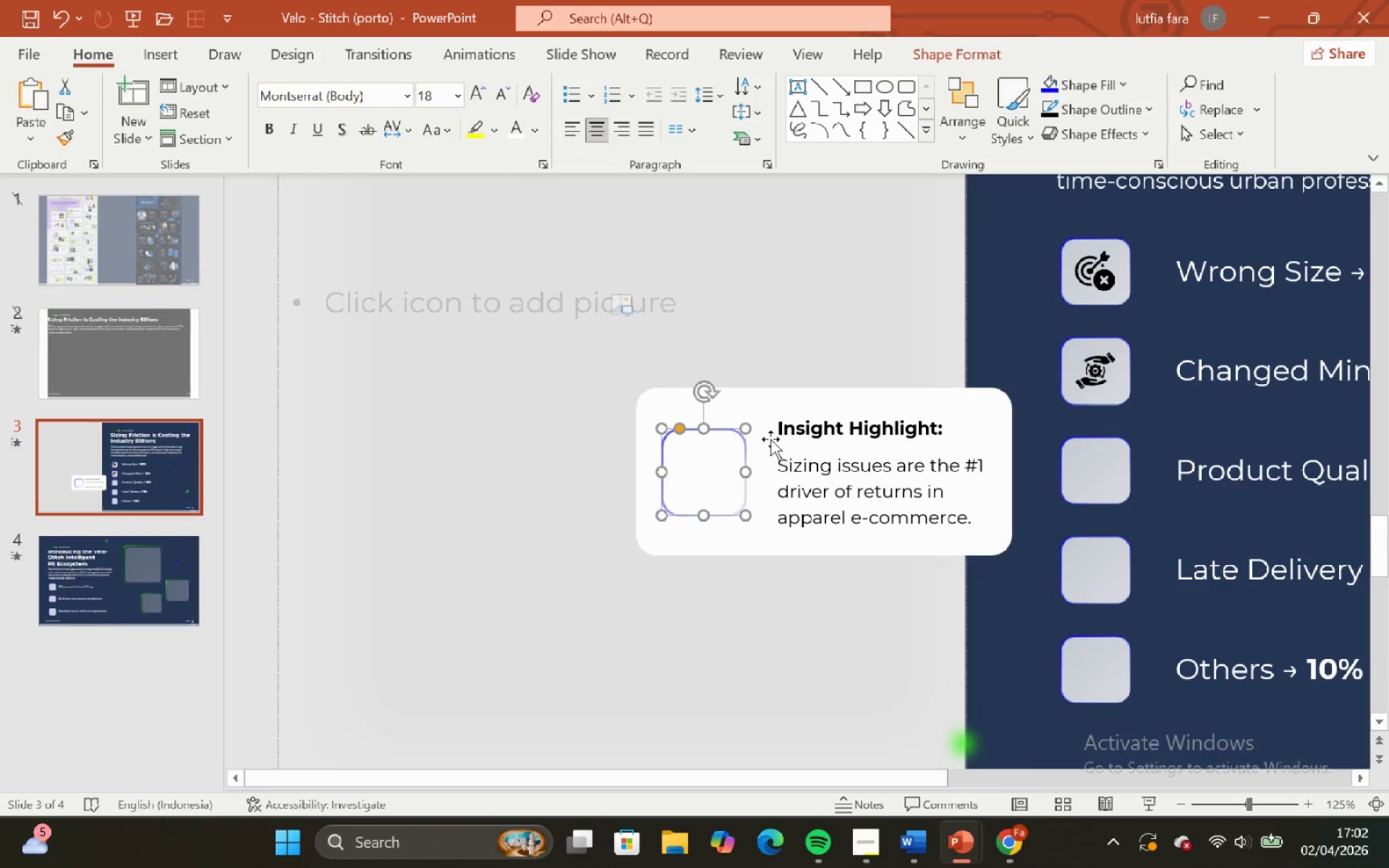 
hold_key(key=ShiftLeft, duration=0.42)
 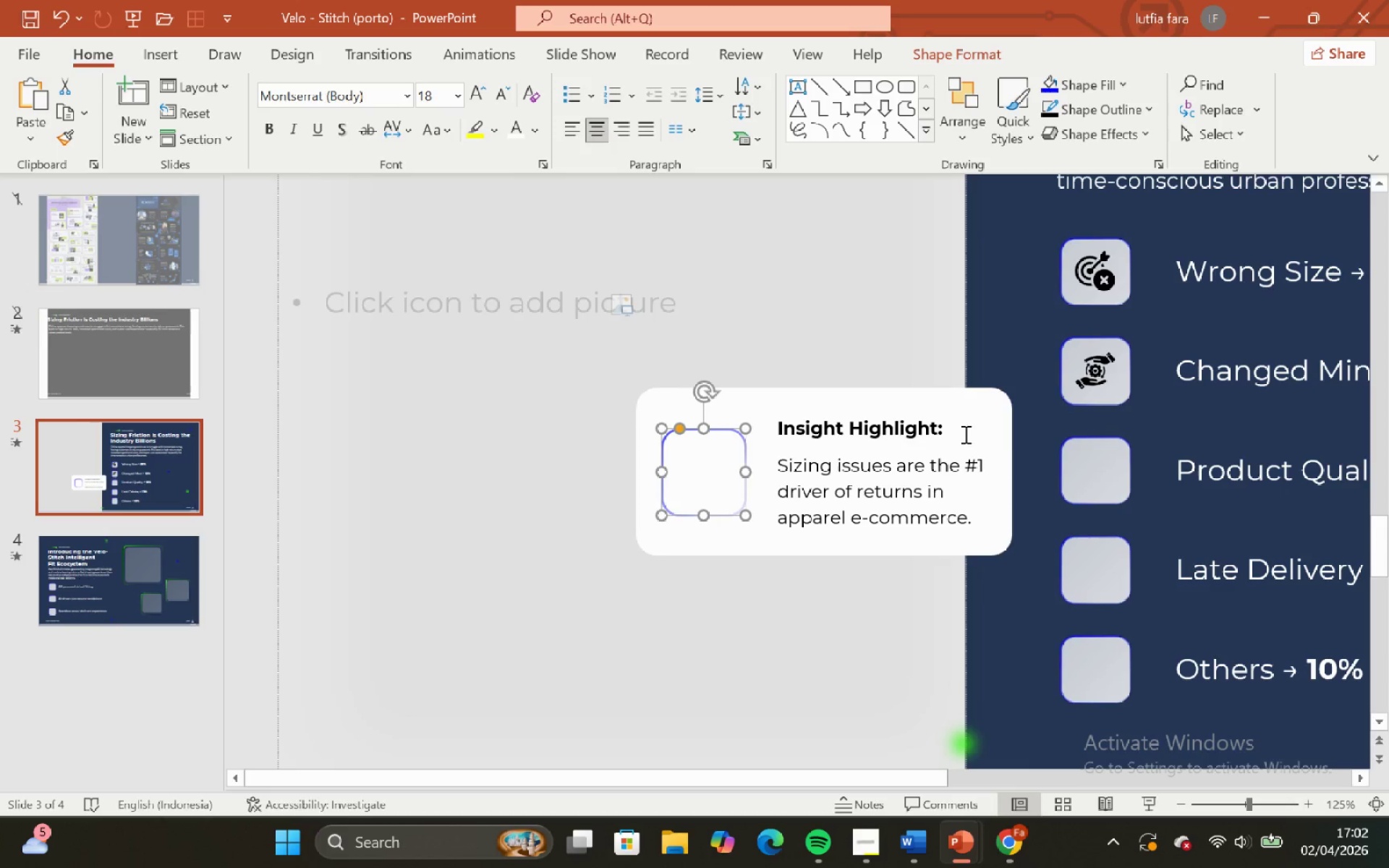 
hold_key(key=ShiftLeft, duration=2.31)
left_click([1021, 352])
 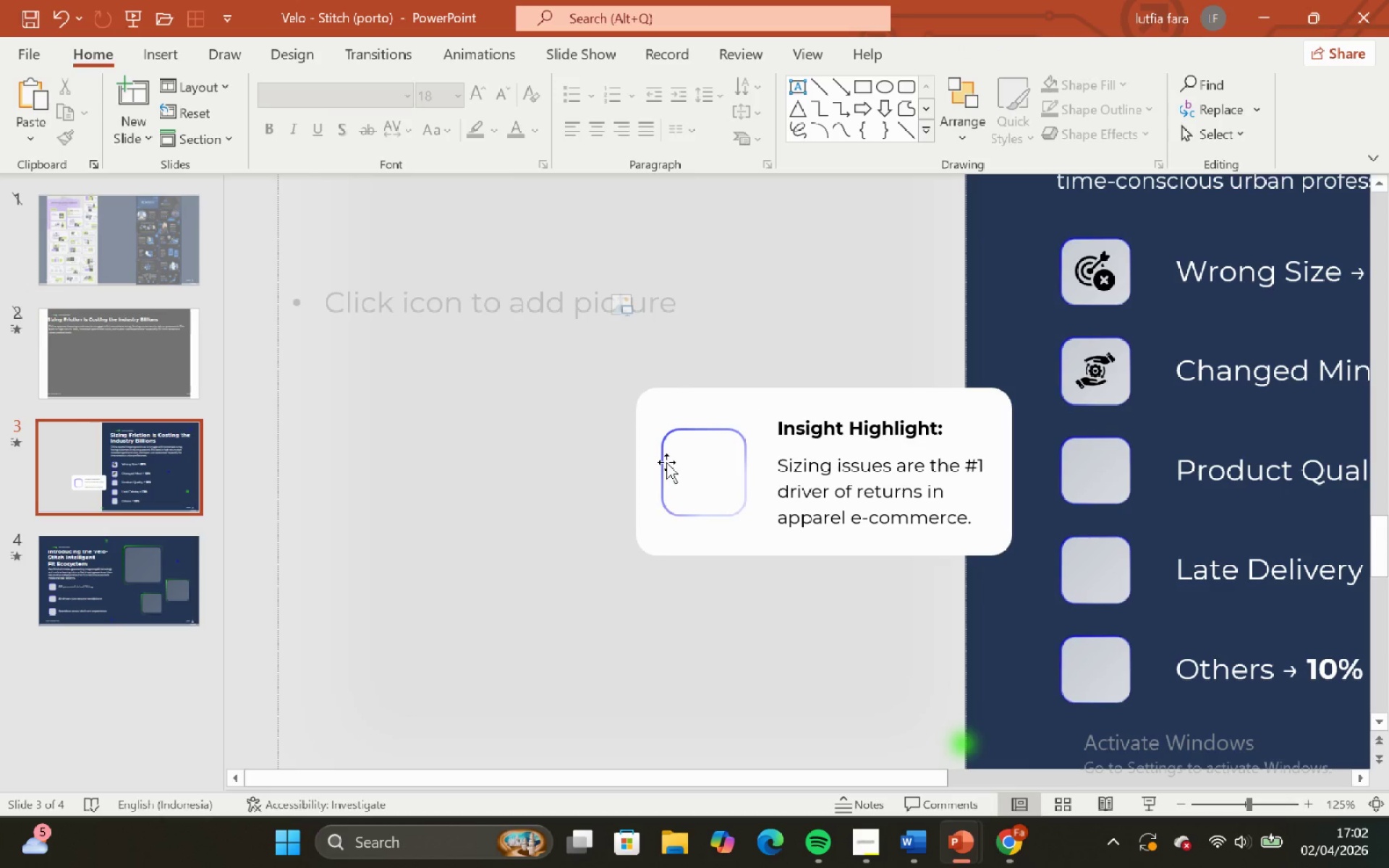 
left_click([685, 454])
 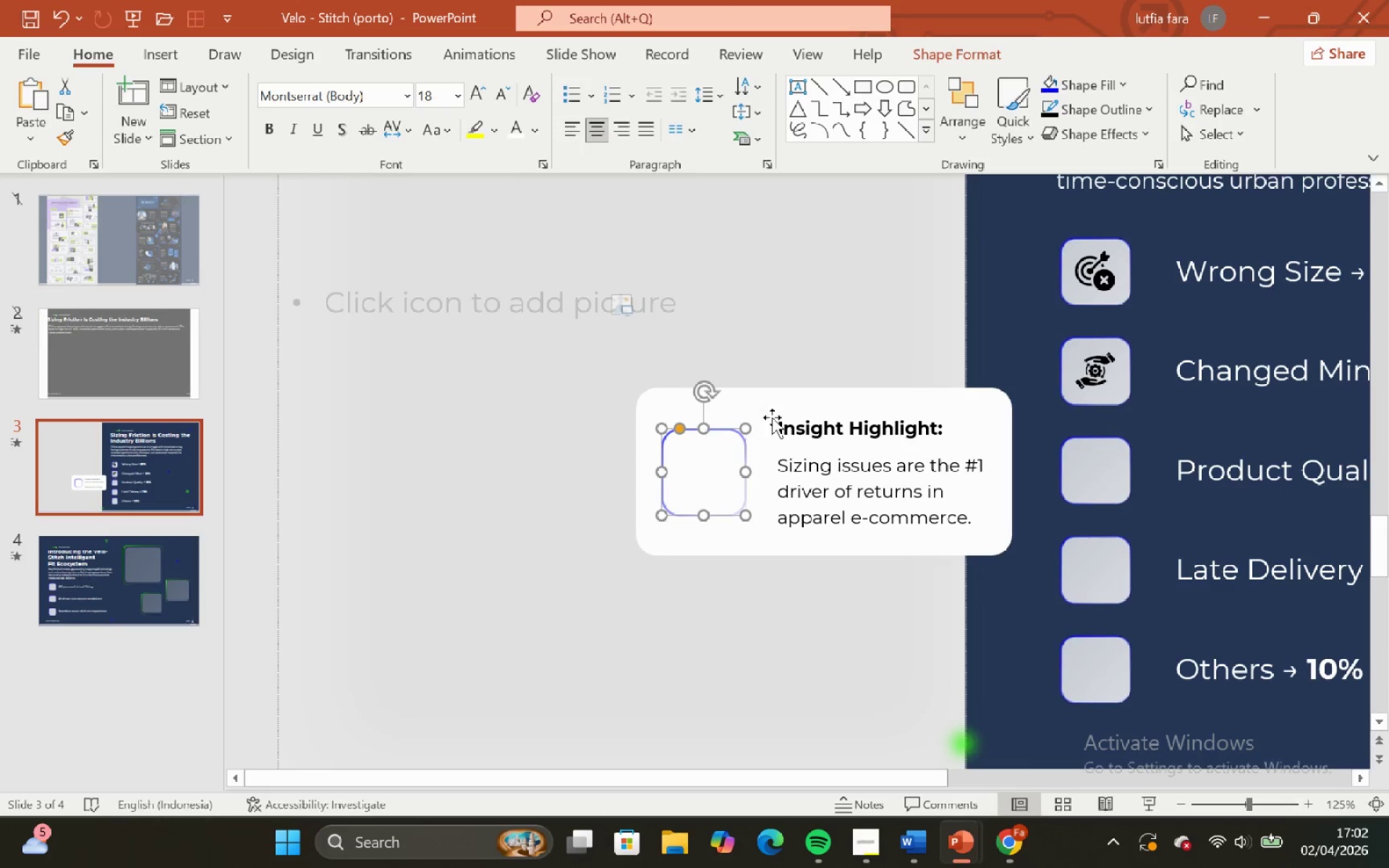 
hold_key(key=ShiftLeft, duration=0.94)
left_click([765, 407])
 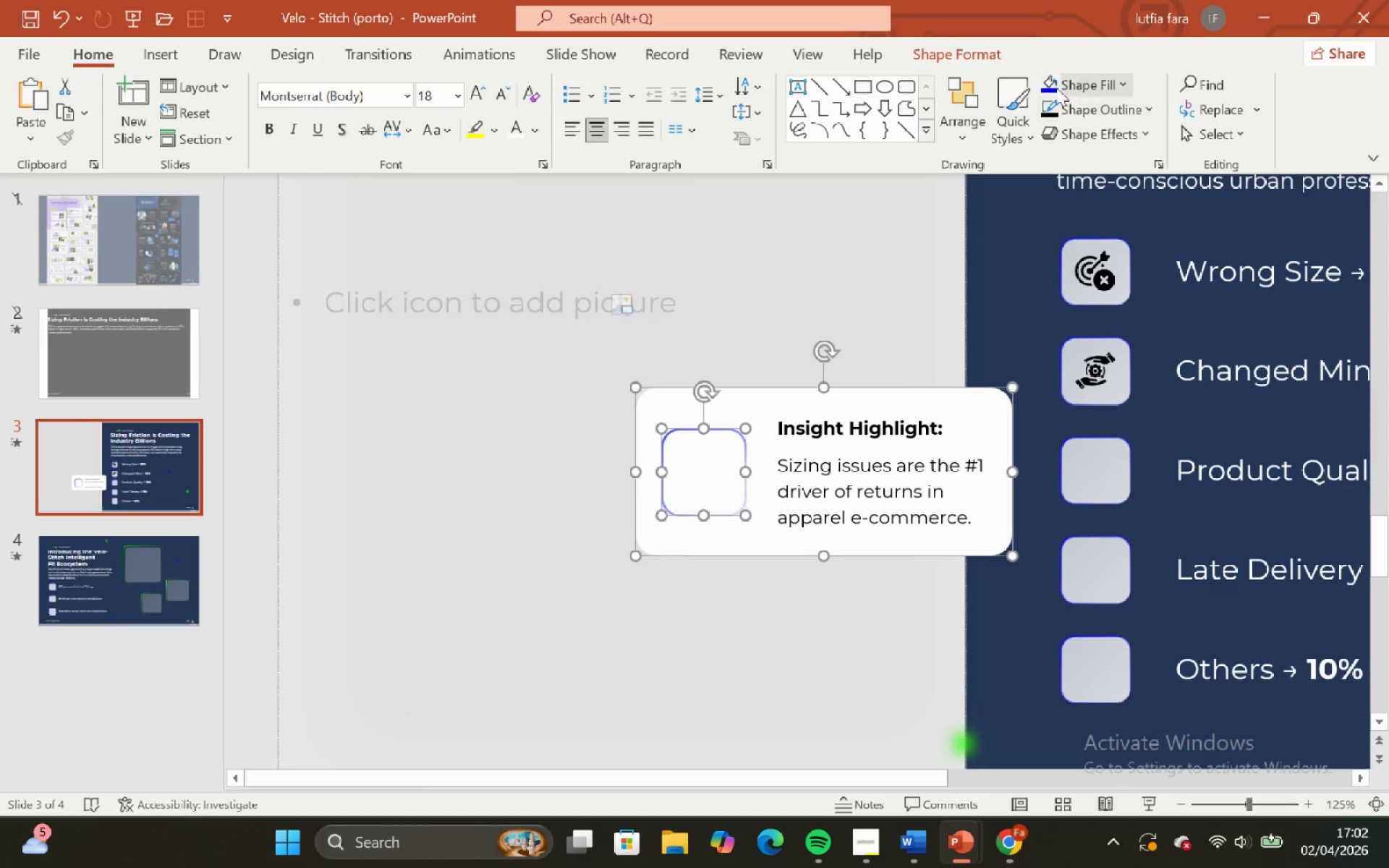 
left_click([1006, 59])
 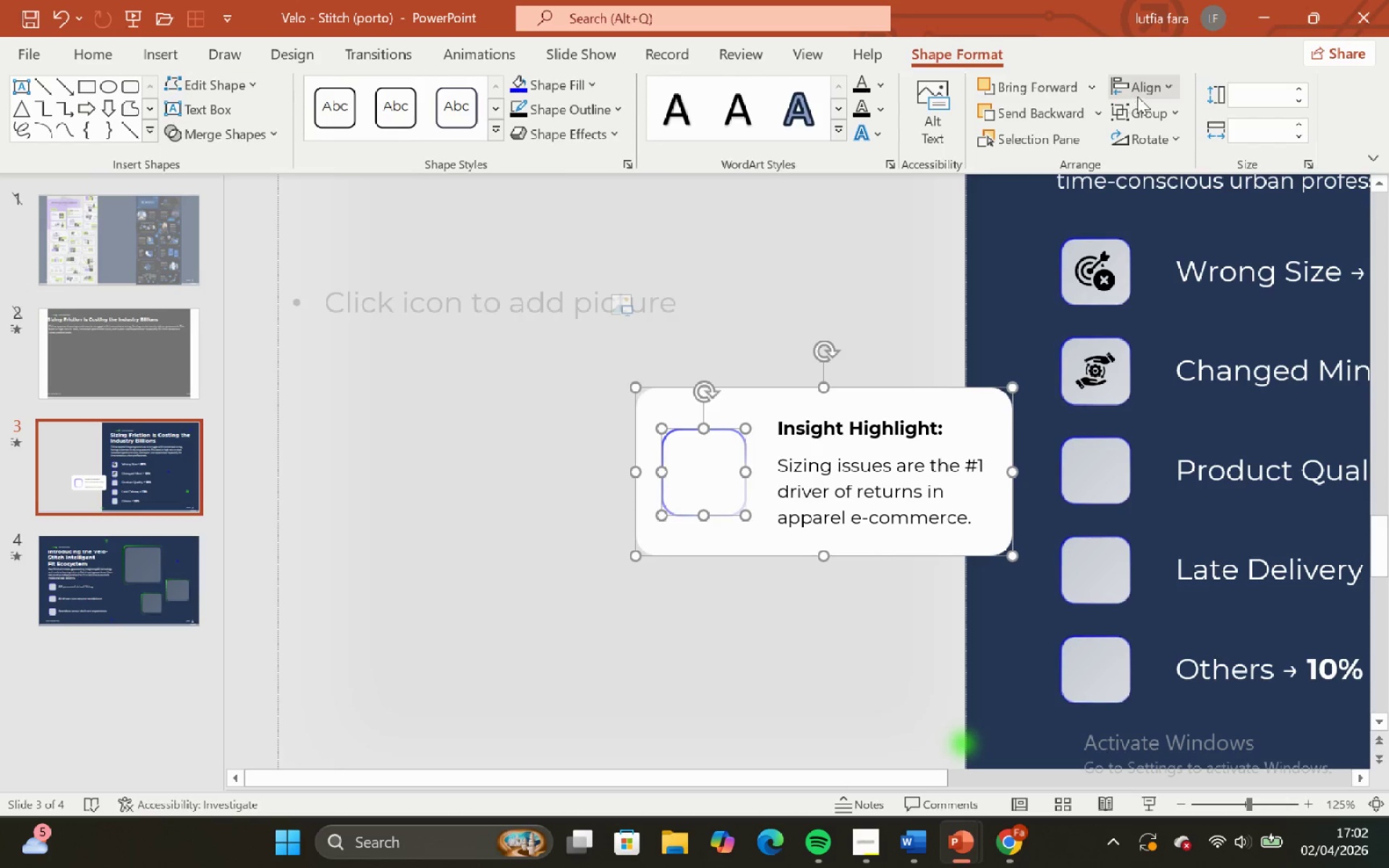 
left_click([1138, 85])
 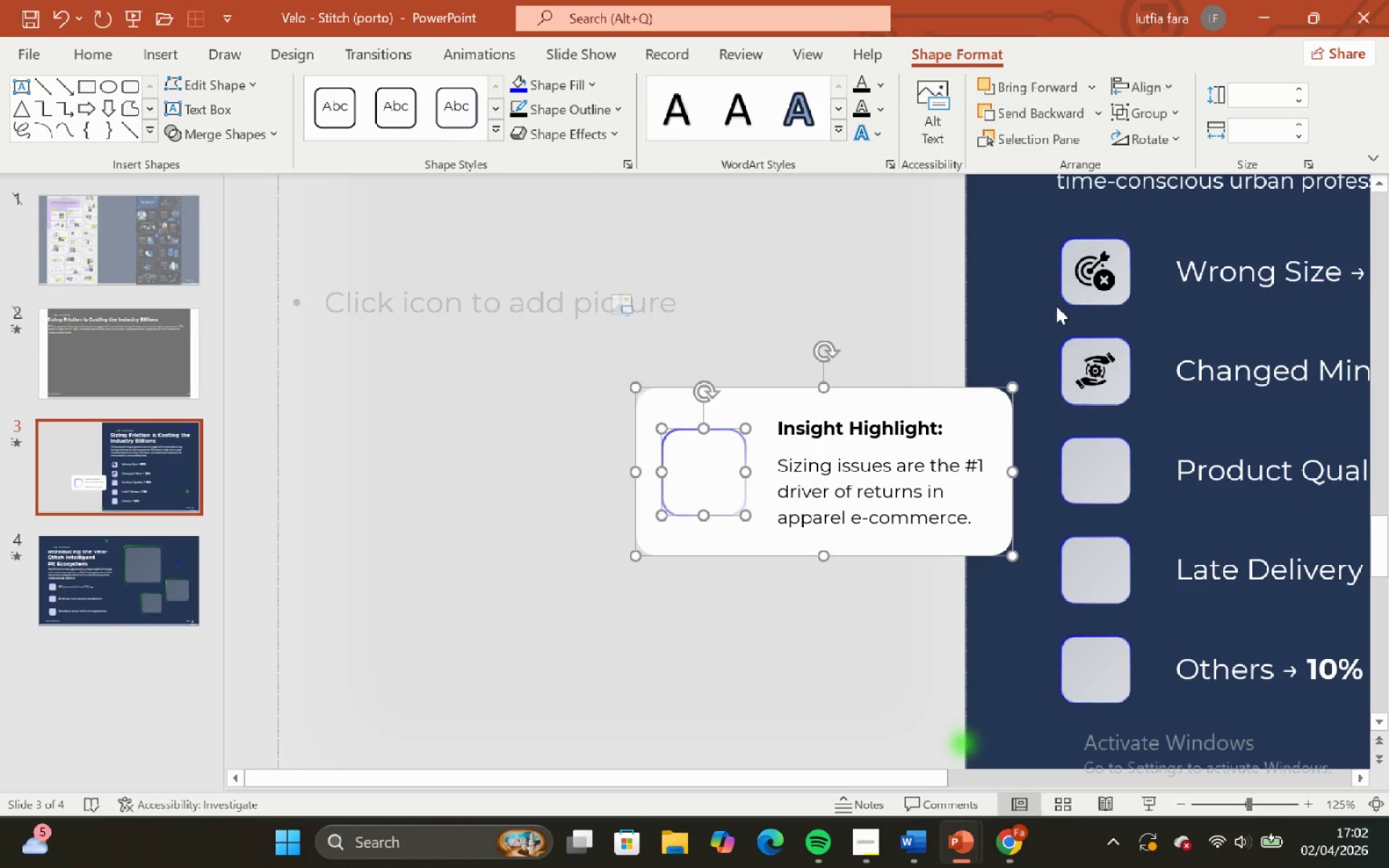 
double_click([1019, 324])
 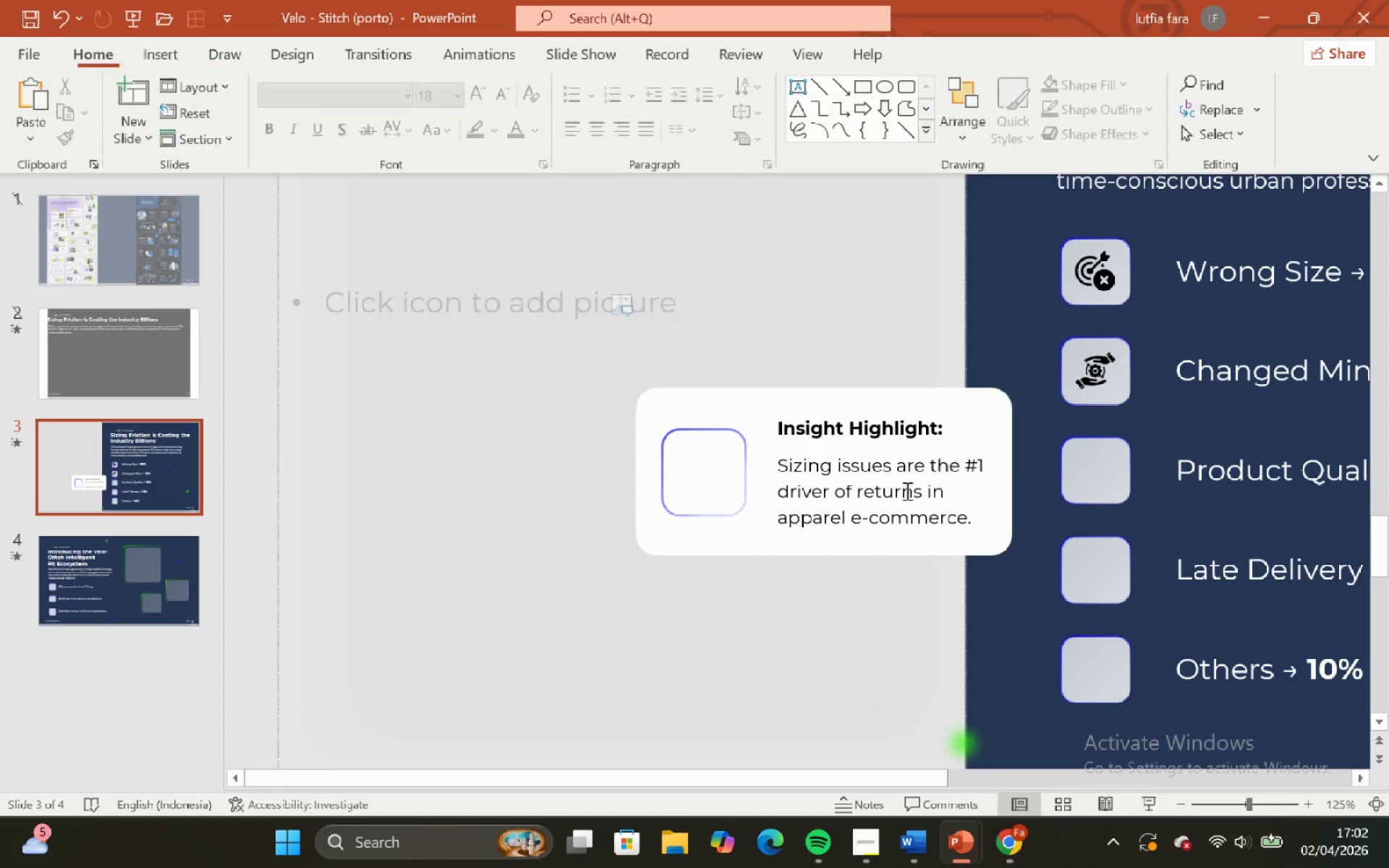 
triple_click([906, 490])
 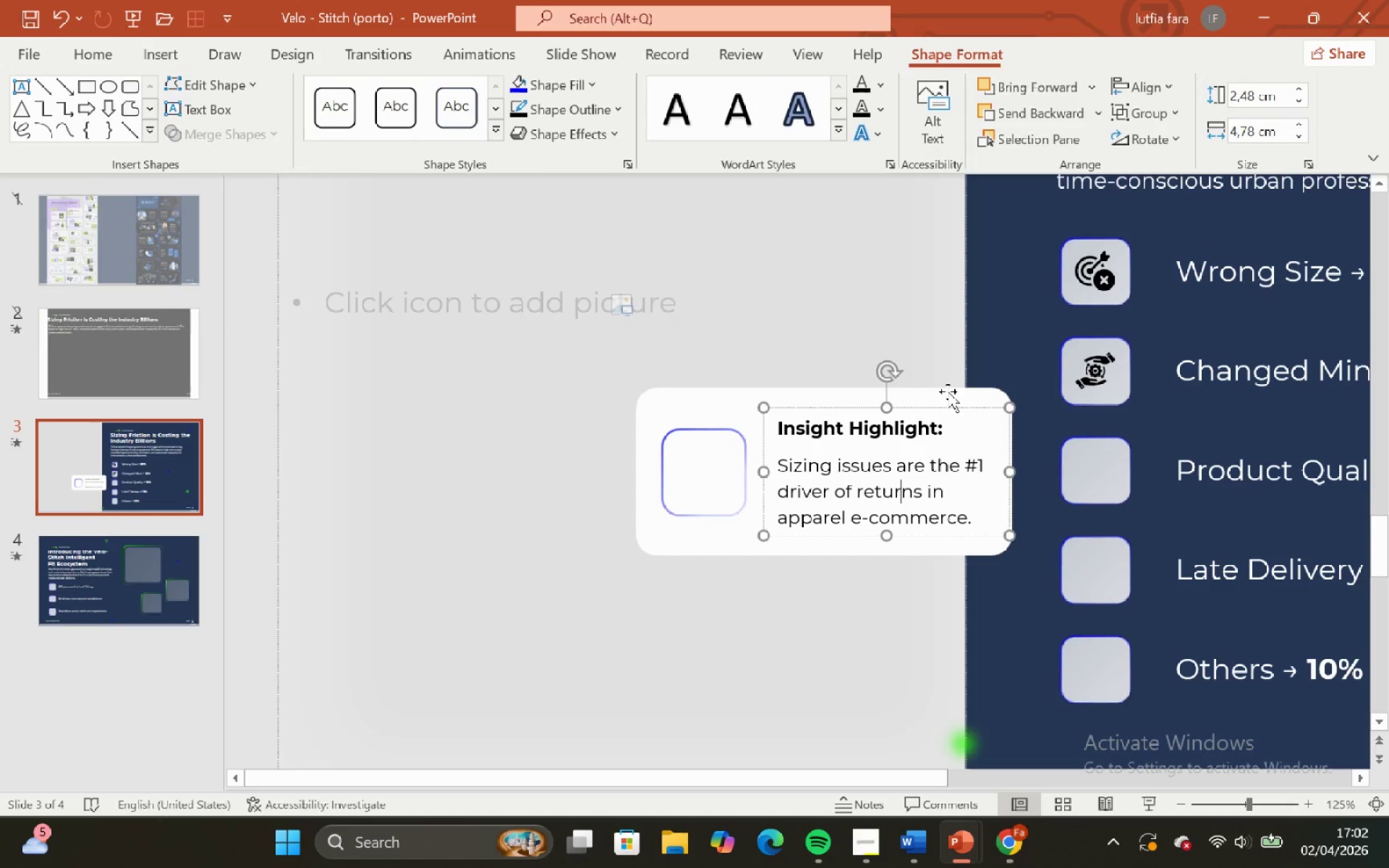 
hold_key(key=ShiftLeft, duration=0.48)
left_click([948, 391])
 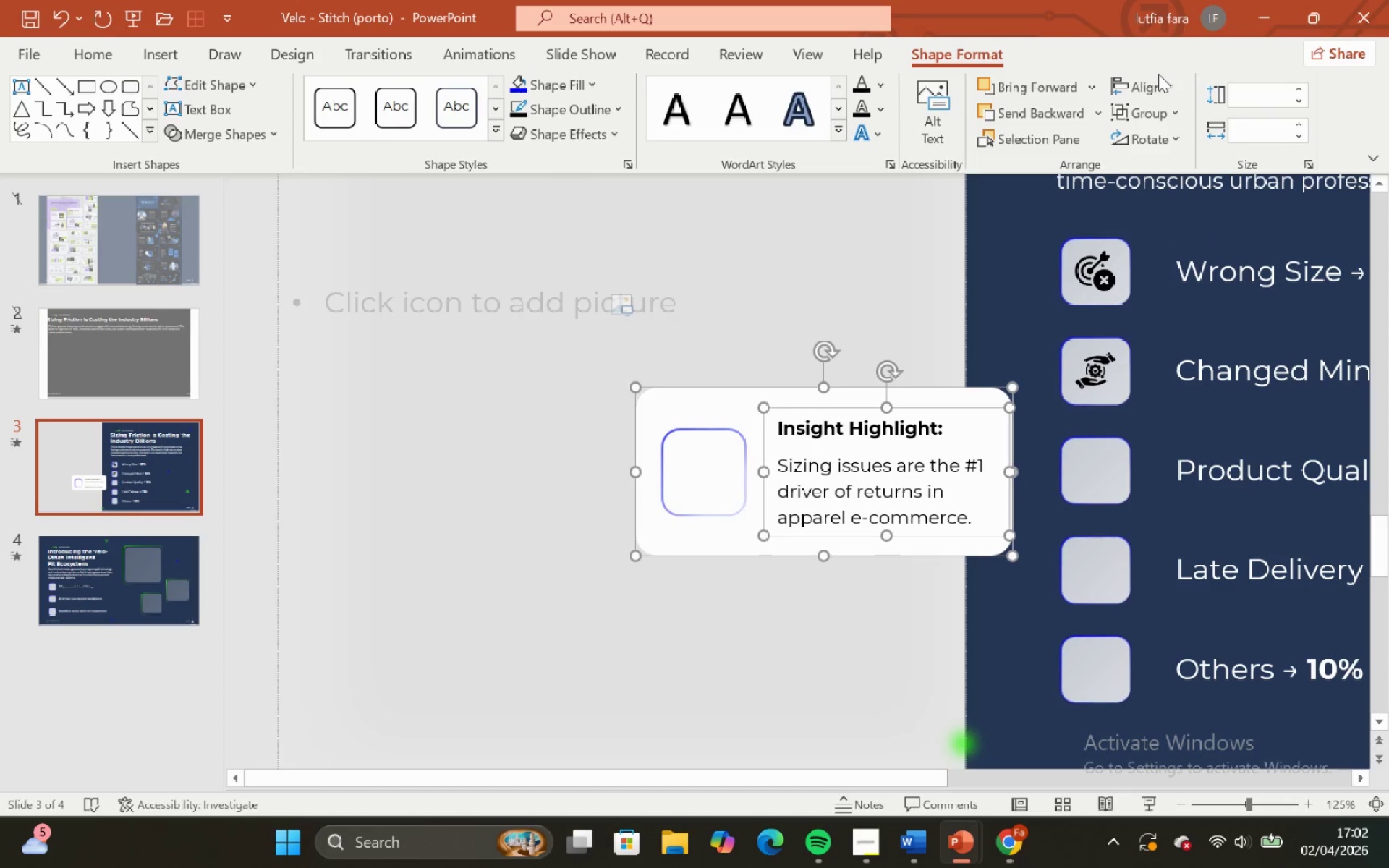 
double_click([1155, 83])
 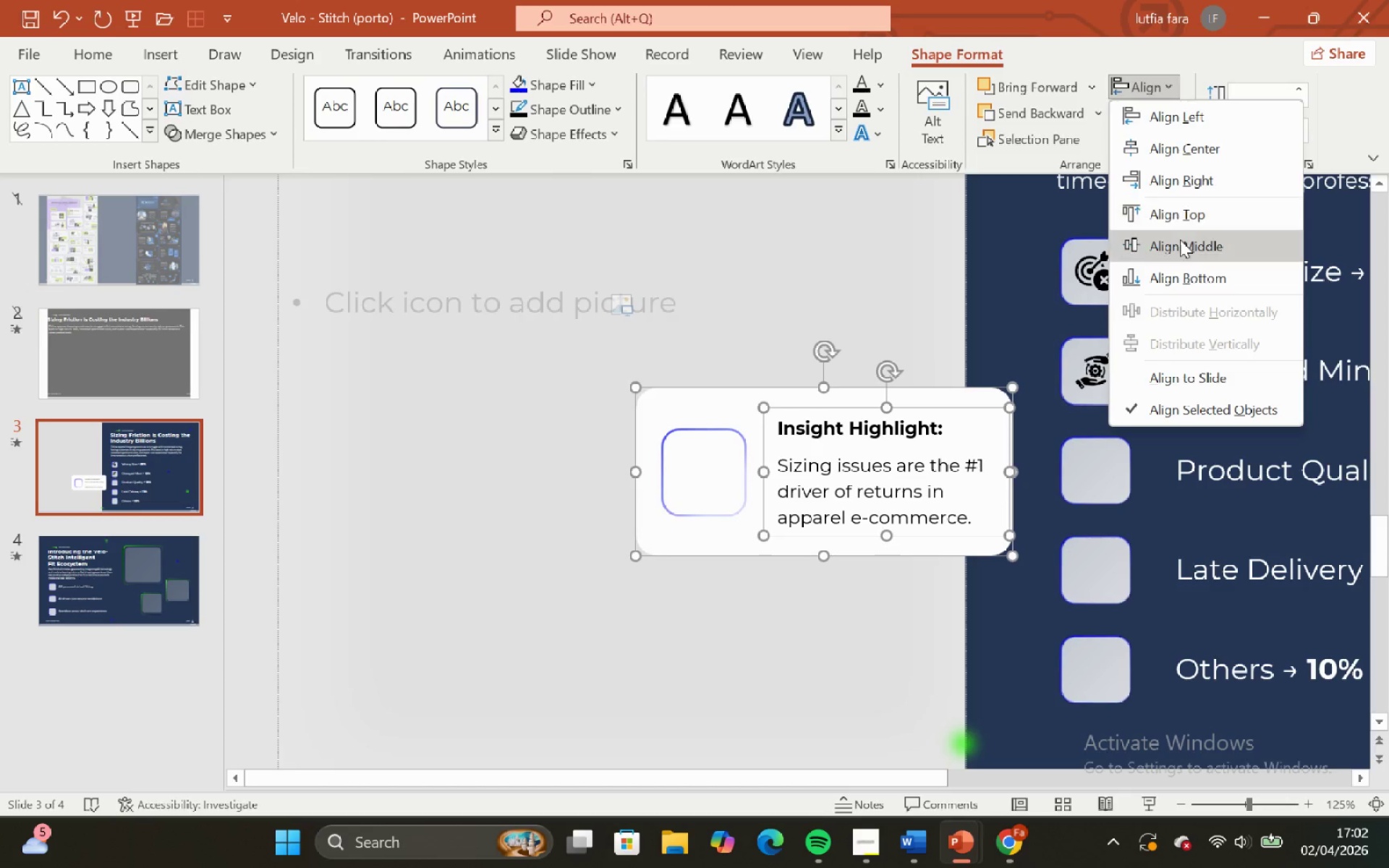 
left_click([1180, 240])
 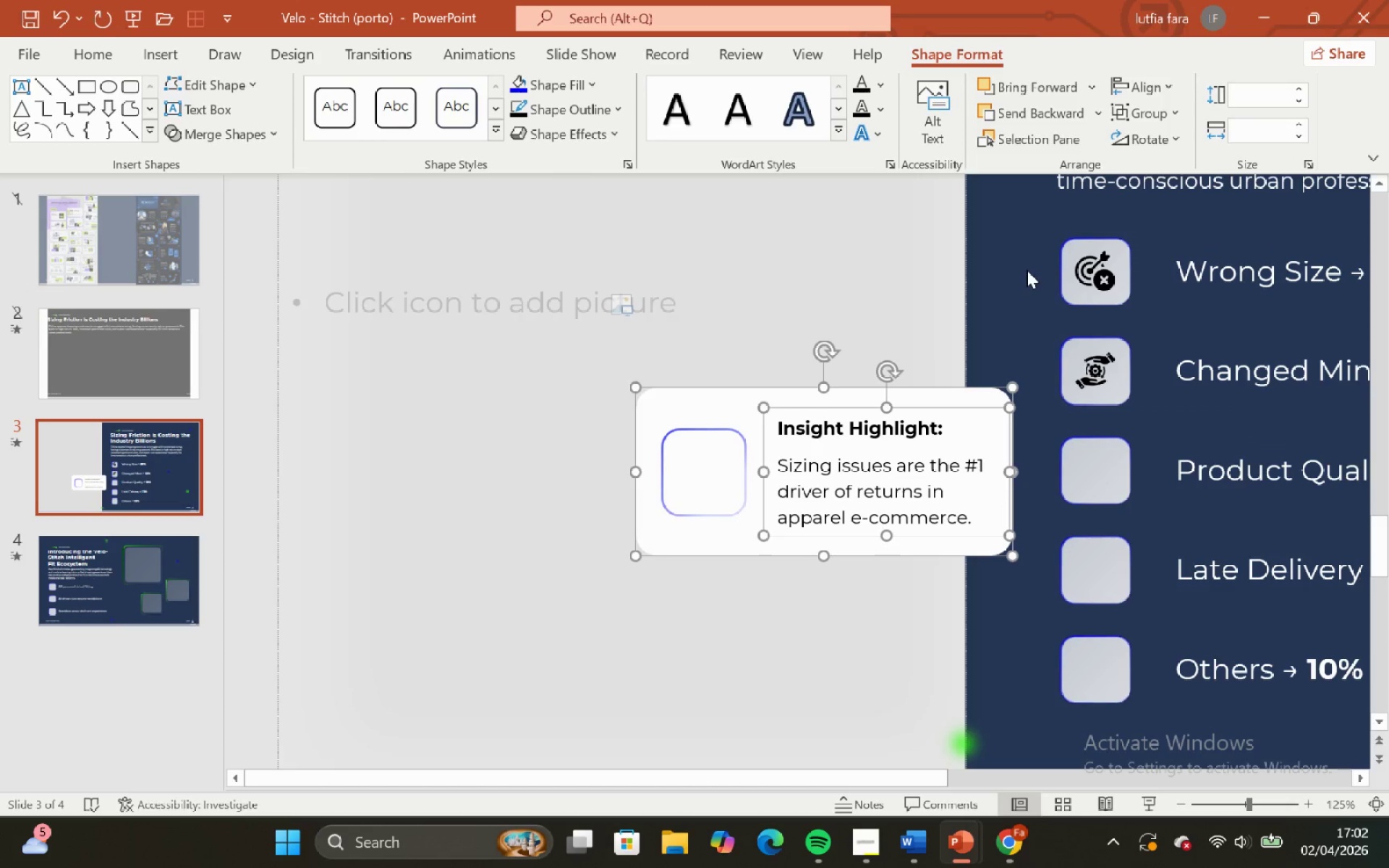 
left_click([1021, 274])
 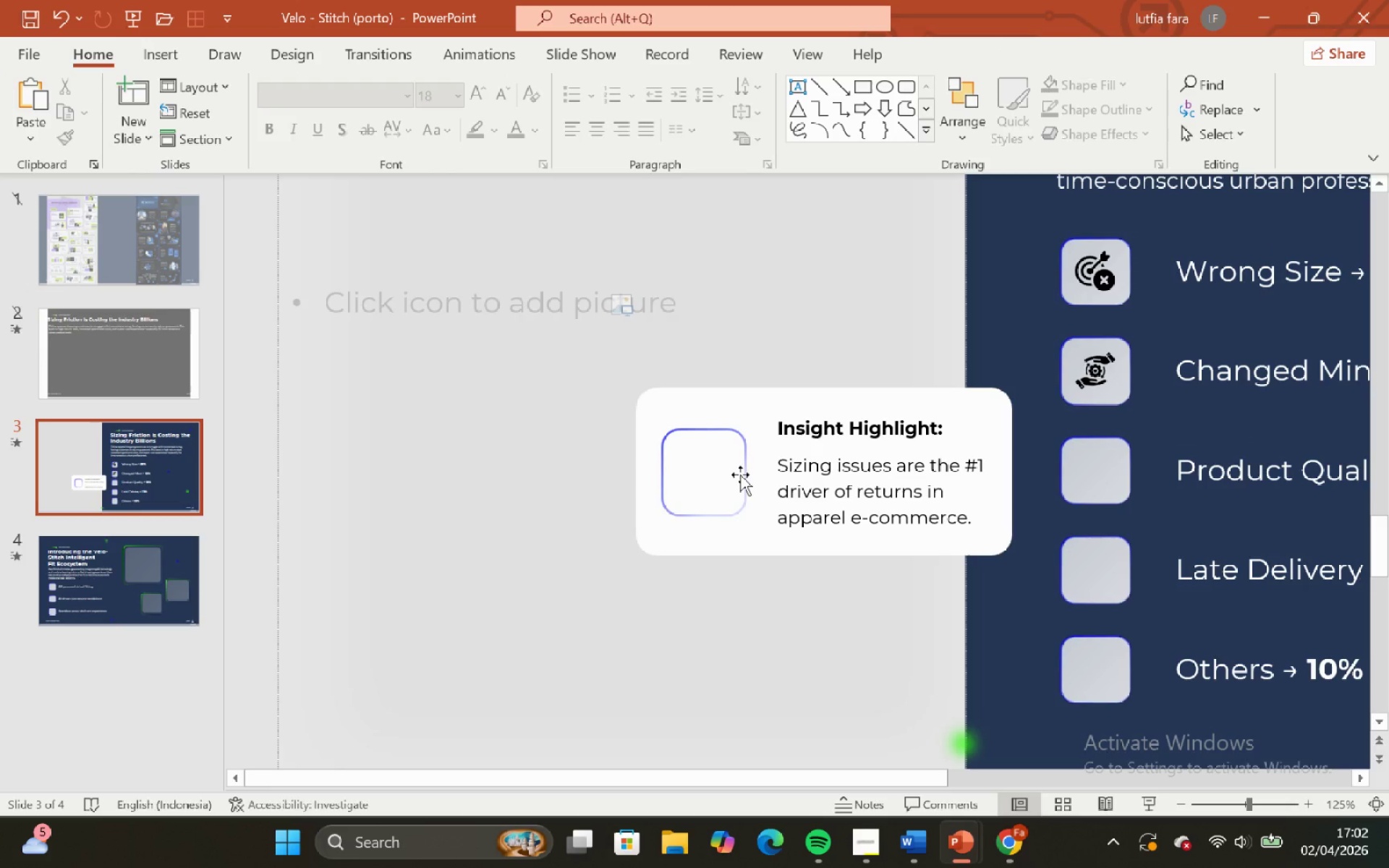 
left_click([740, 475])
 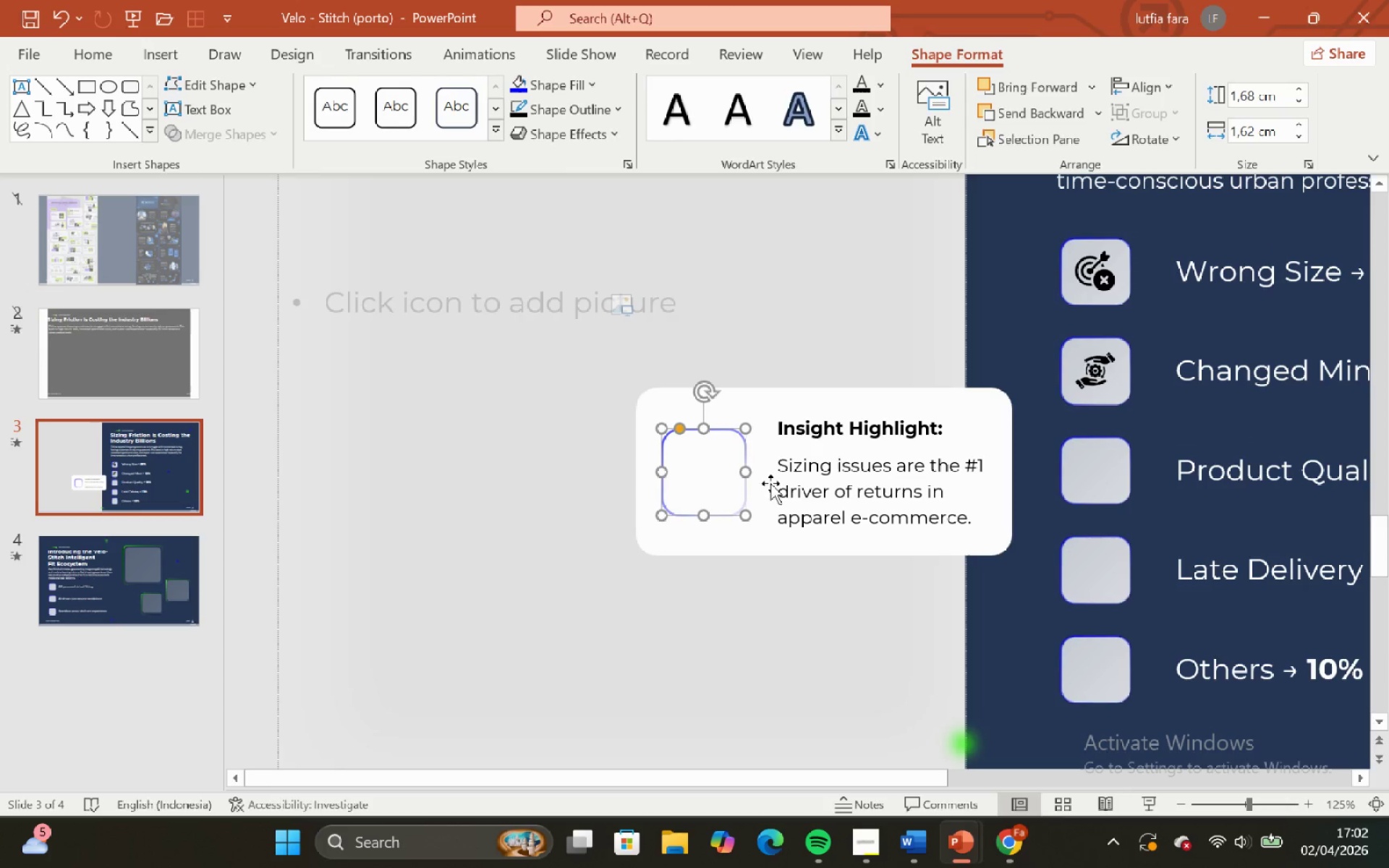 
left_click([827, 404])
 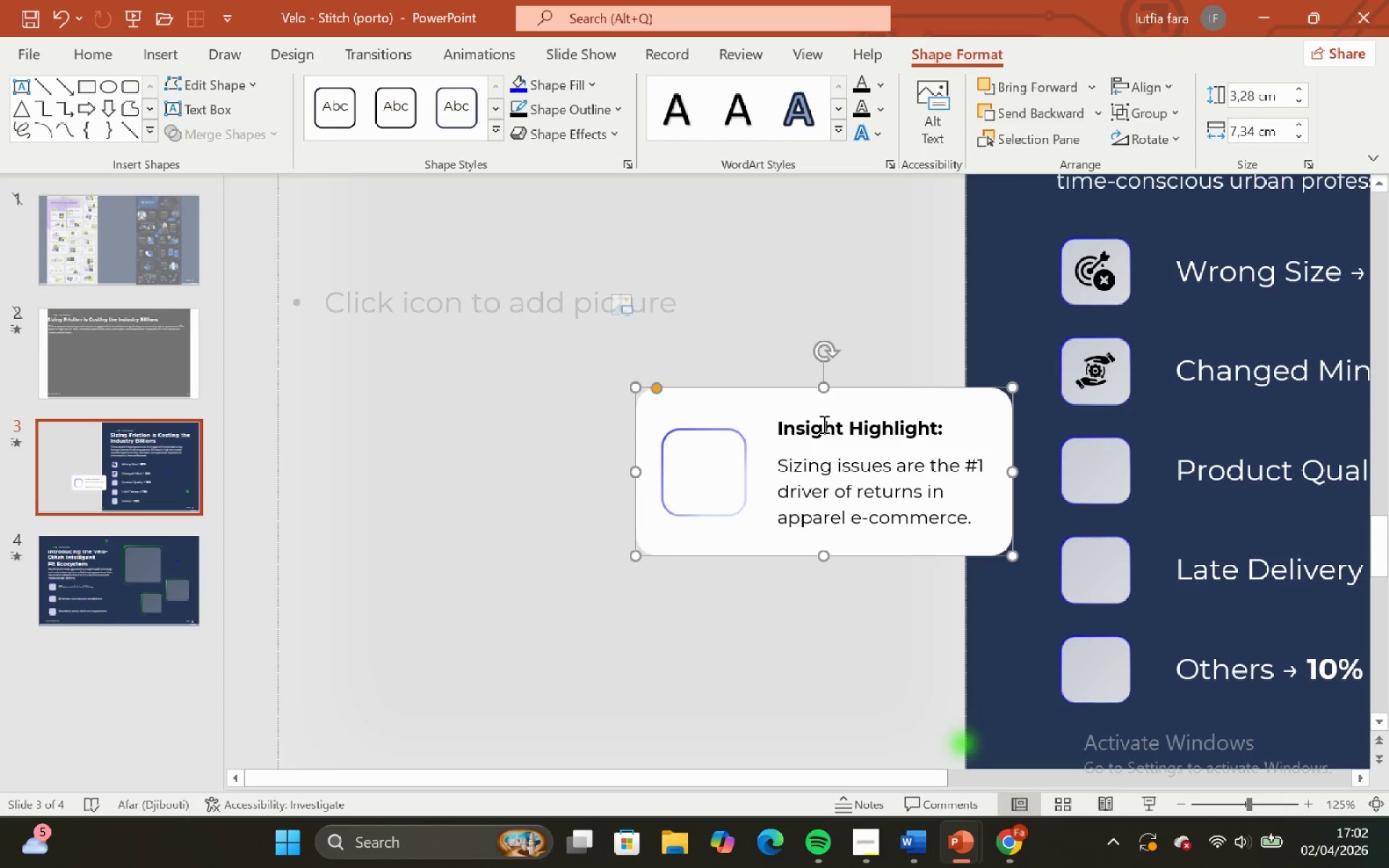 
left_click([870, 479])
 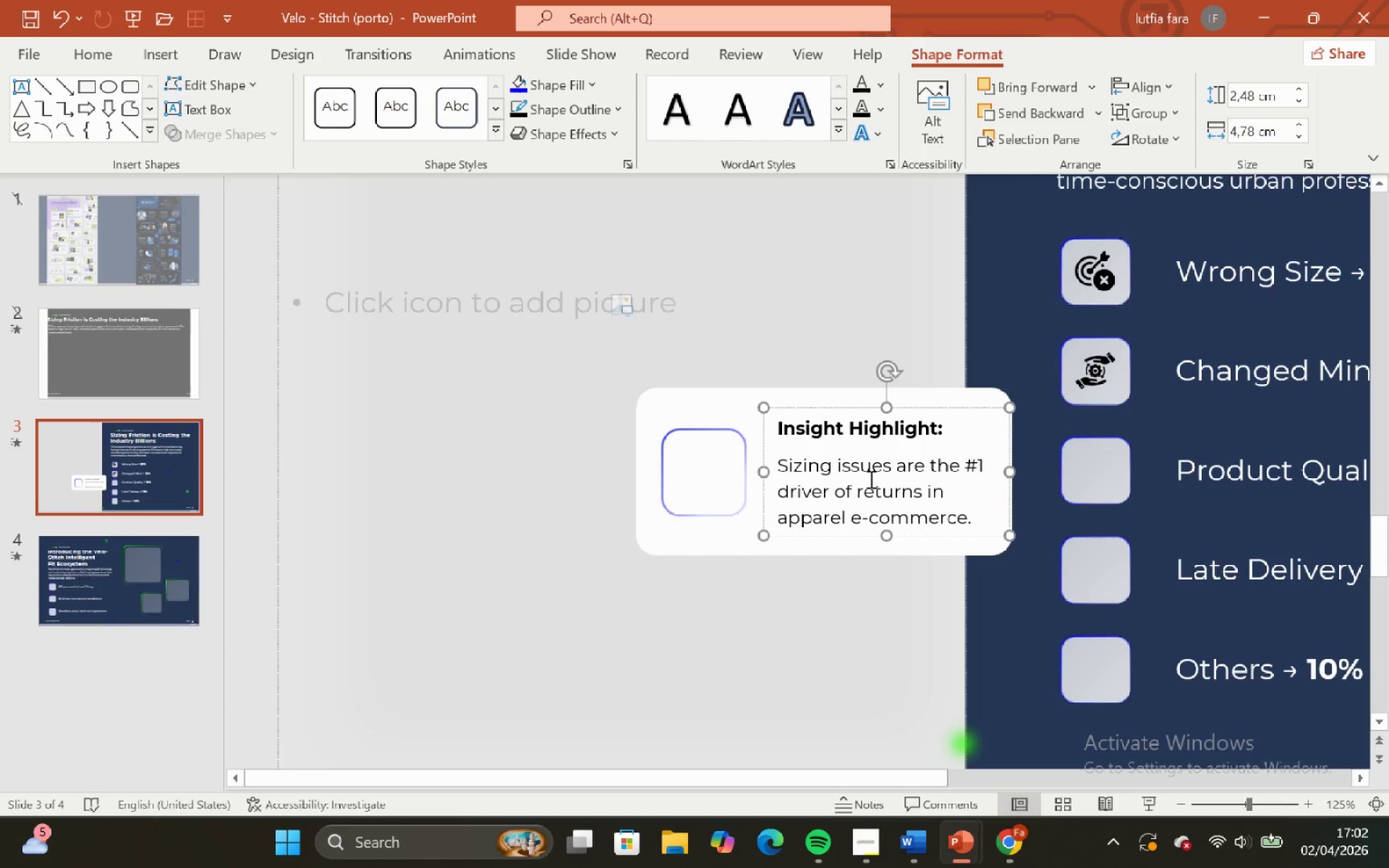 
left_click([703, 530])
 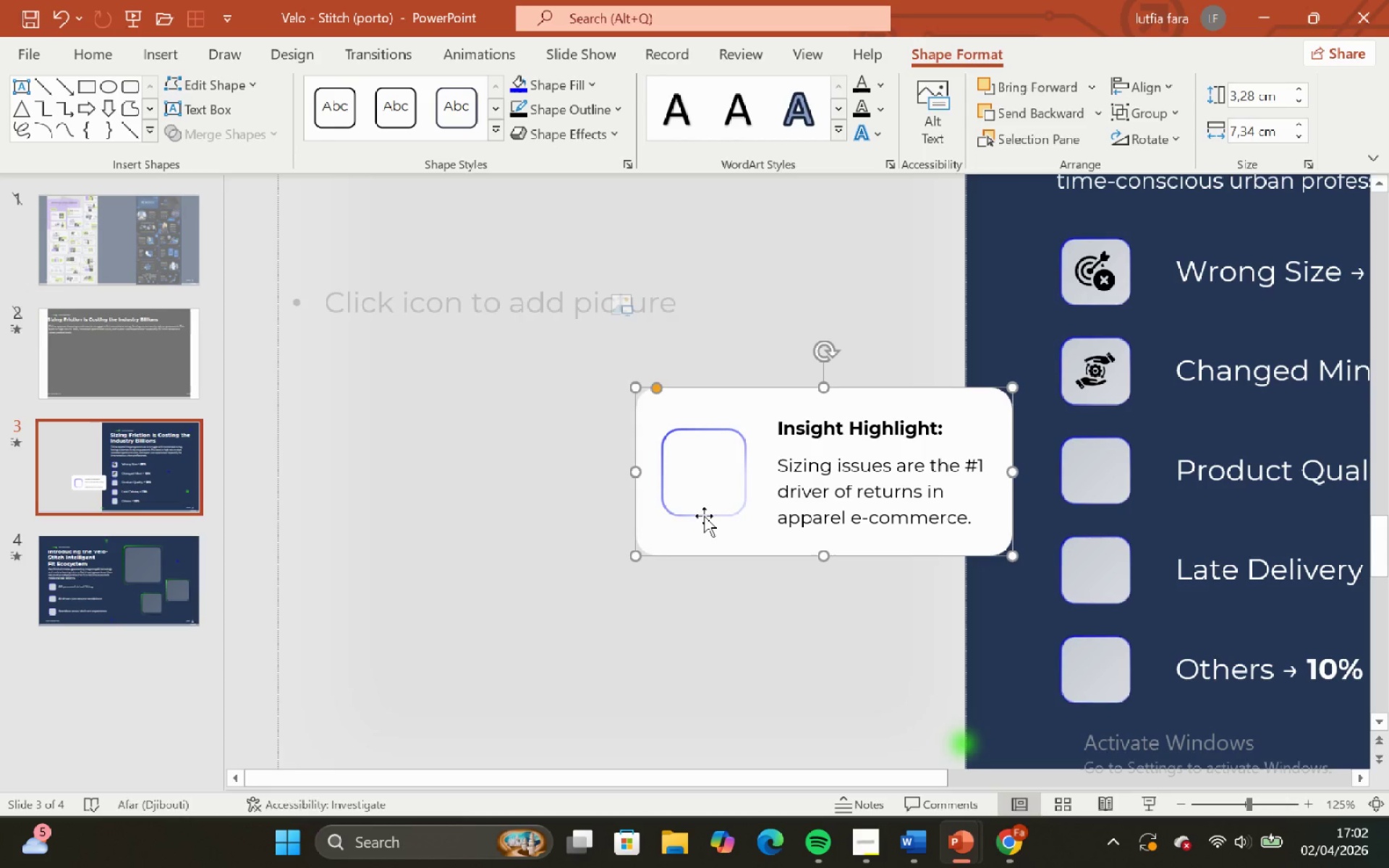 
left_click([704, 514])
 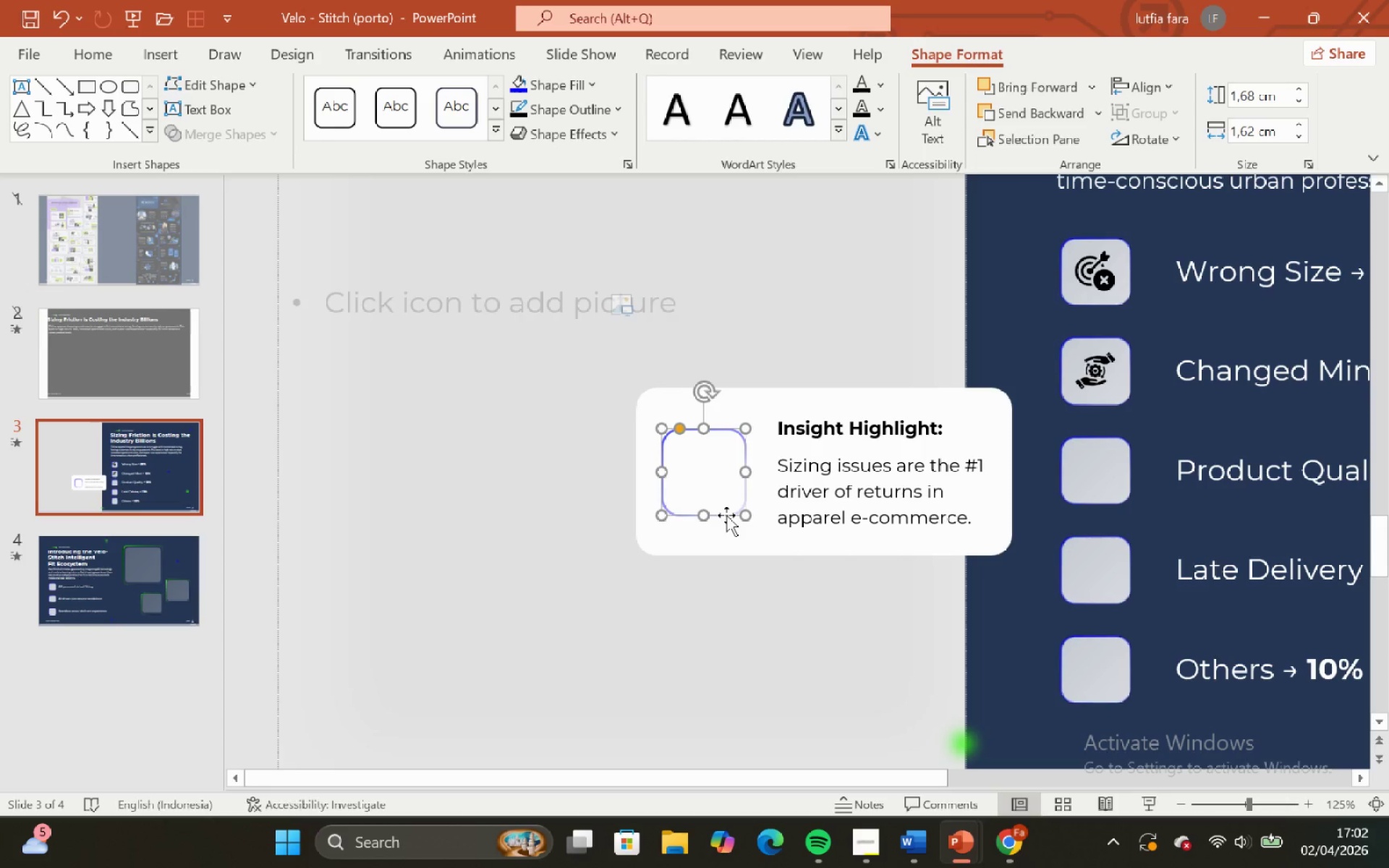 
key(ArrowUp)
 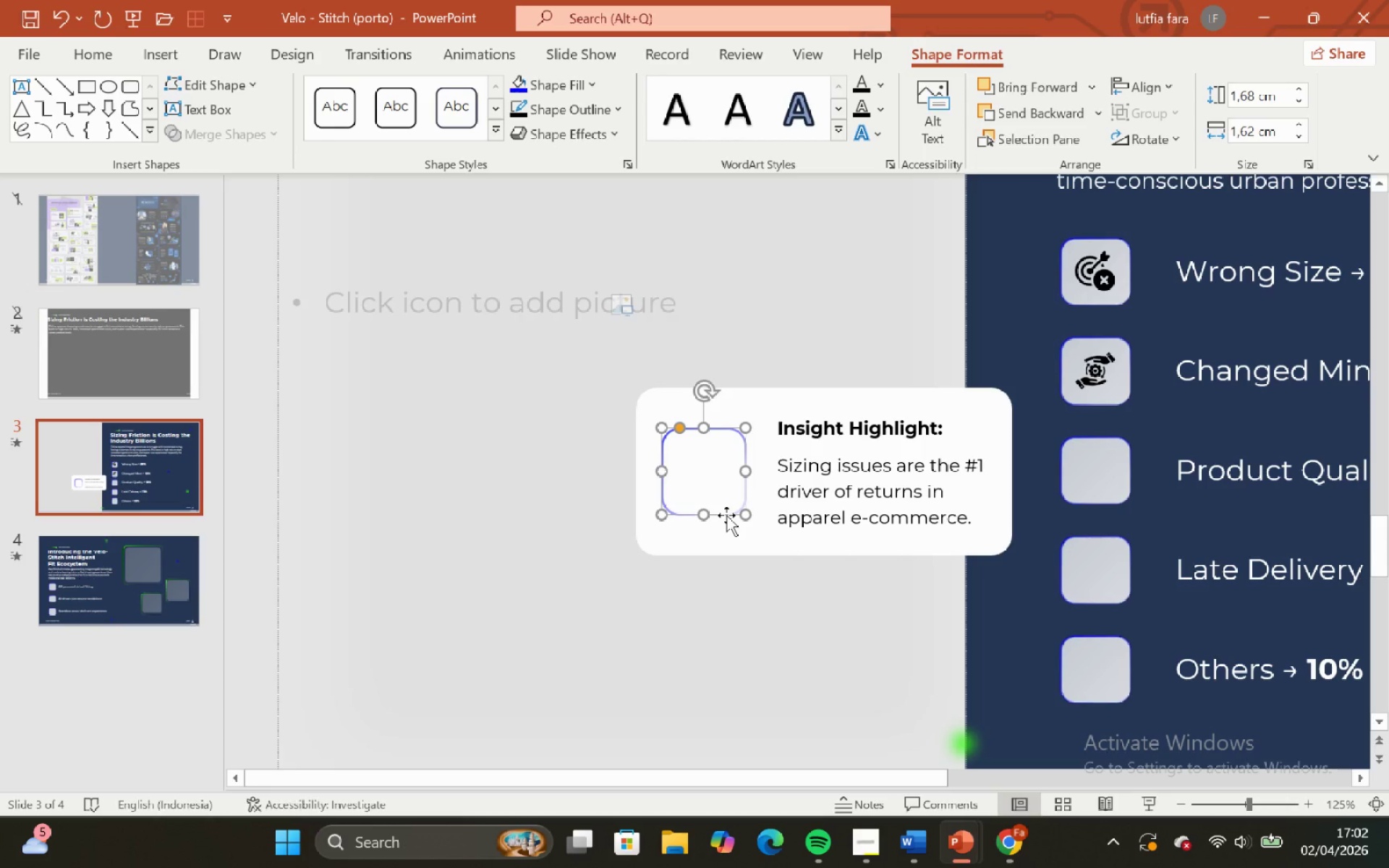 
key(Control+ControlLeft)
 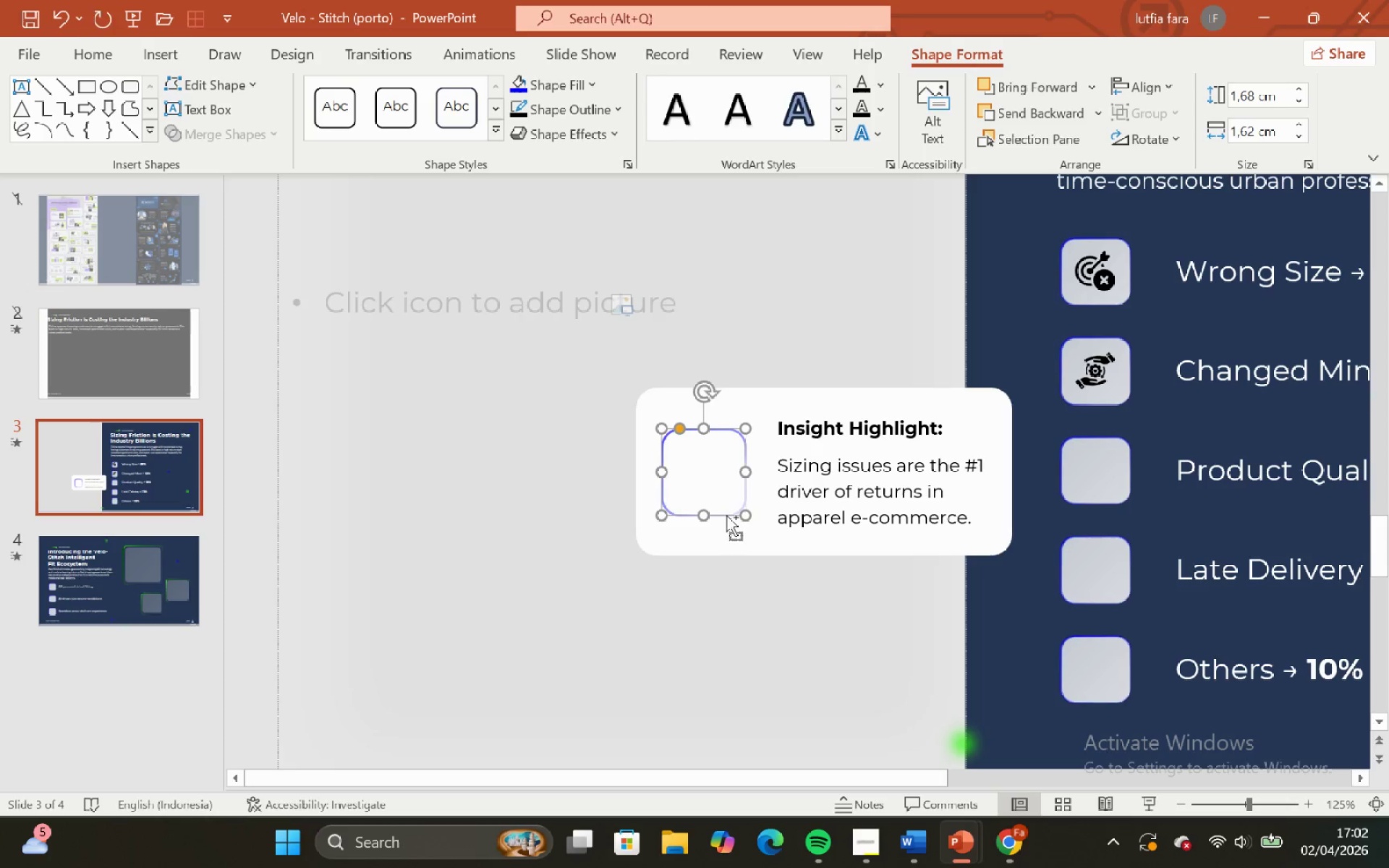 
key(Control+Z)
 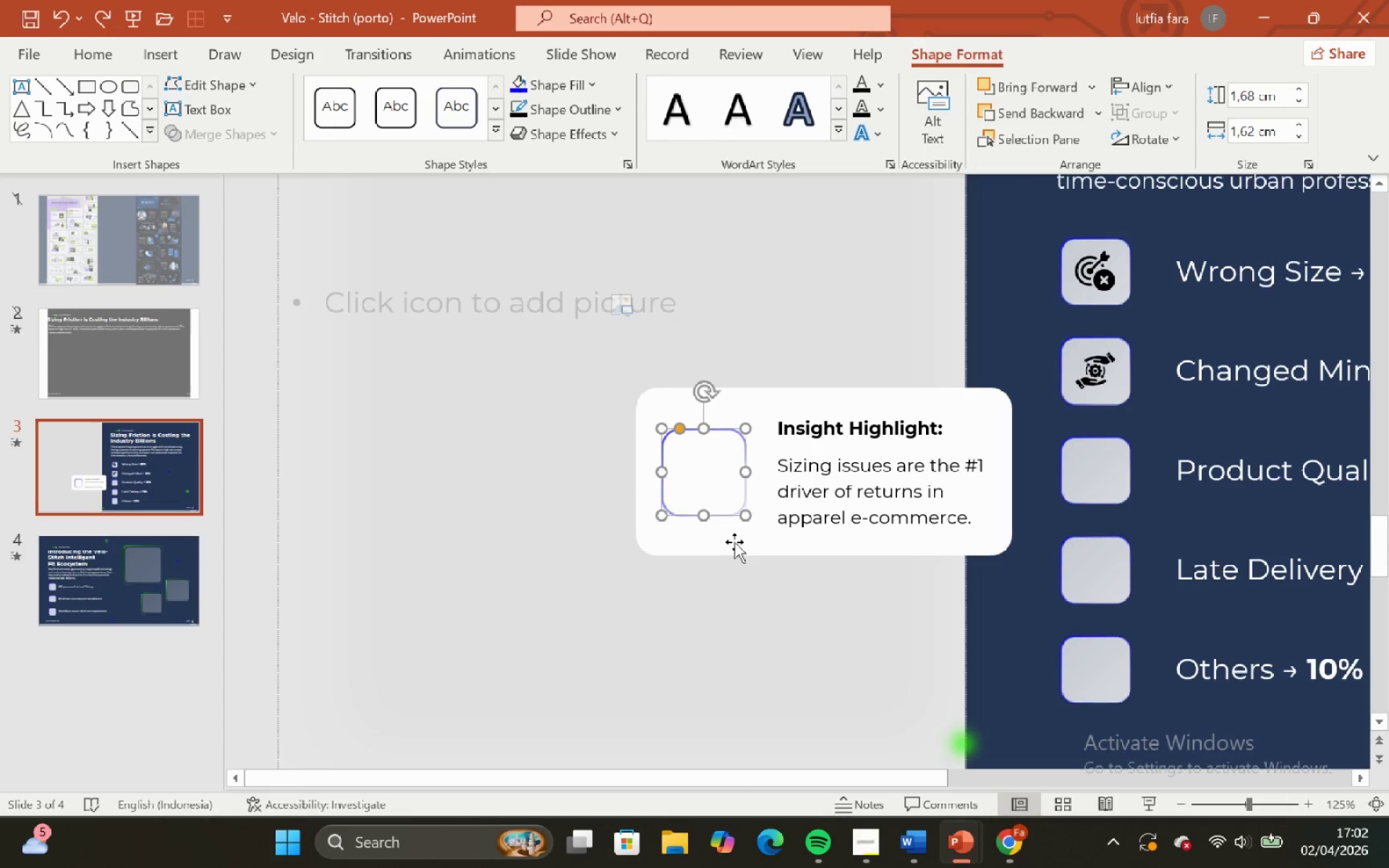 
left_click([735, 547])
 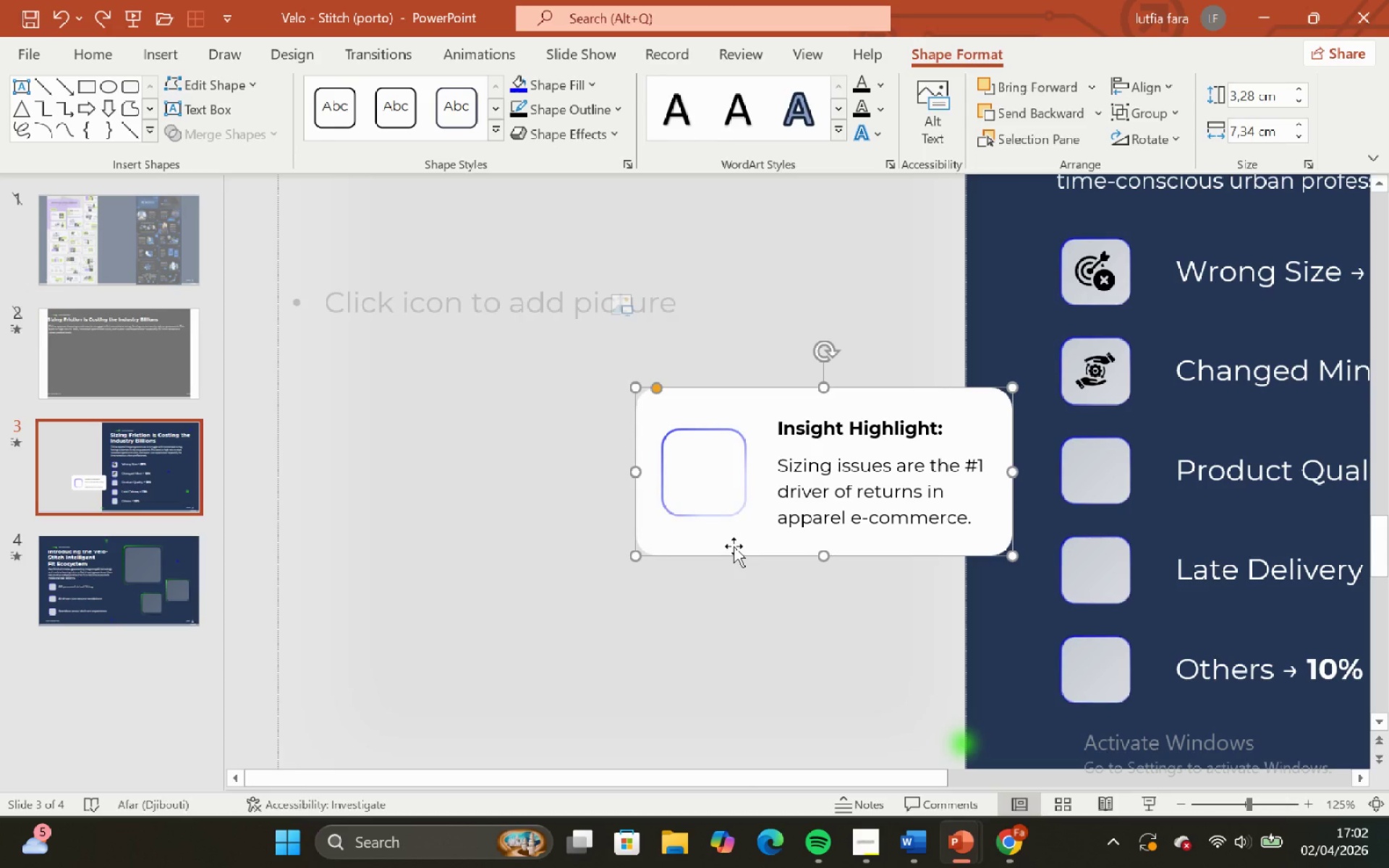 
left_click([830, 494])
 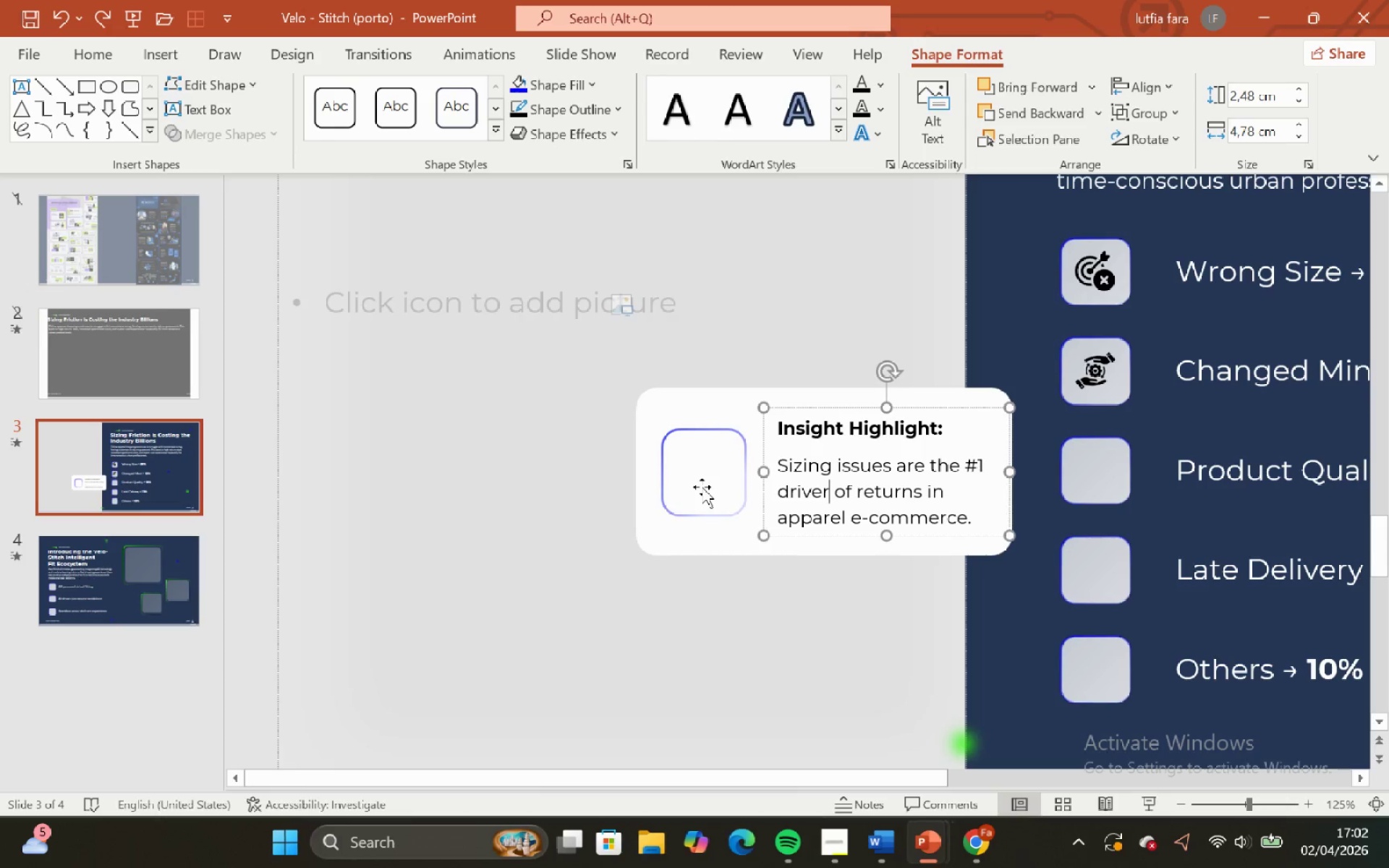 
hold_key(key=ShiftLeft, duration=0.31)
left_click([702, 487])
 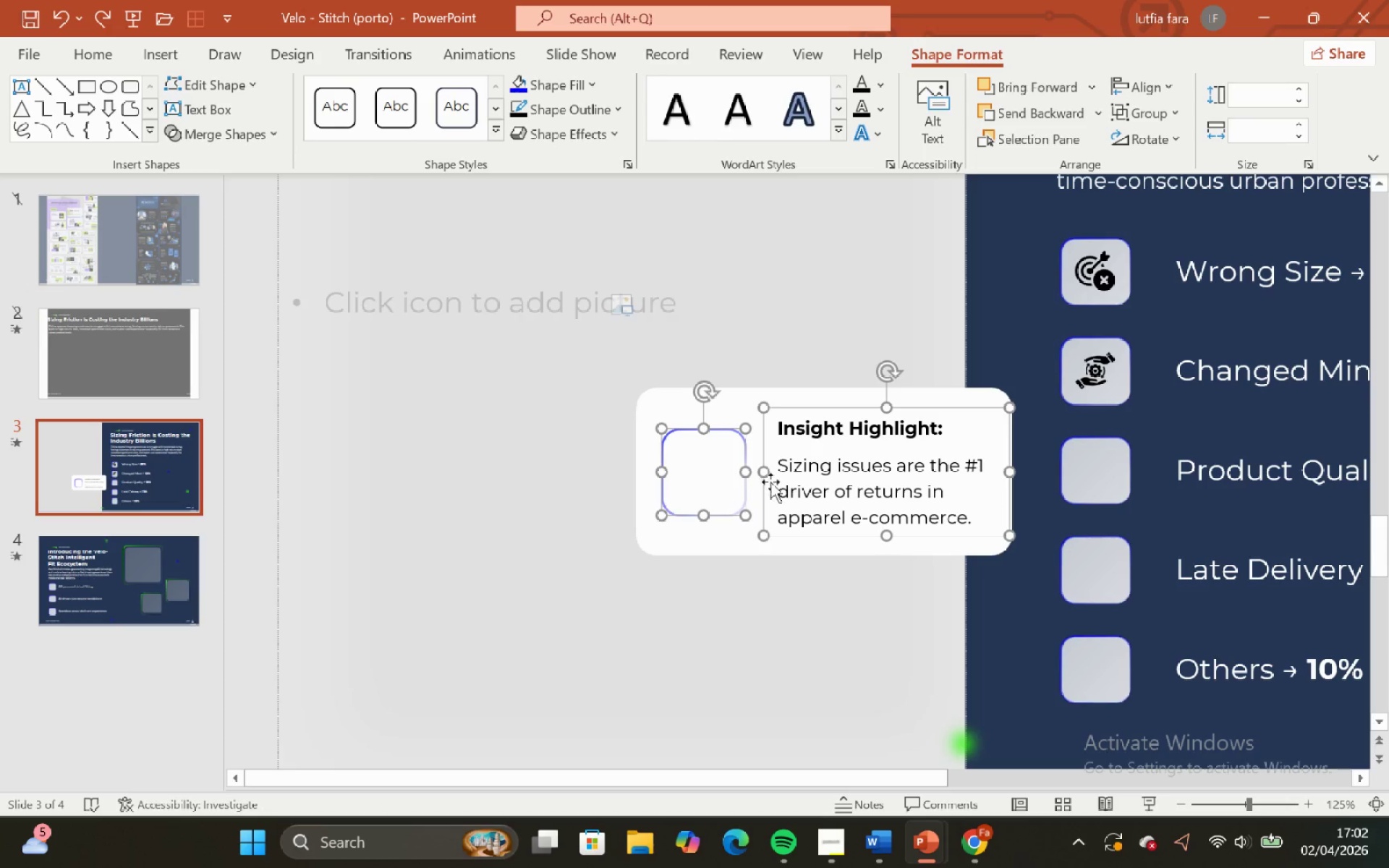 
key(Control+G)
 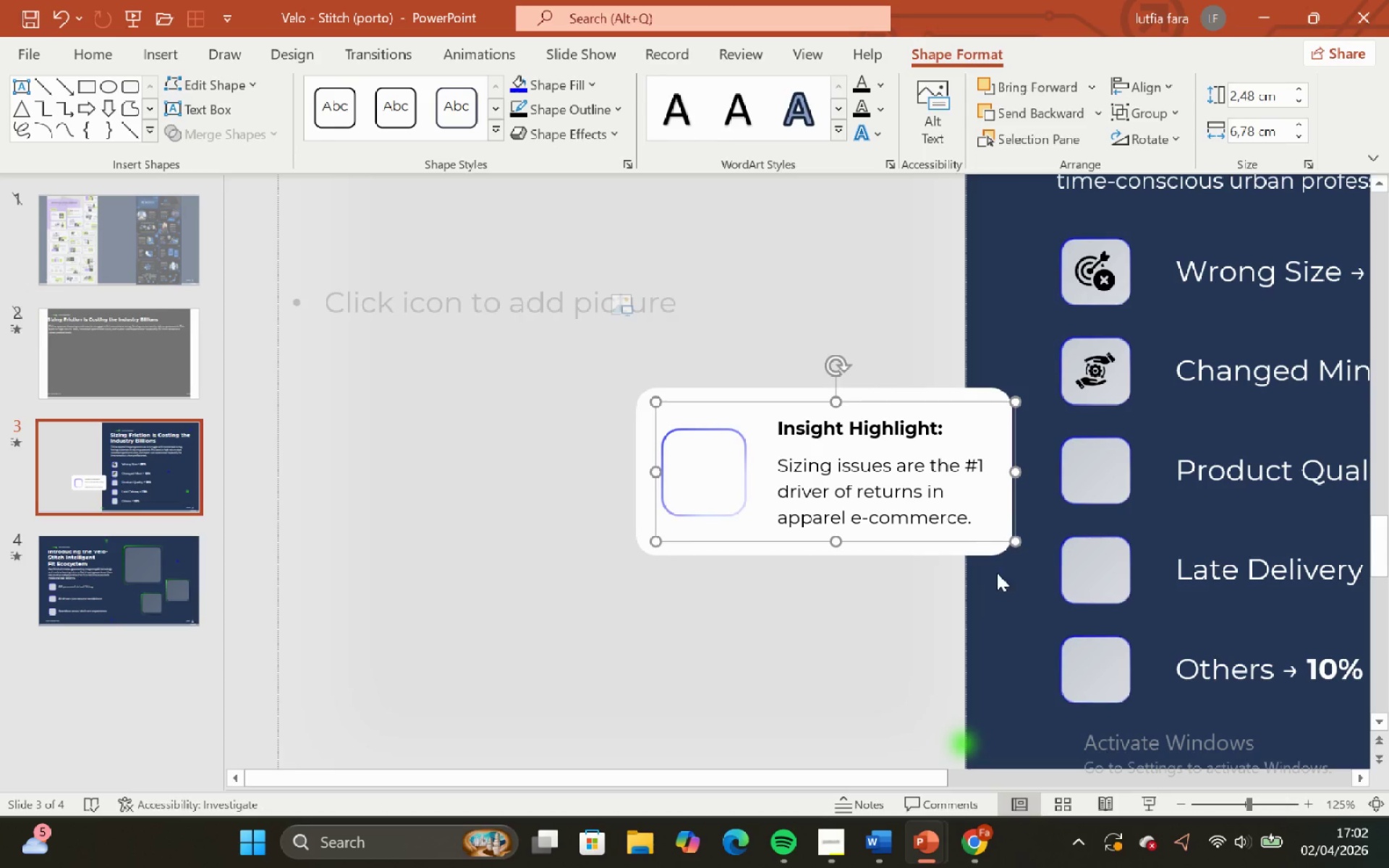 
left_click([1011, 595])
 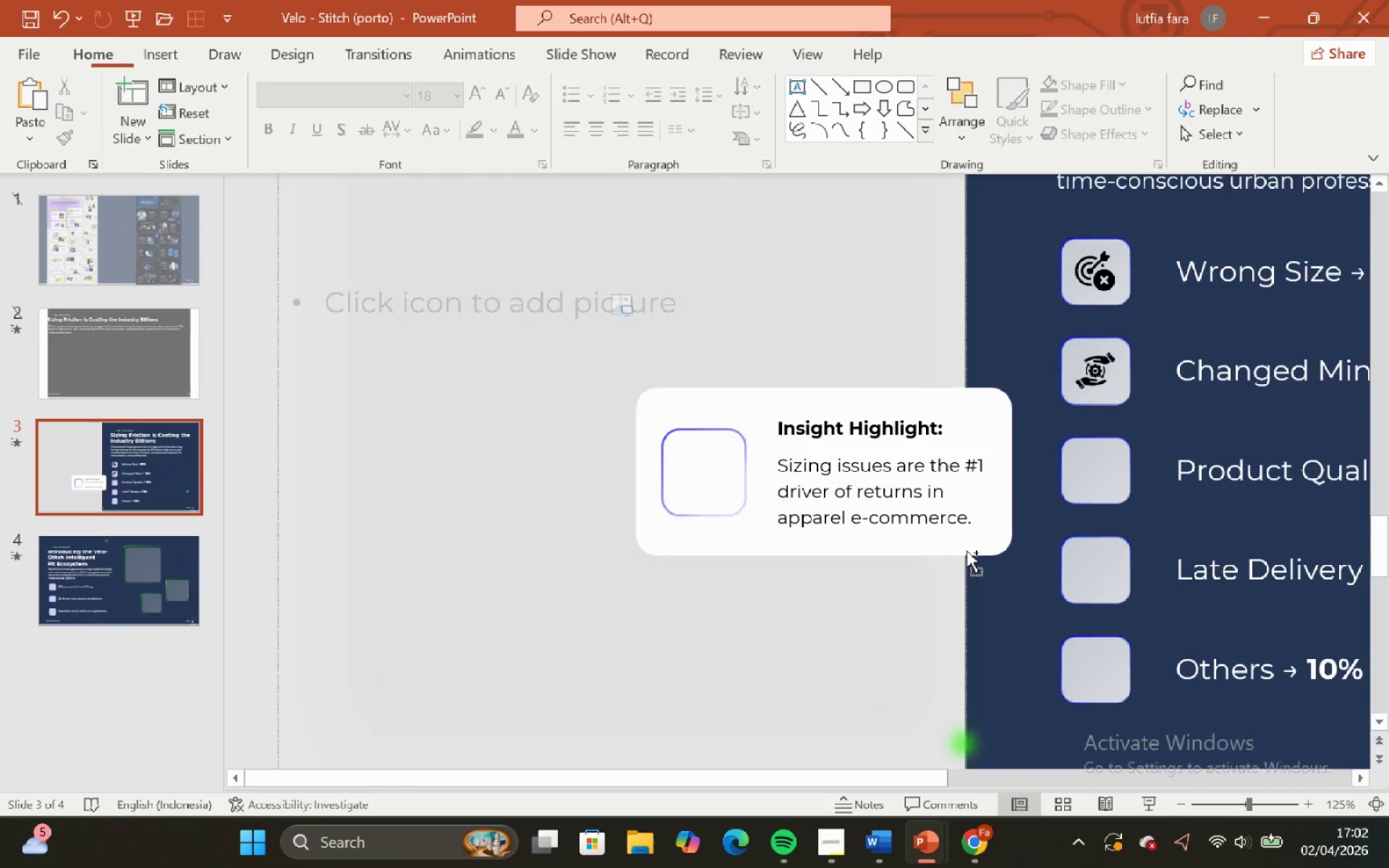 
hold_key(key=ControlLeft, duration=1.61)
 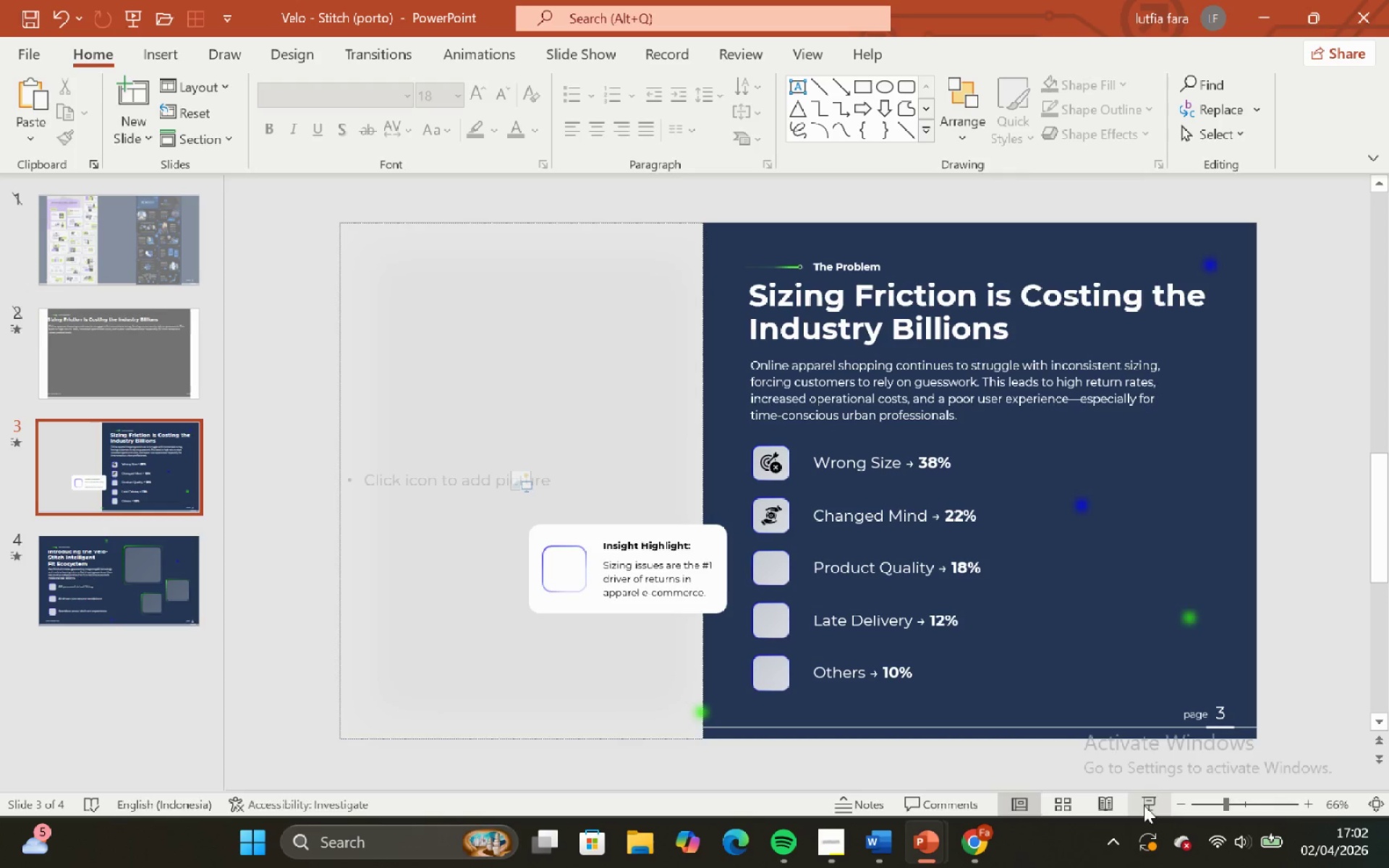 
hold_key(key=ShiftLeft, duration=1.5)
 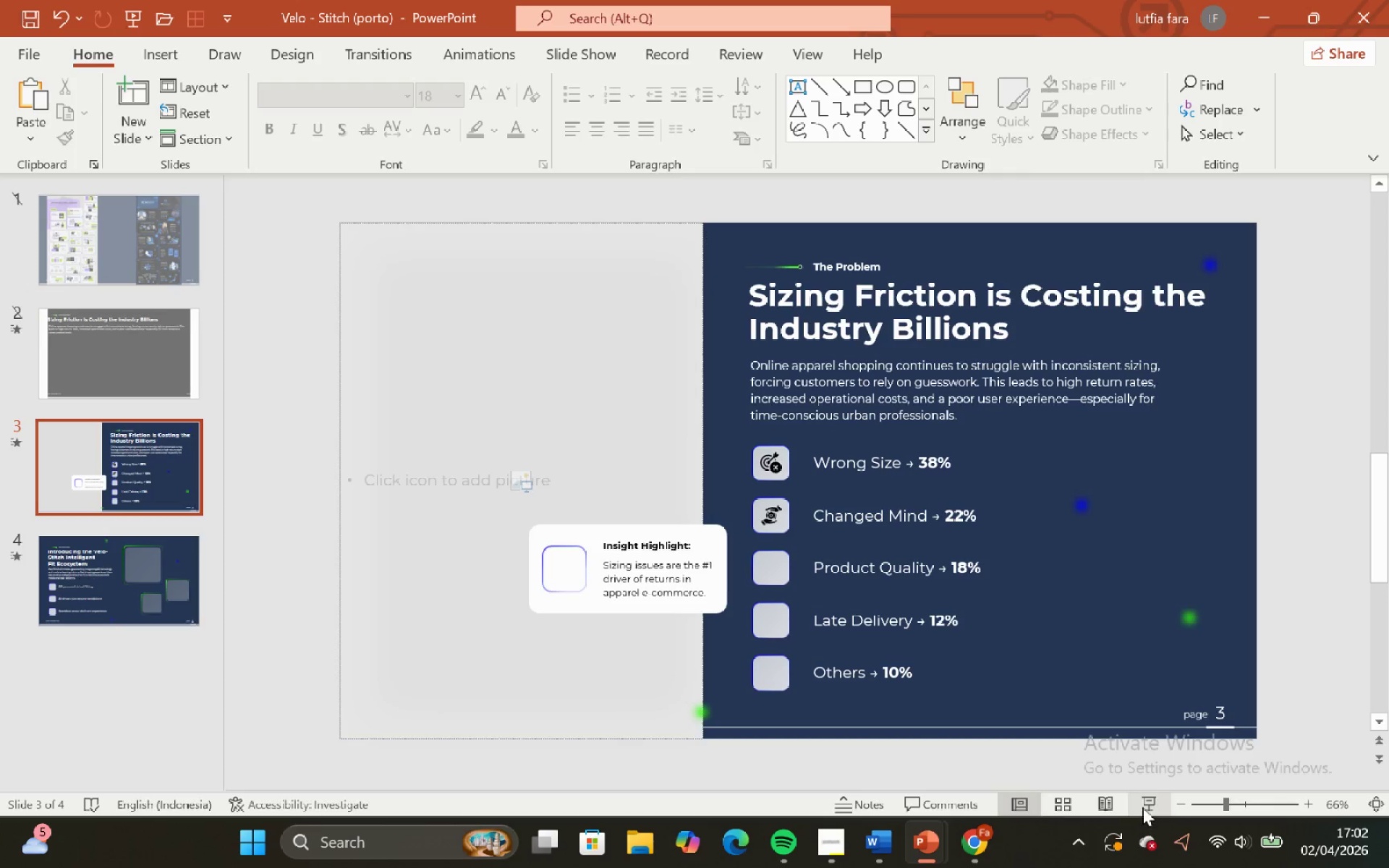 
key(Control+Shift+ShiftLeft)
 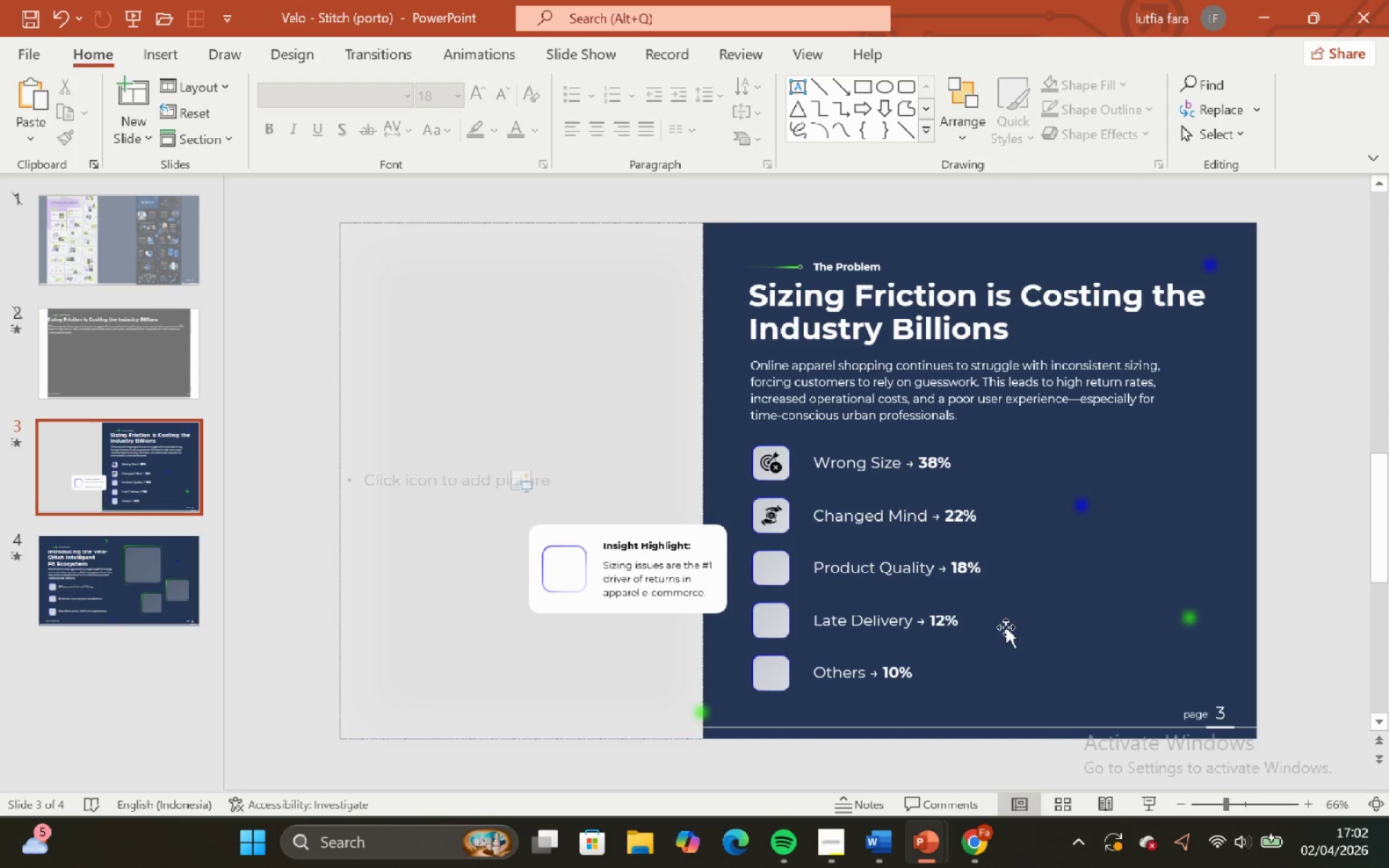 
key(Control+Shift+ShiftLeft)
 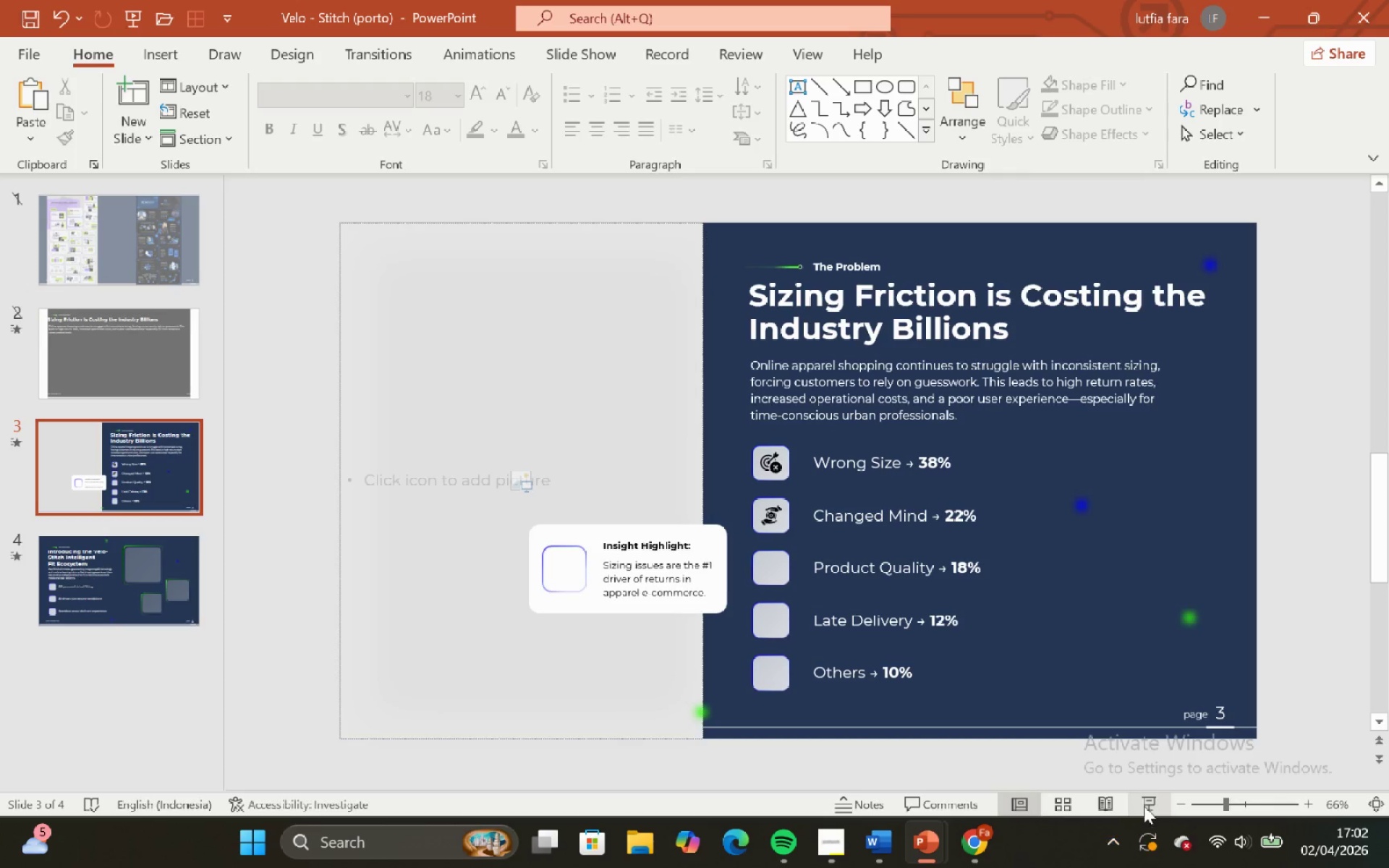 
scroll: coordinate [964, 549], scroll_direction: down, amount: 3.0
 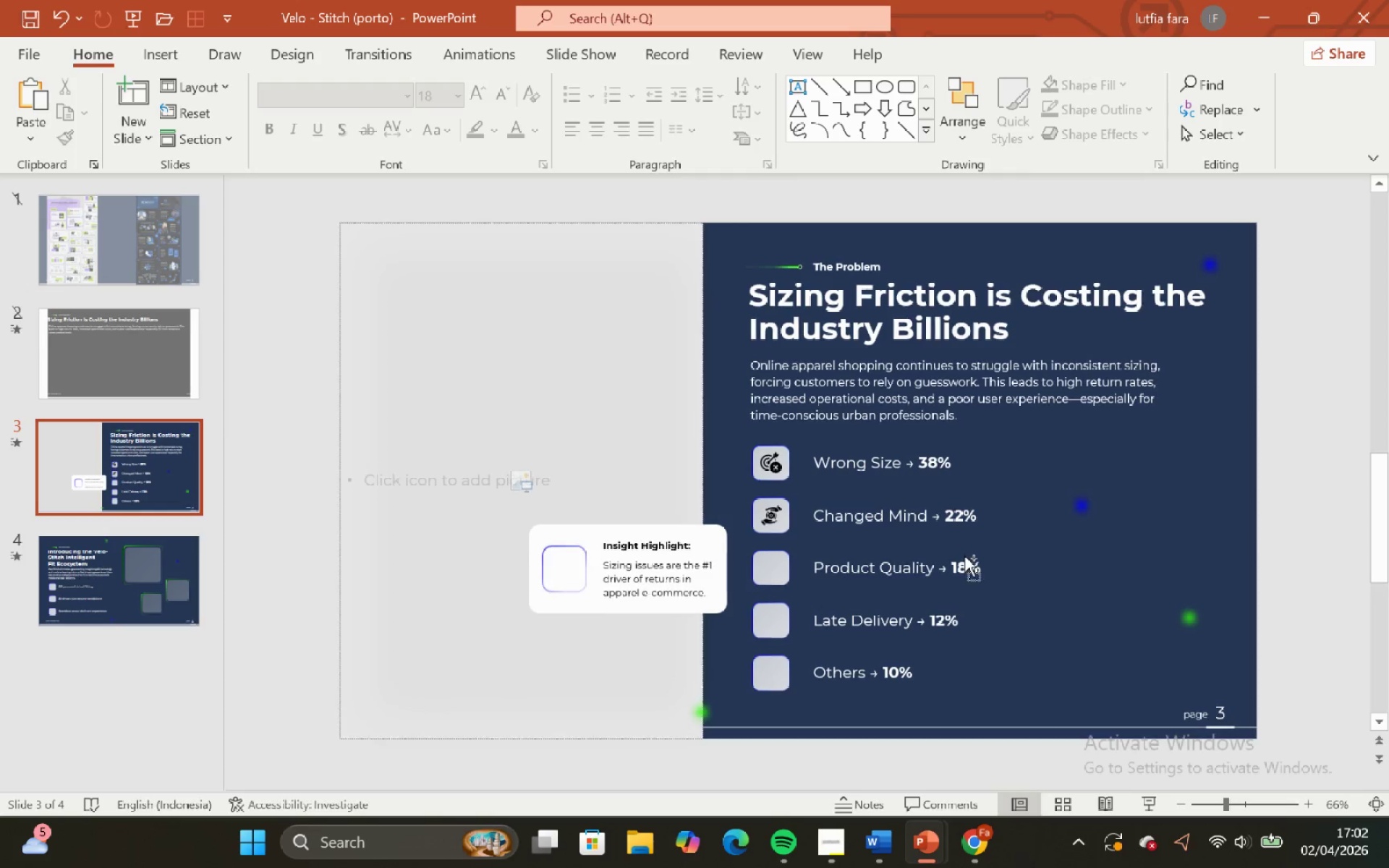 
left_click([1144, 805])
 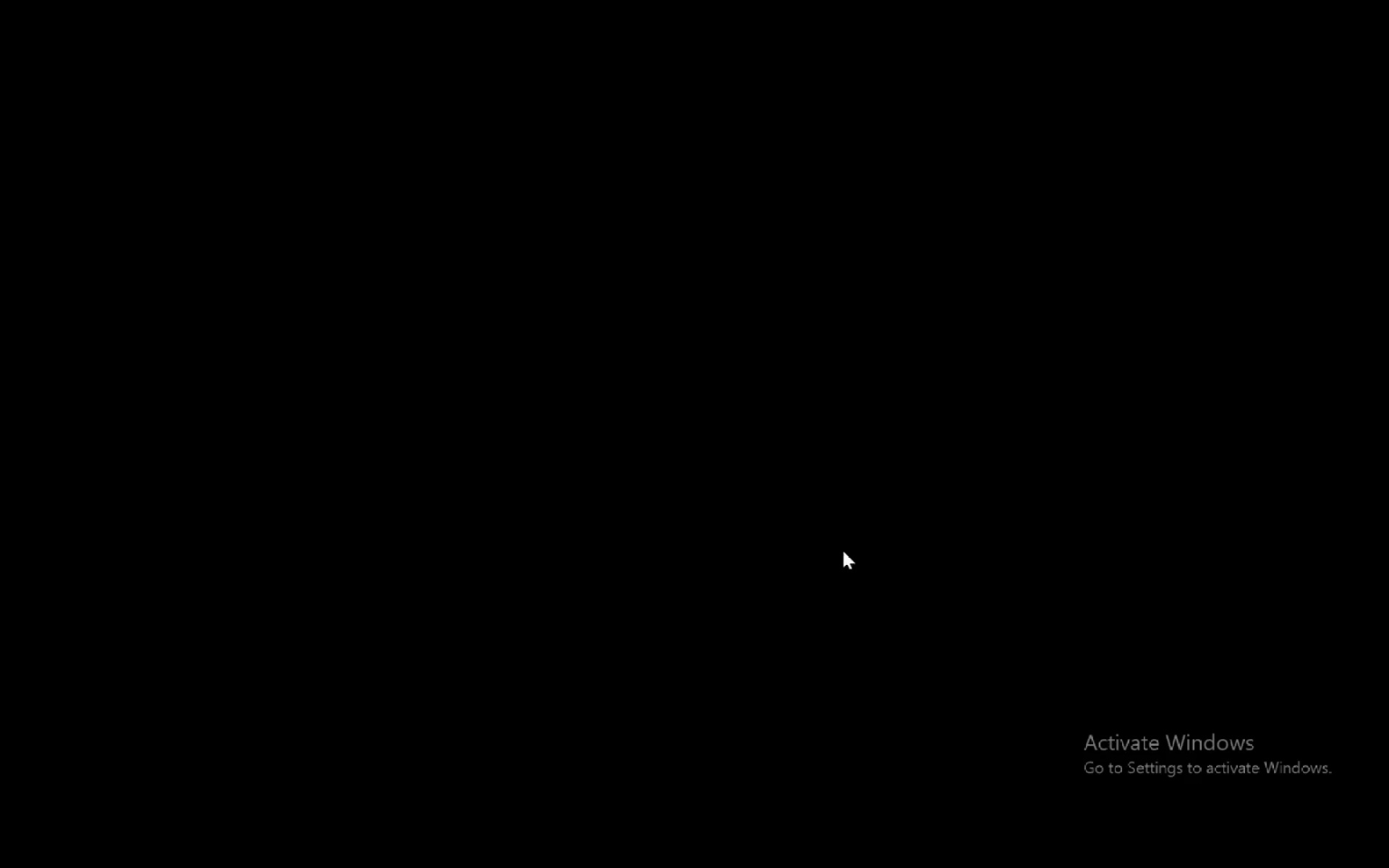 
mouse_move([719, 498])
 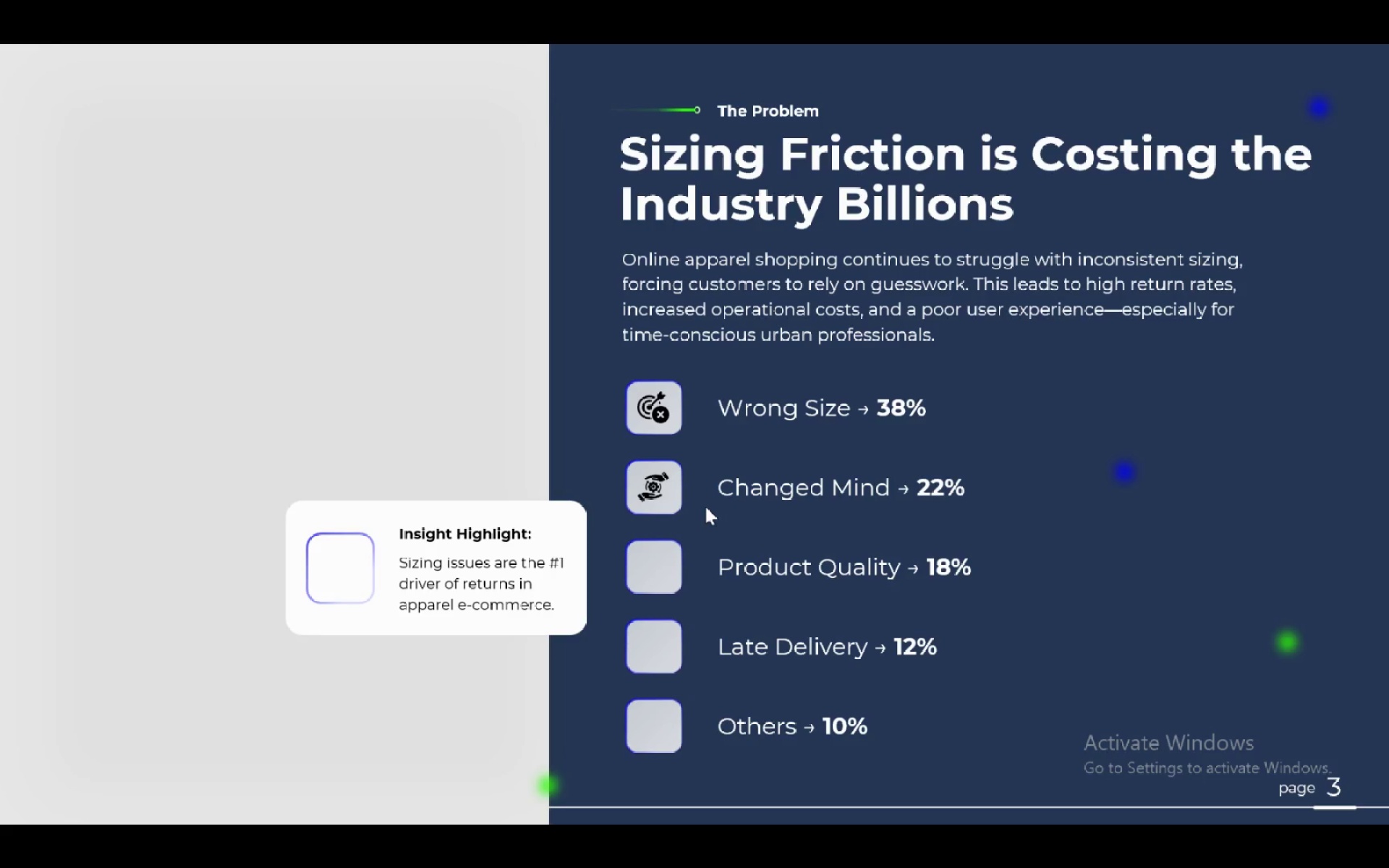 
key(Escape)
 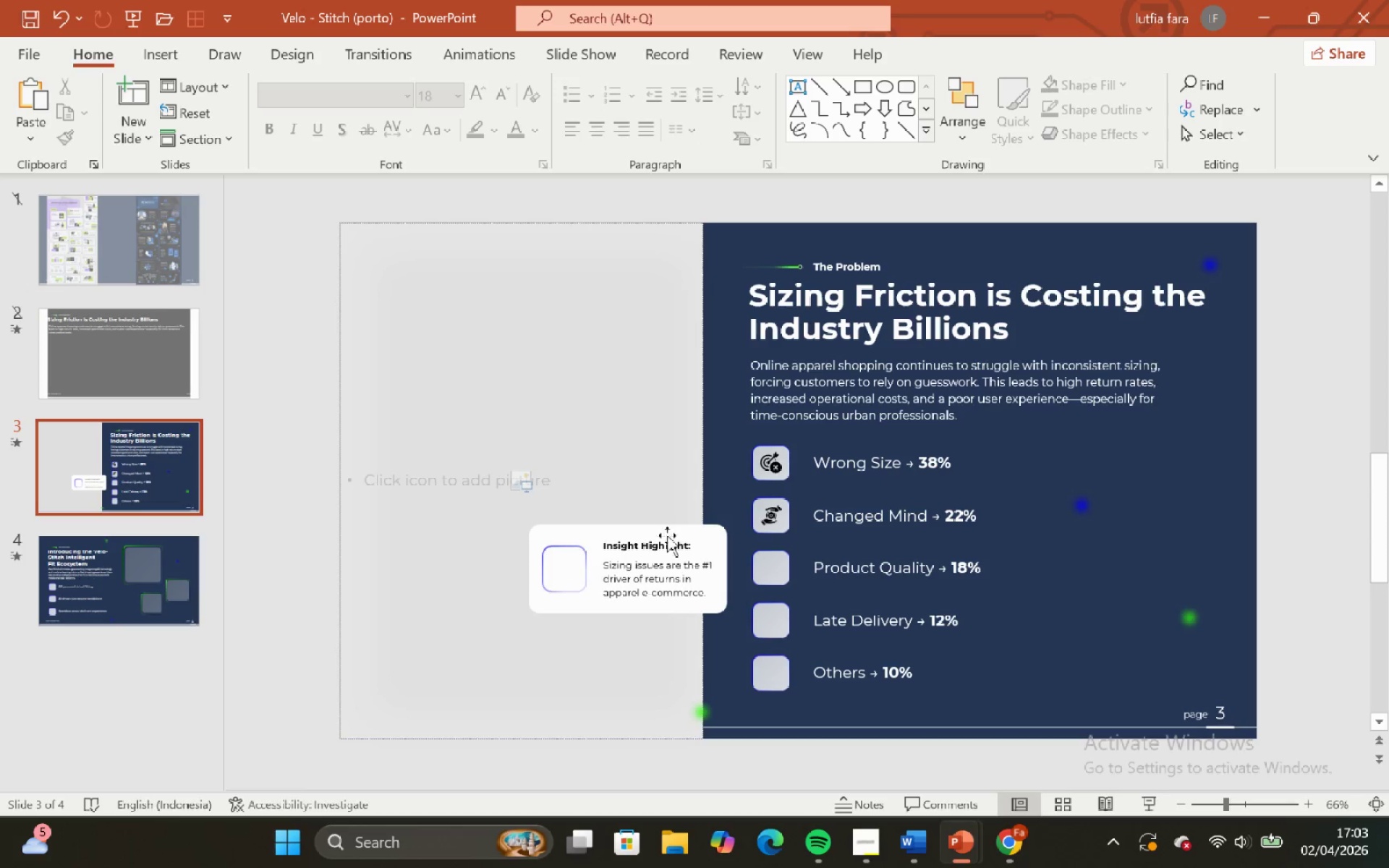 
left_click([666, 529])
 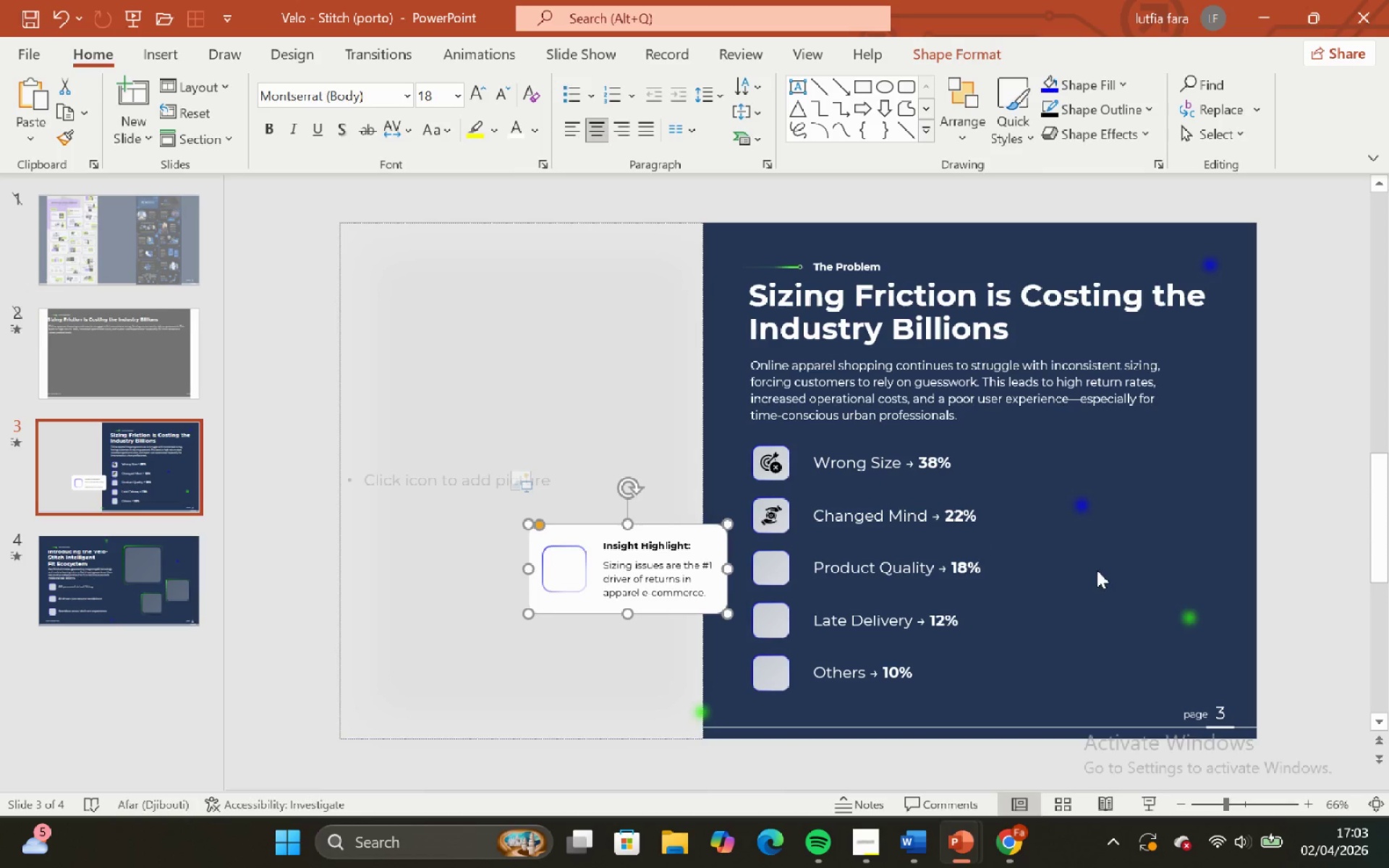 
left_click([1103, 571])
 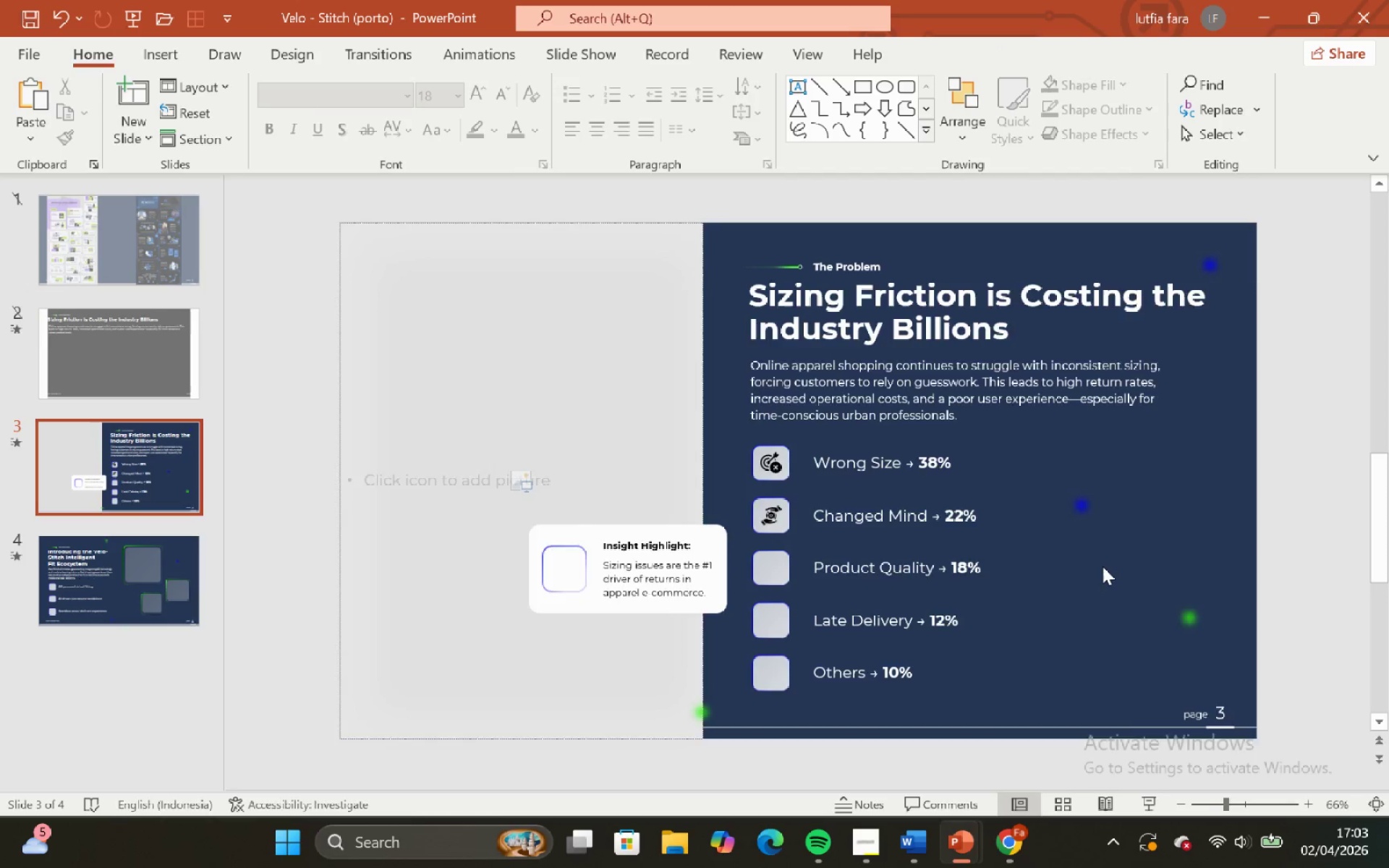 
hold_key(key=ControlLeft, duration=1.38)
 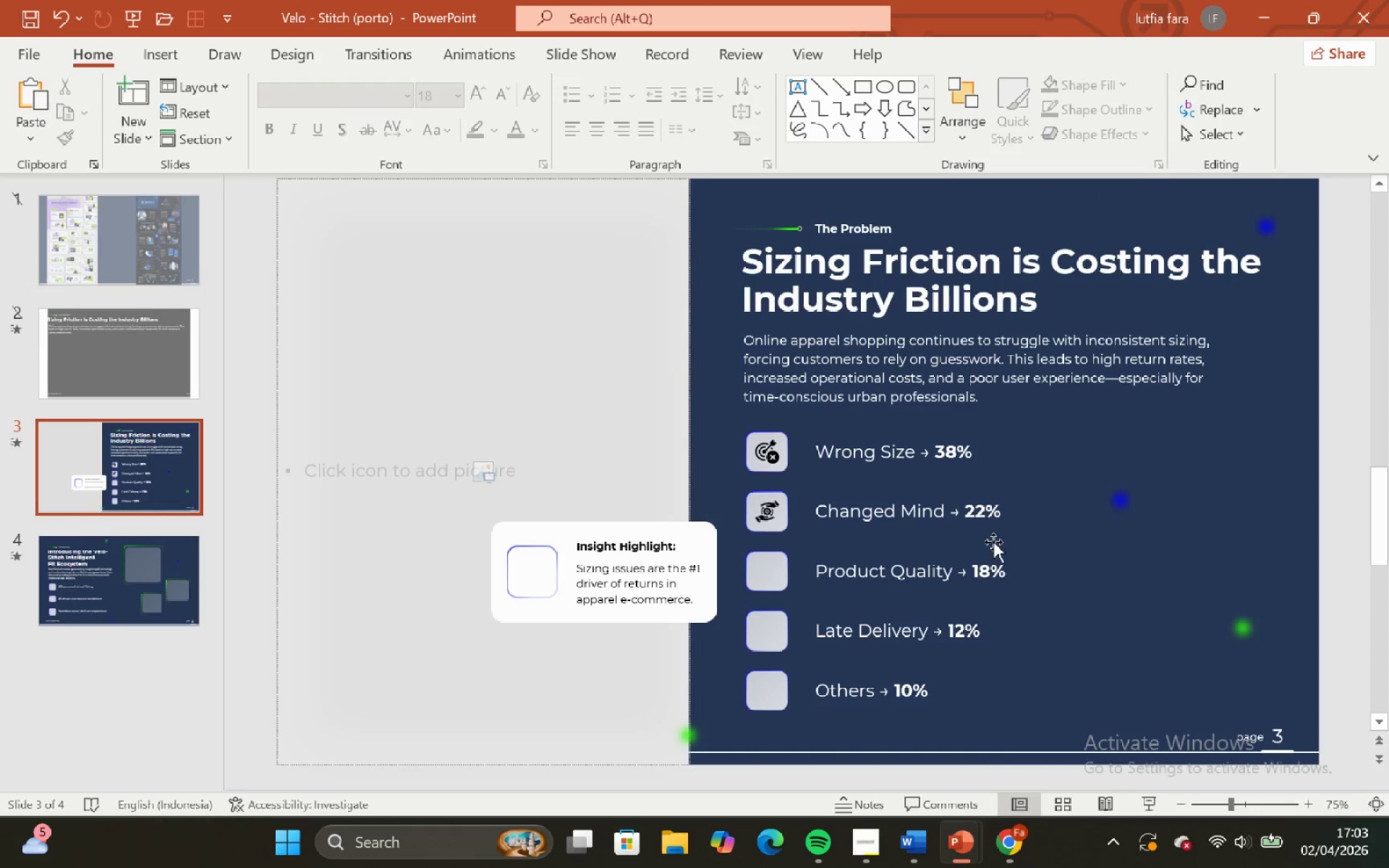 
hold_key(key=ShiftLeft, duration=1.5)
 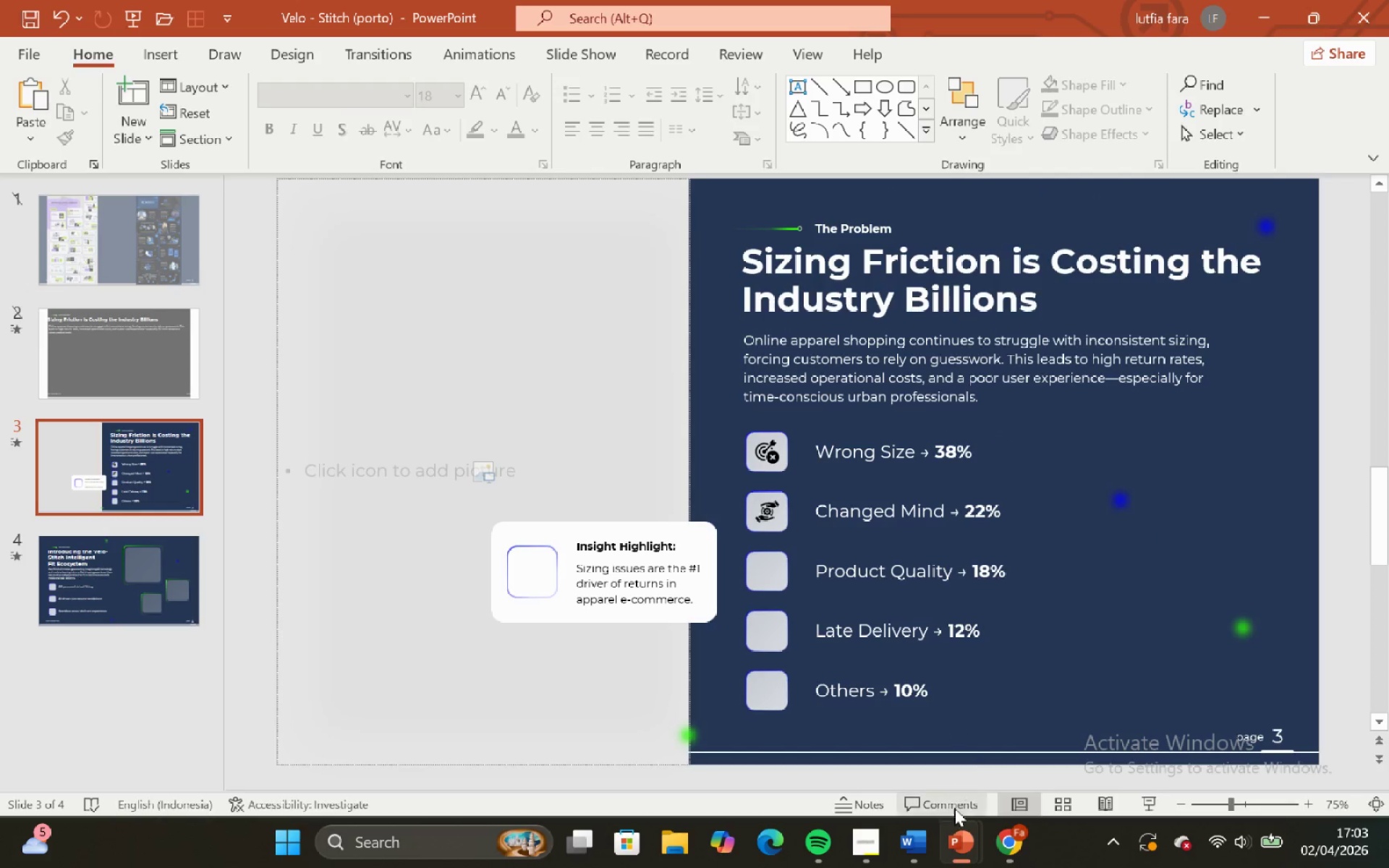 
key(Shift+ShiftLeft)
 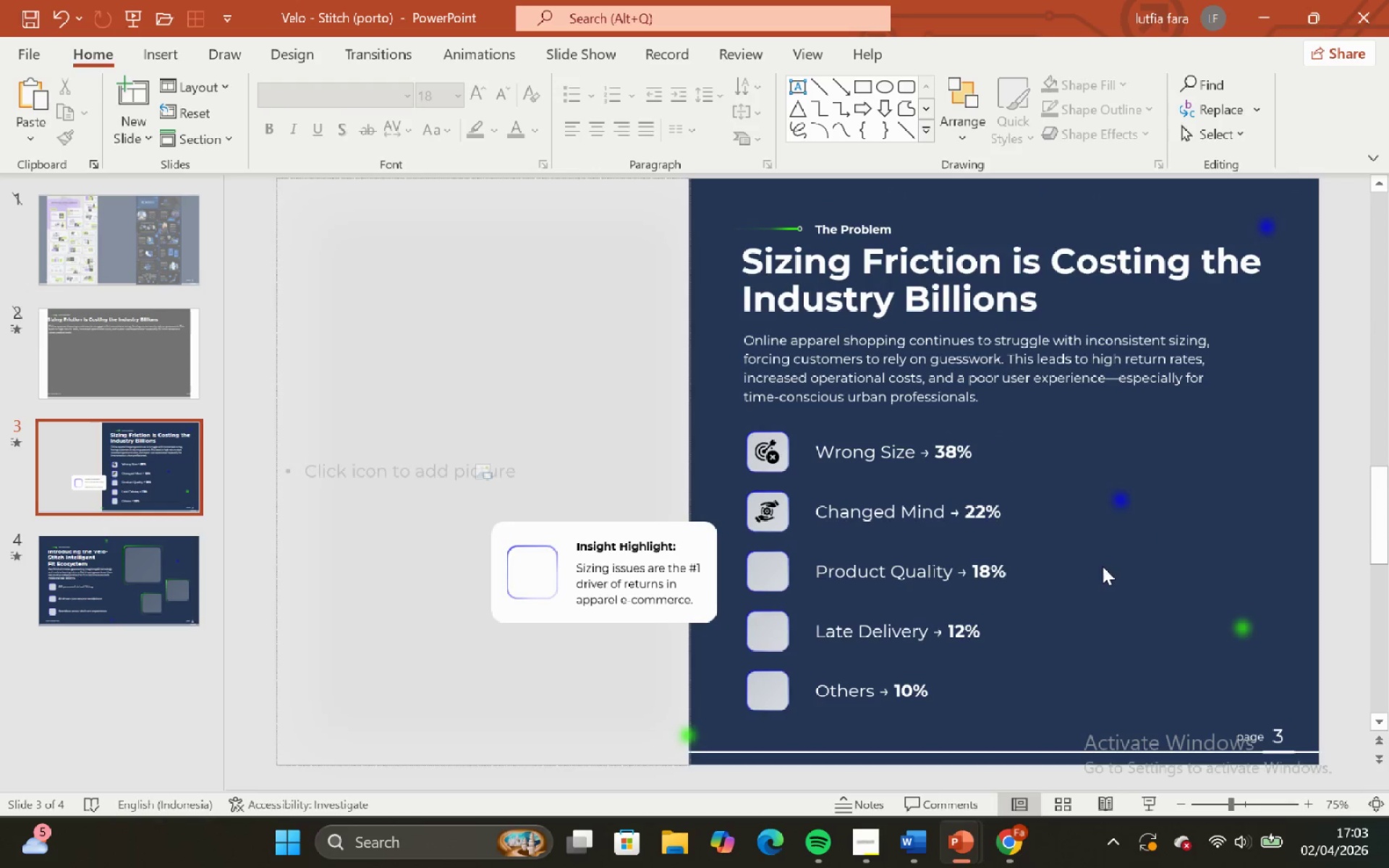 
key(Shift+ShiftLeft)
 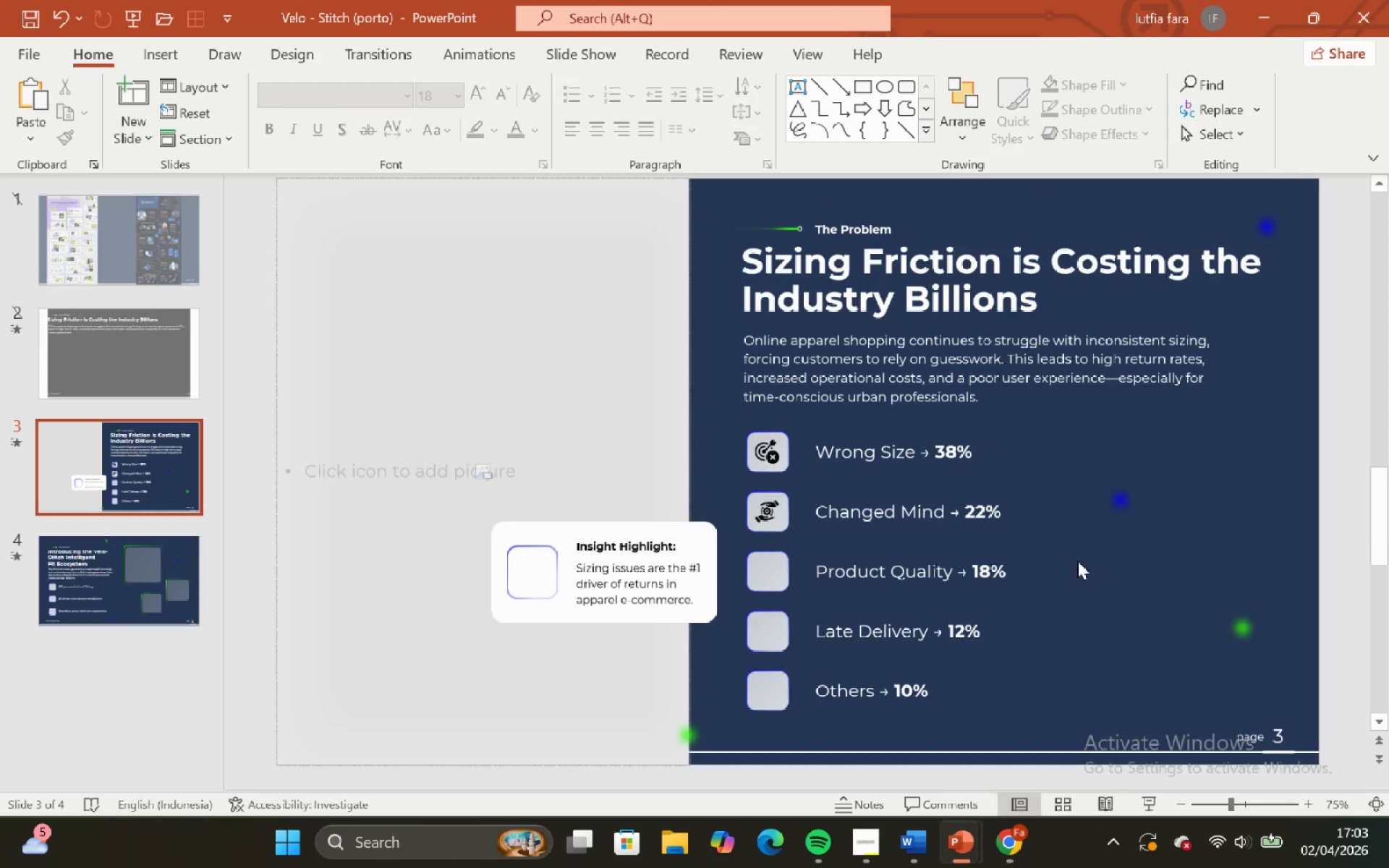 
key(Shift+ShiftLeft)
 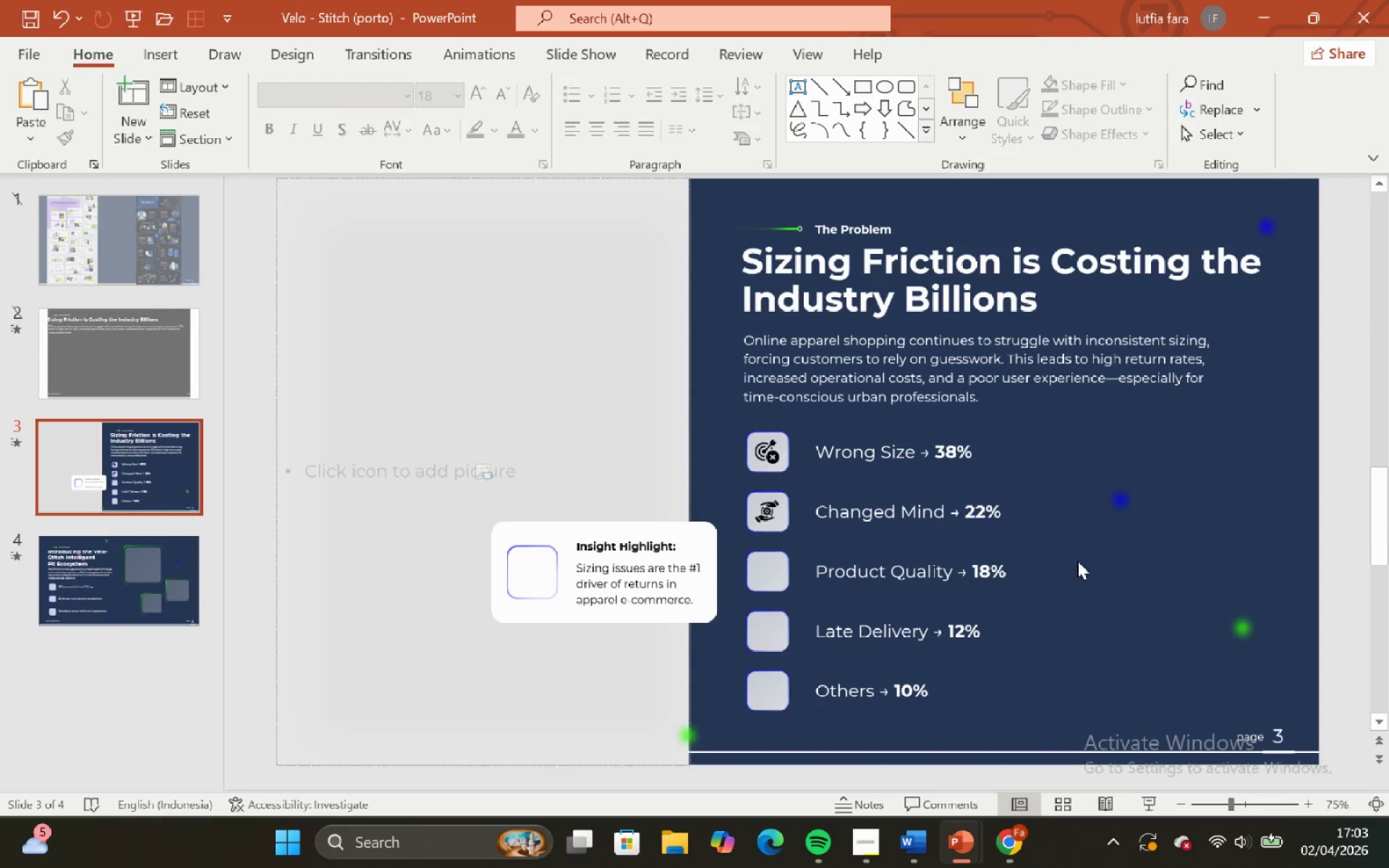 
key(Shift+ShiftLeft)
 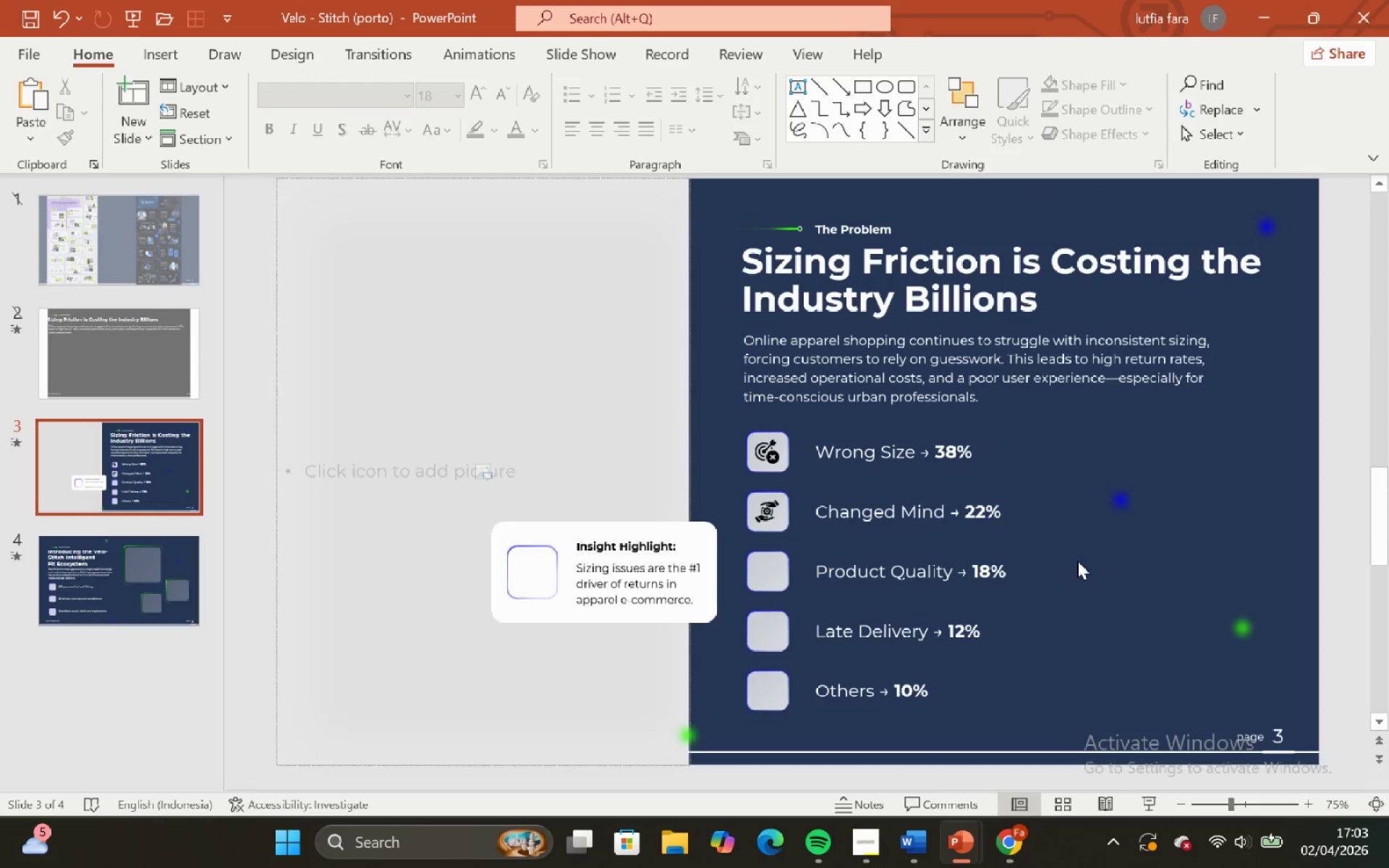 
key(Shift+ShiftLeft)
 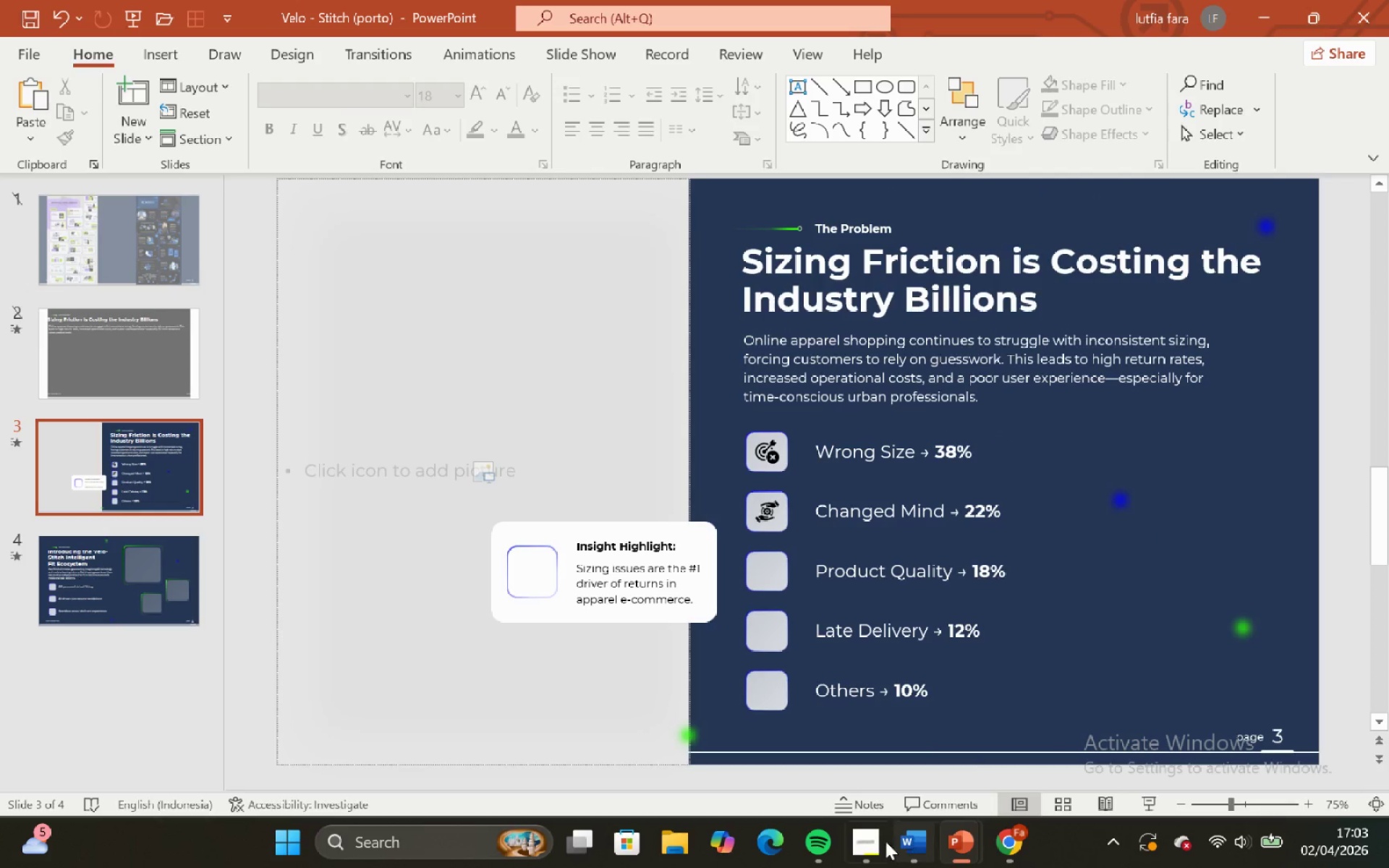 
scroll: coordinate [1103, 566], scroll_direction: up, amount: 1.0
 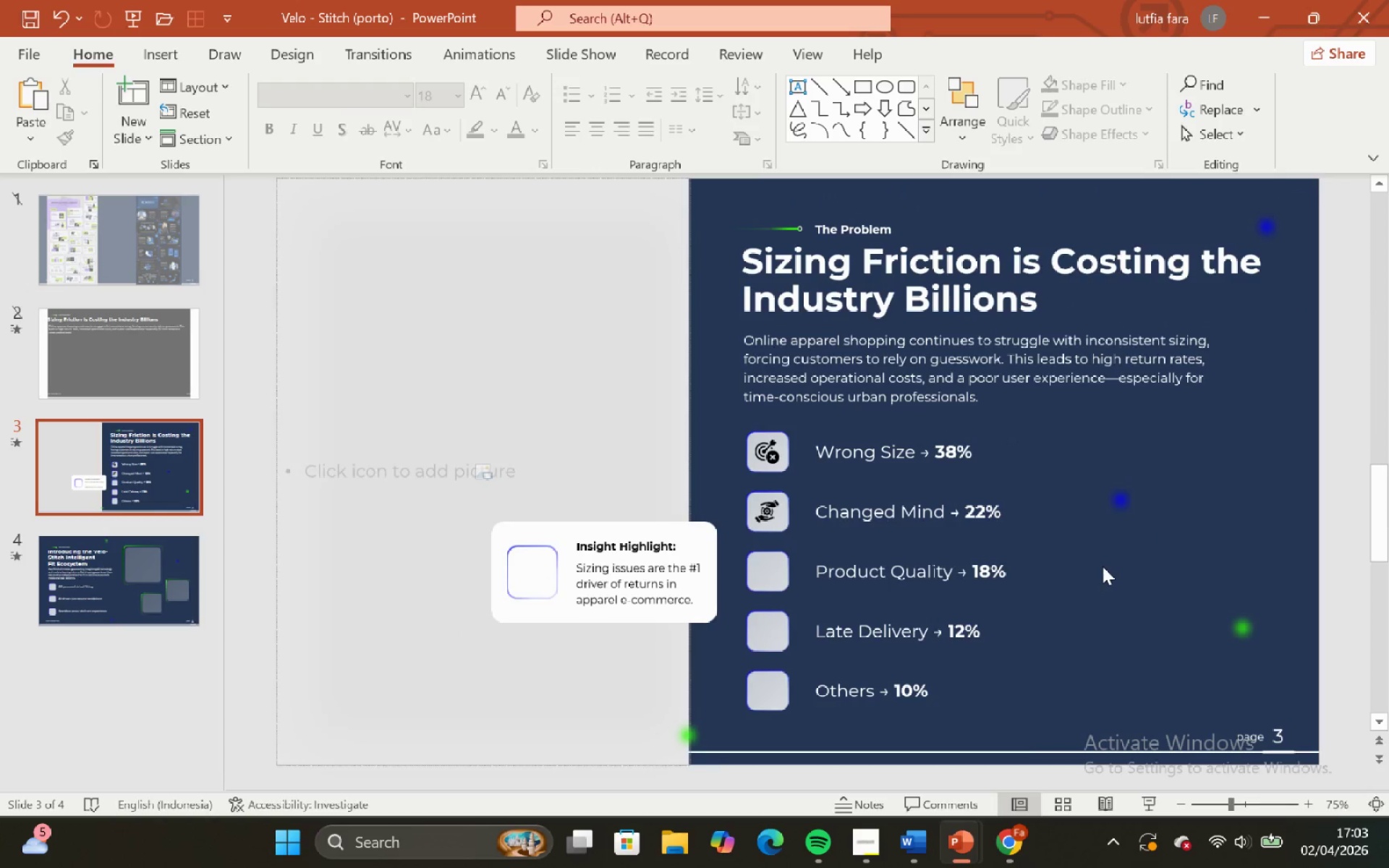 
left_click([870, 843])